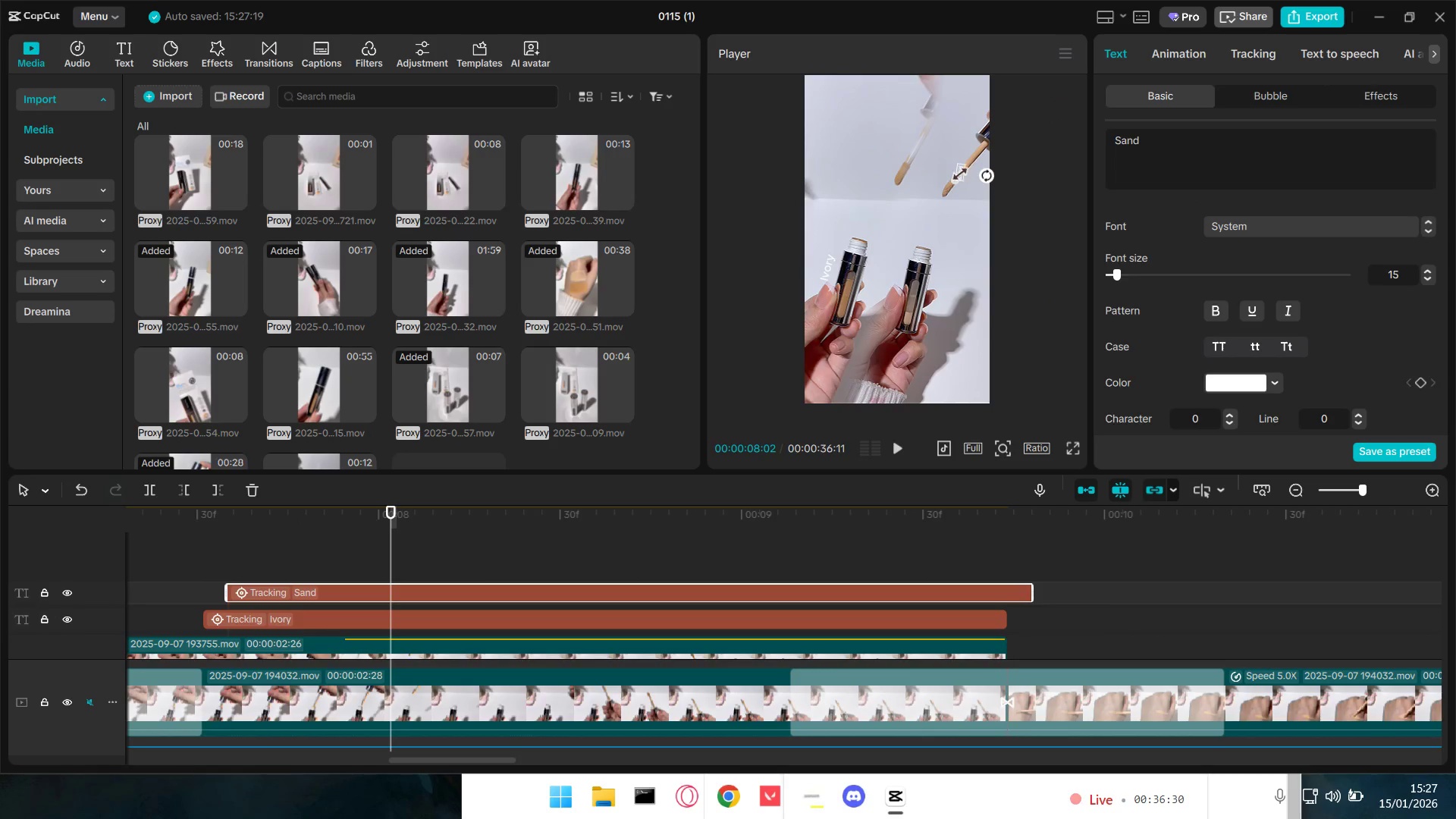 
left_click_drag(start_coordinate=[953, 184], to_coordinate=[946, 195])
 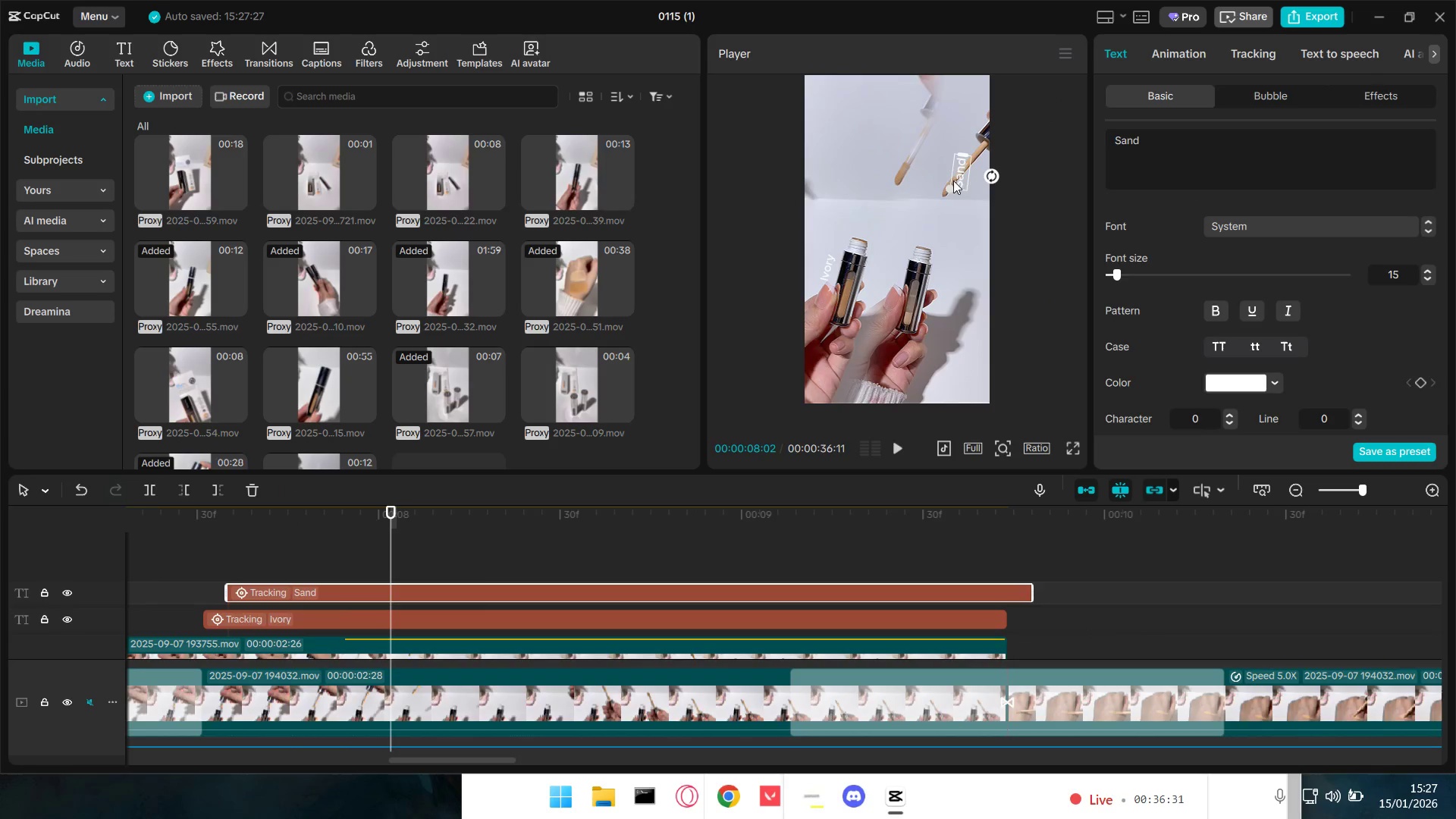 
left_click_drag(start_coordinate=[956, 178], to_coordinate=[938, 280])
 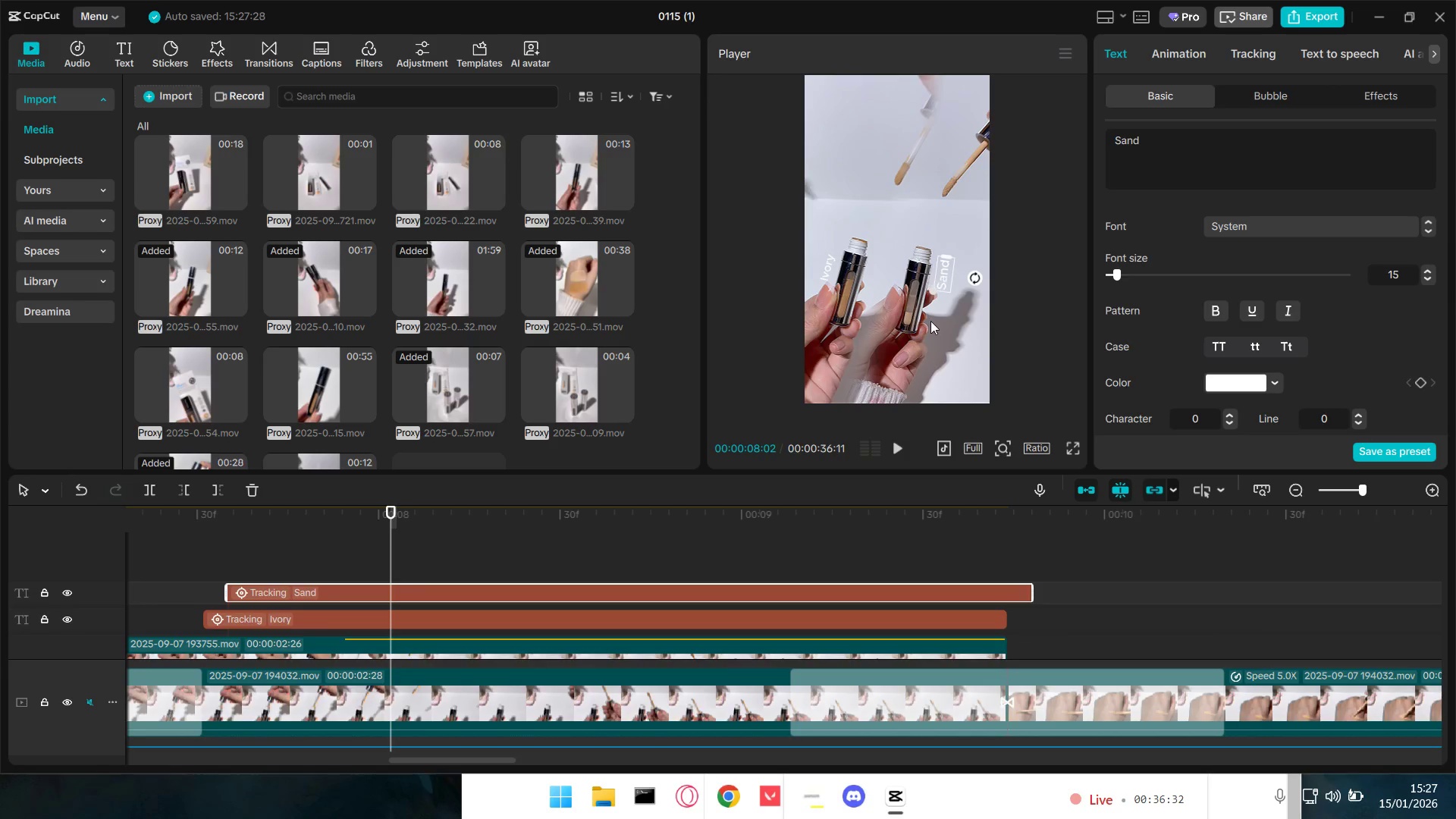 
hold_key(key=ControlLeft, duration=0.98)
scroll: coordinate [930, 314], scroll_direction: up, amount: 4.0
 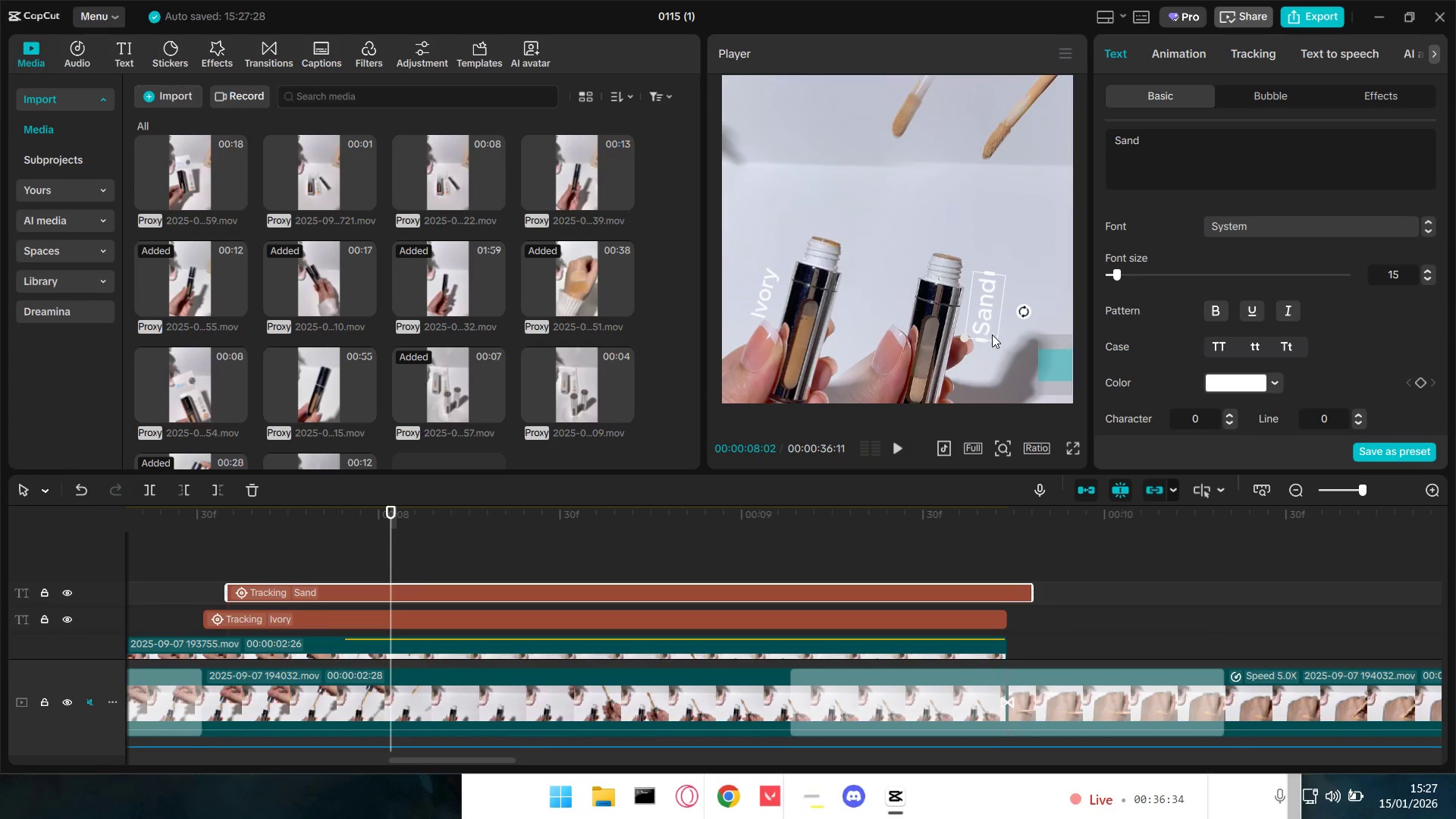 
left_click_drag(start_coordinate=[982, 320], to_coordinate=[973, 312])
 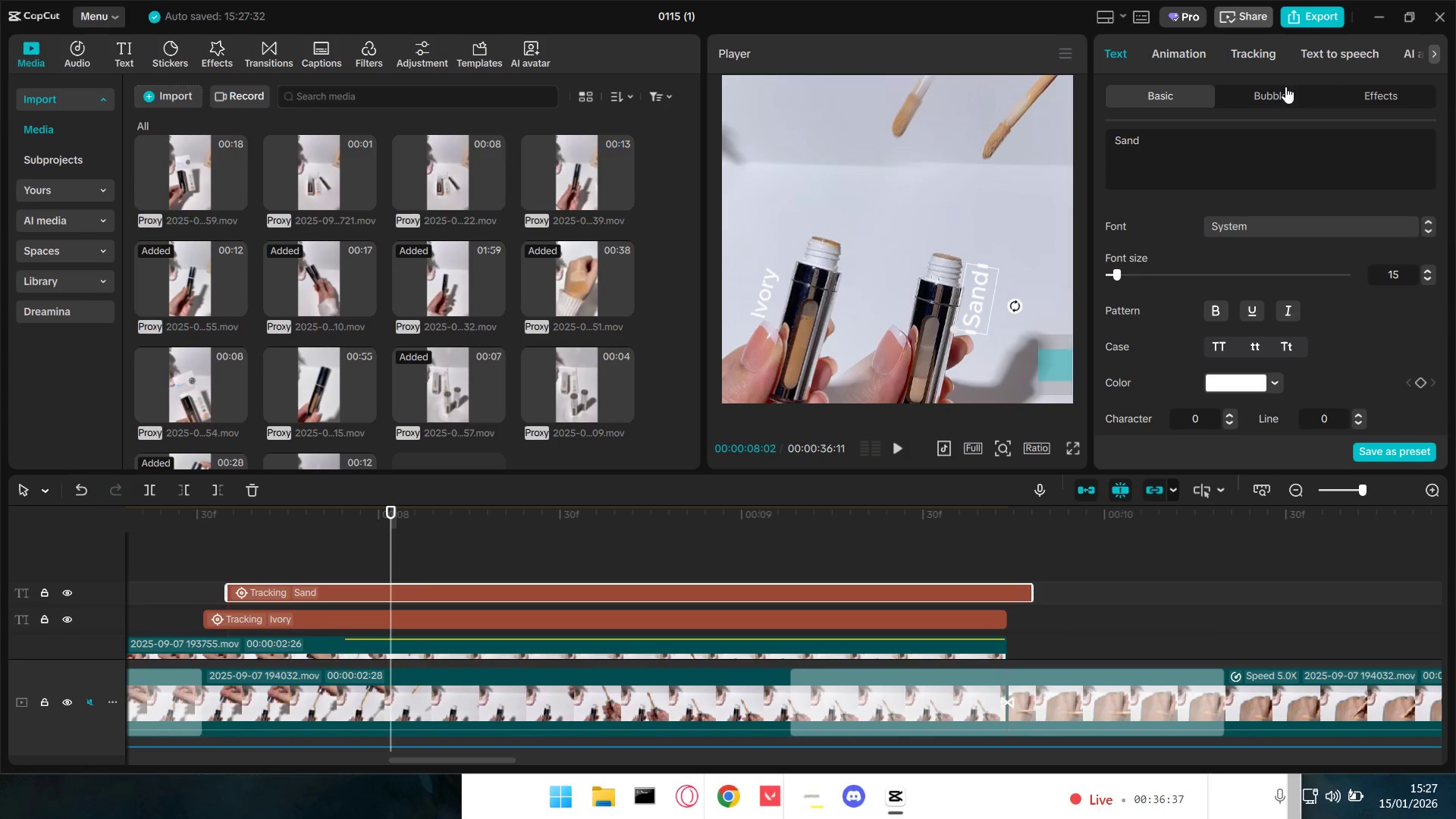 
left_click([1261, 53])
 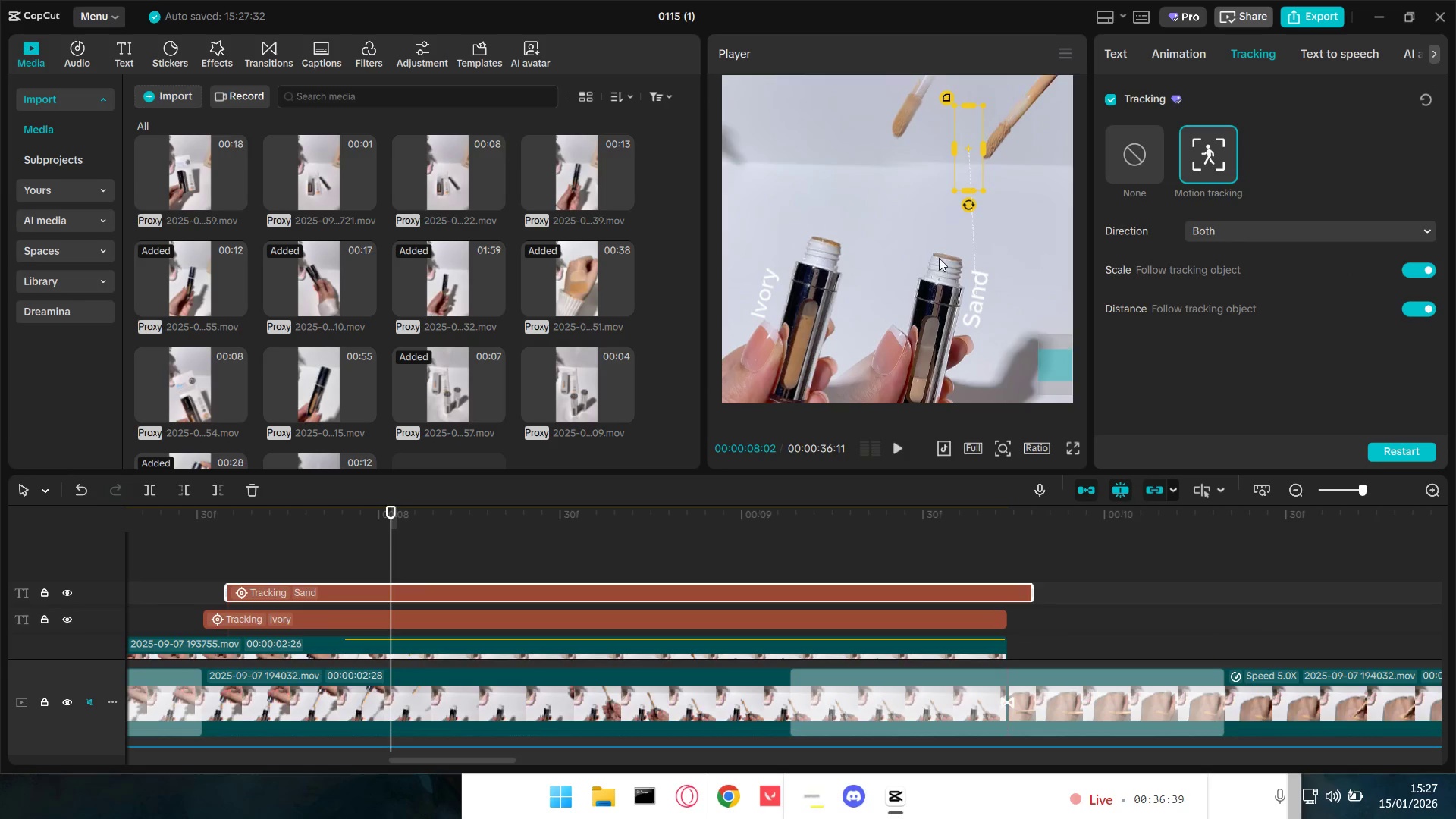 
scroll: coordinate [968, 234], scroll_direction: down, amount: 2.0
 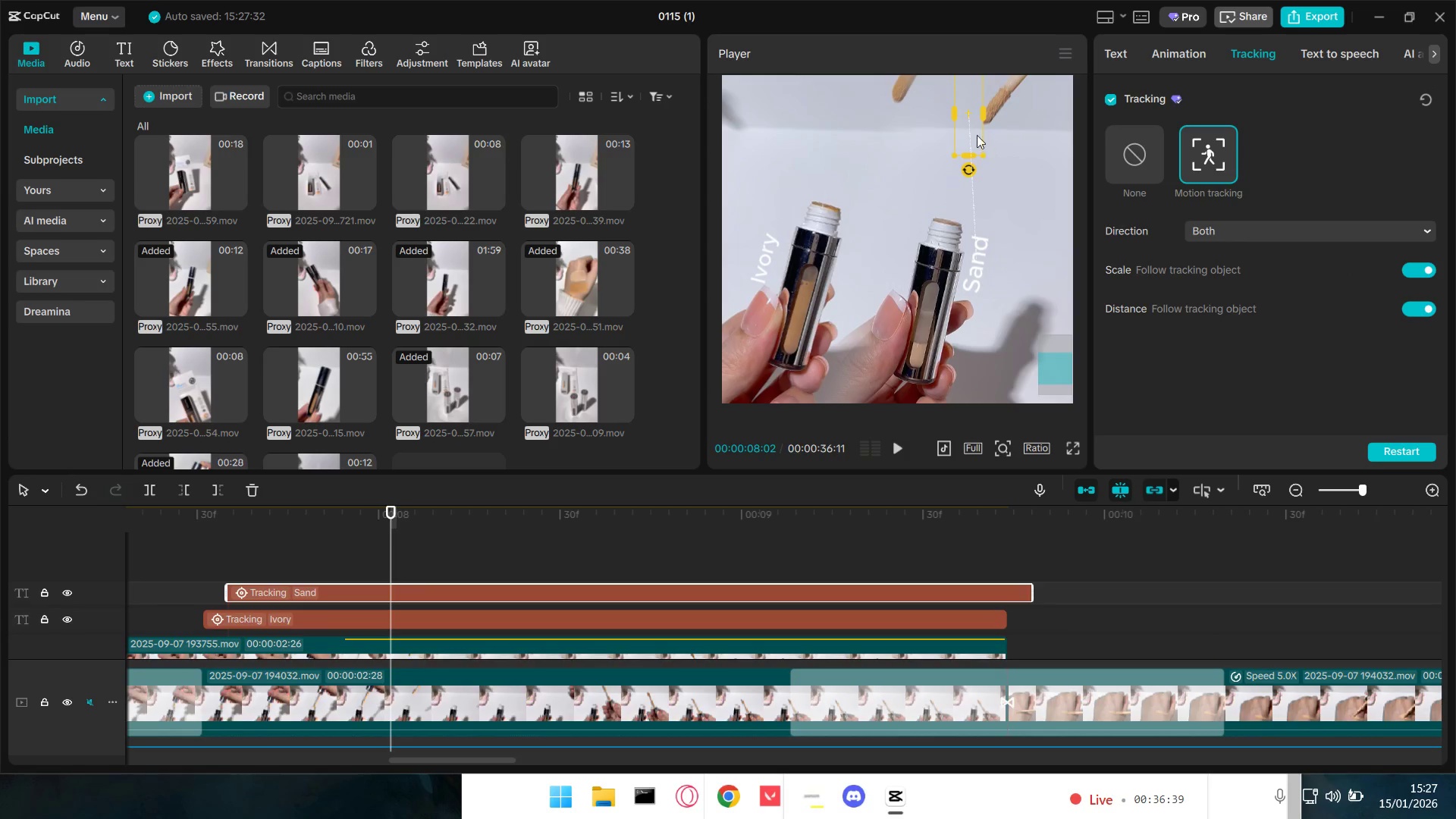 
left_click_drag(start_coordinate=[968, 124], to_coordinate=[922, 332])
 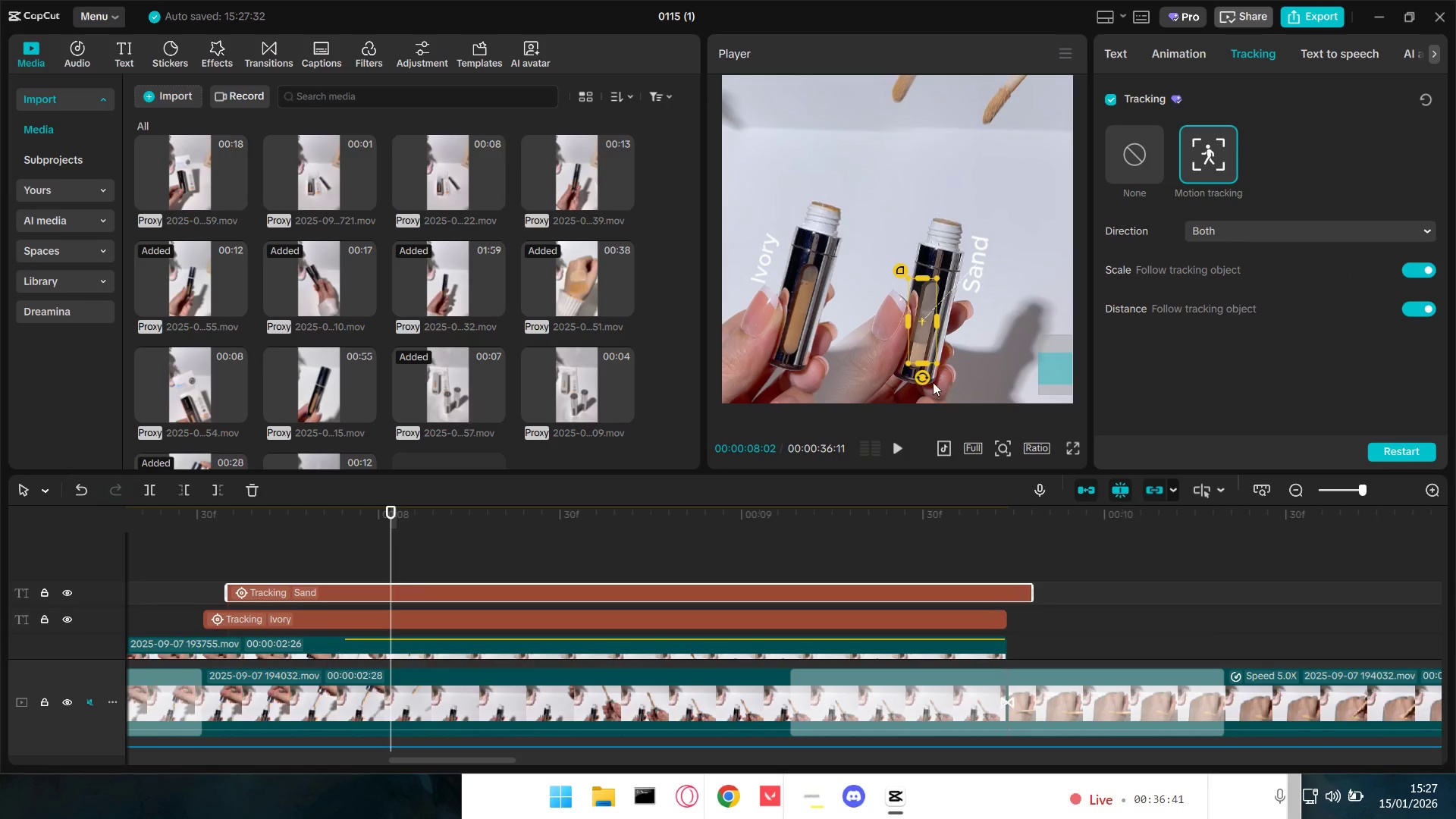 
left_click_drag(start_coordinate=[924, 382], to_coordinate=[916, 384])
 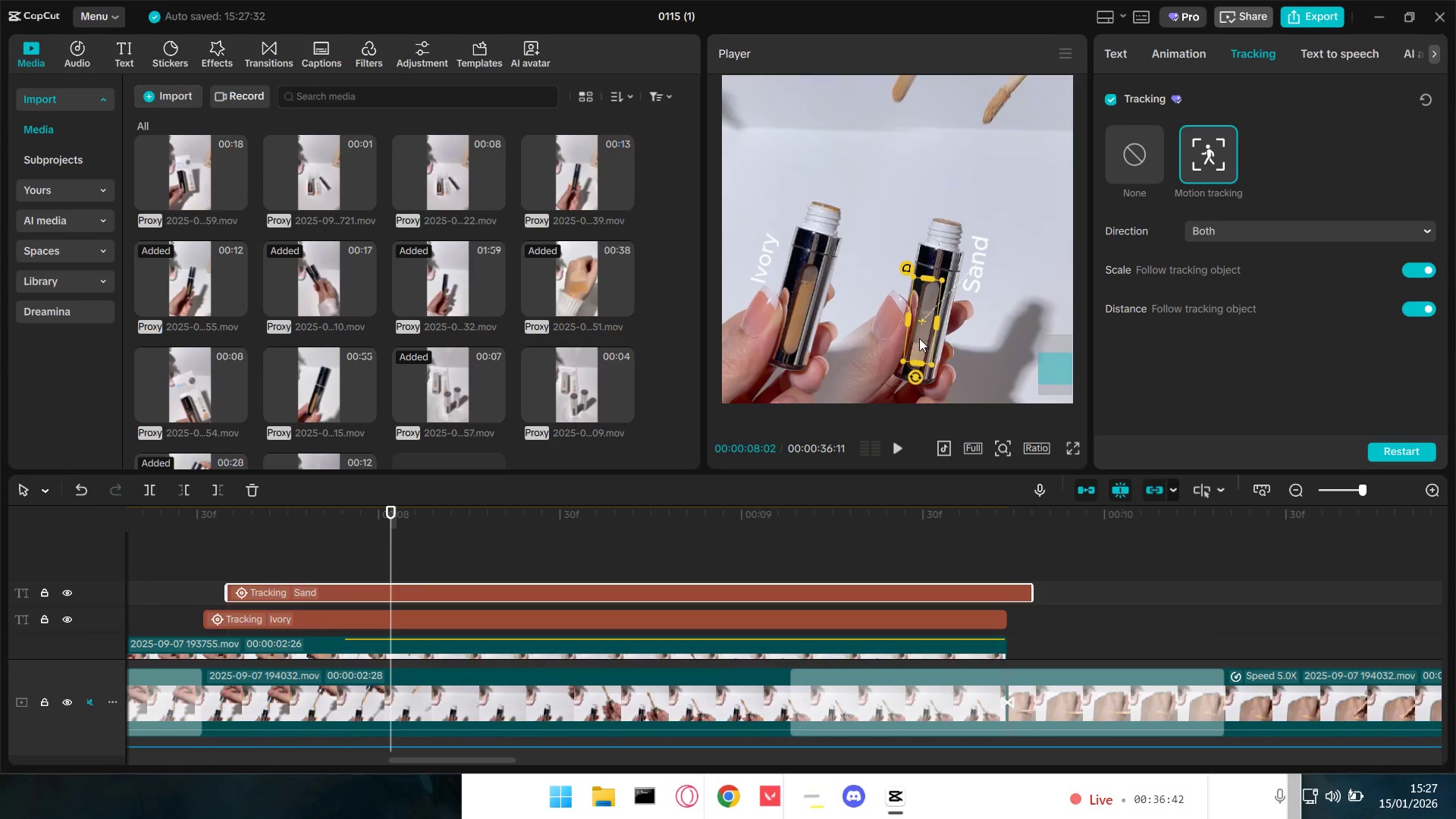 
left_click_drag(start_coordinate=[919, 337], to_coordinate=[934, 354])
 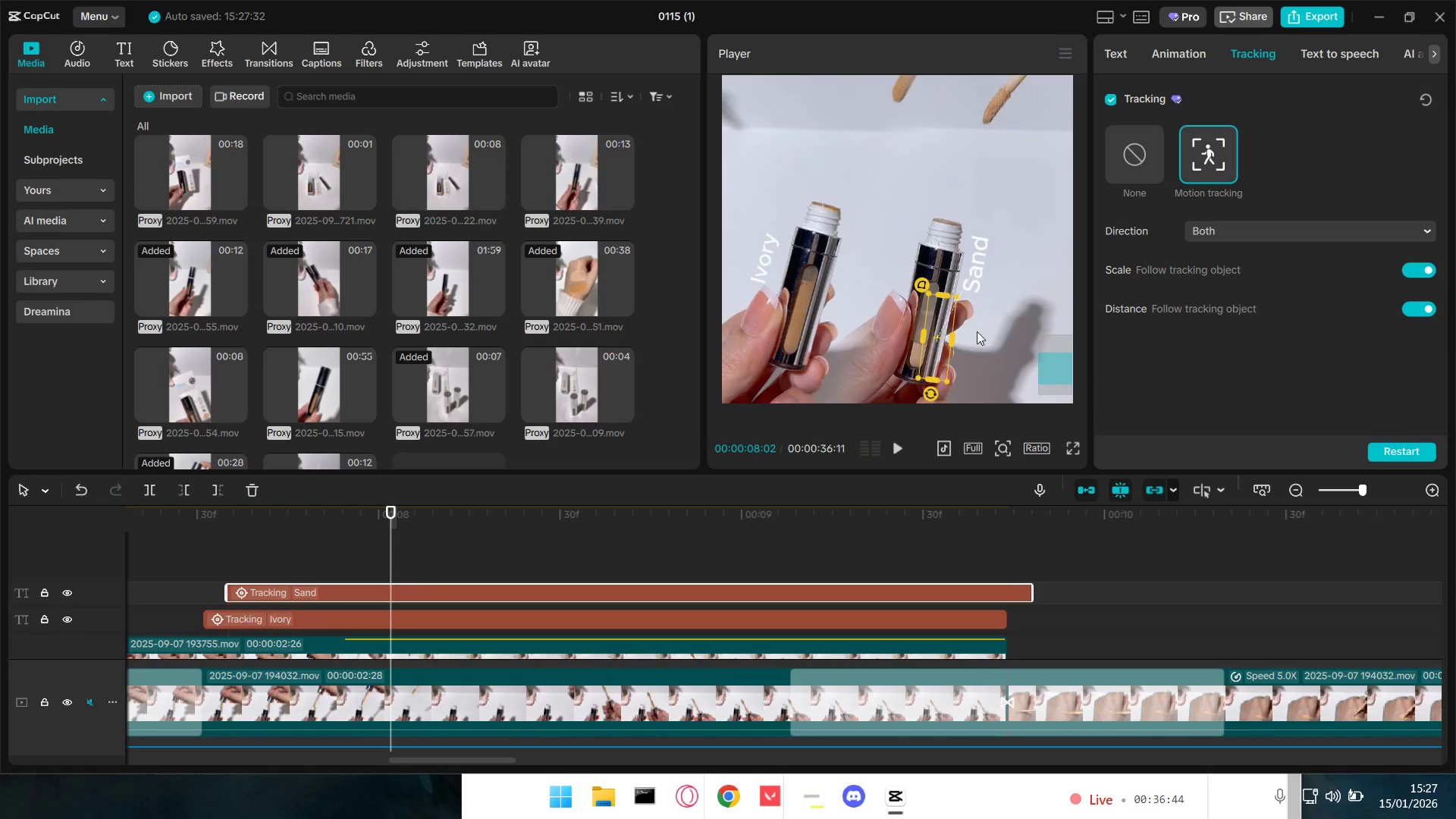 
scroll: coordinate [996, 317], scroll_direction: down, amount: 2.0
 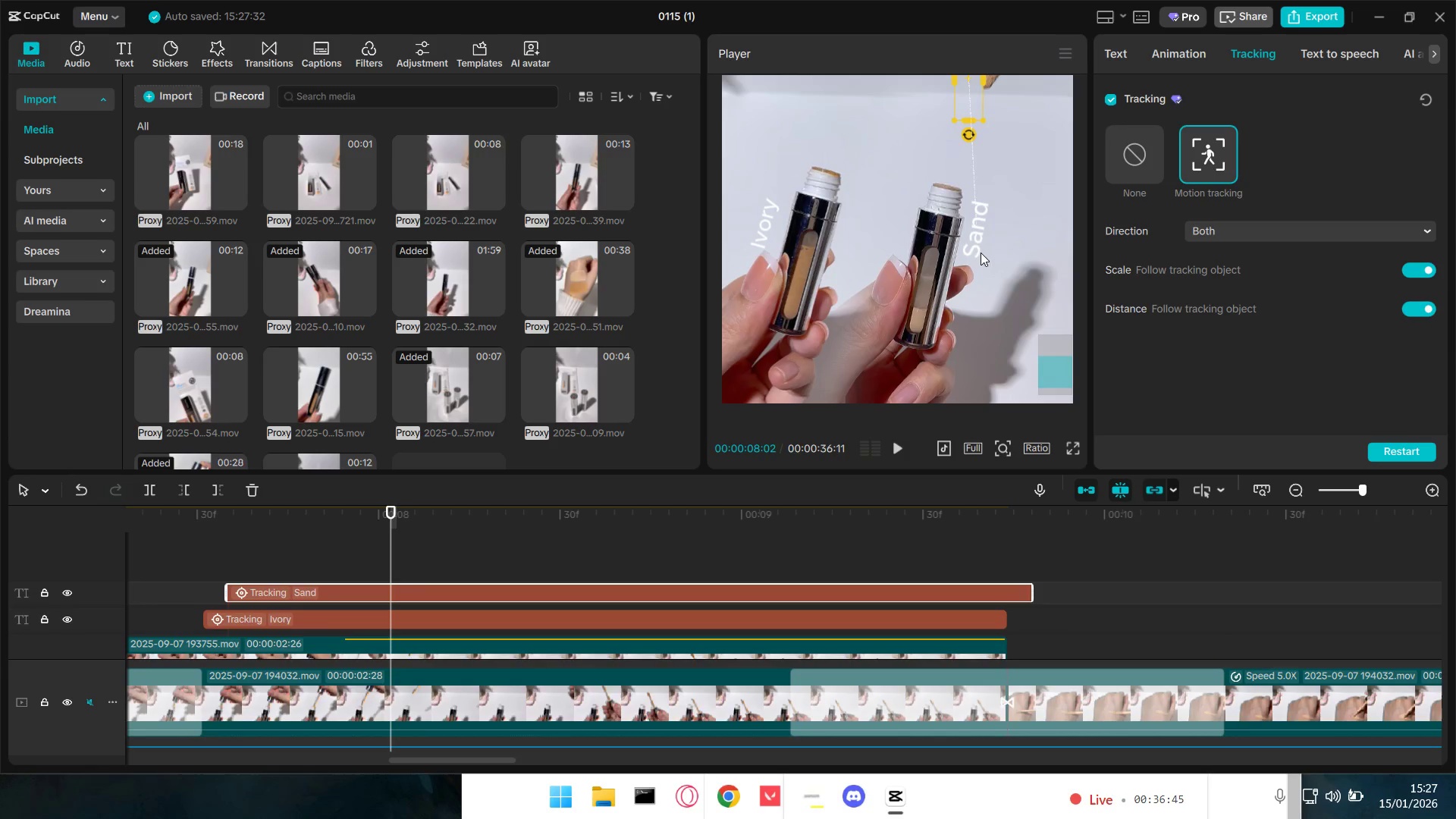 
left_click_drag(start_coordinate=[968, 97], to_coordinate=[934, 332])
 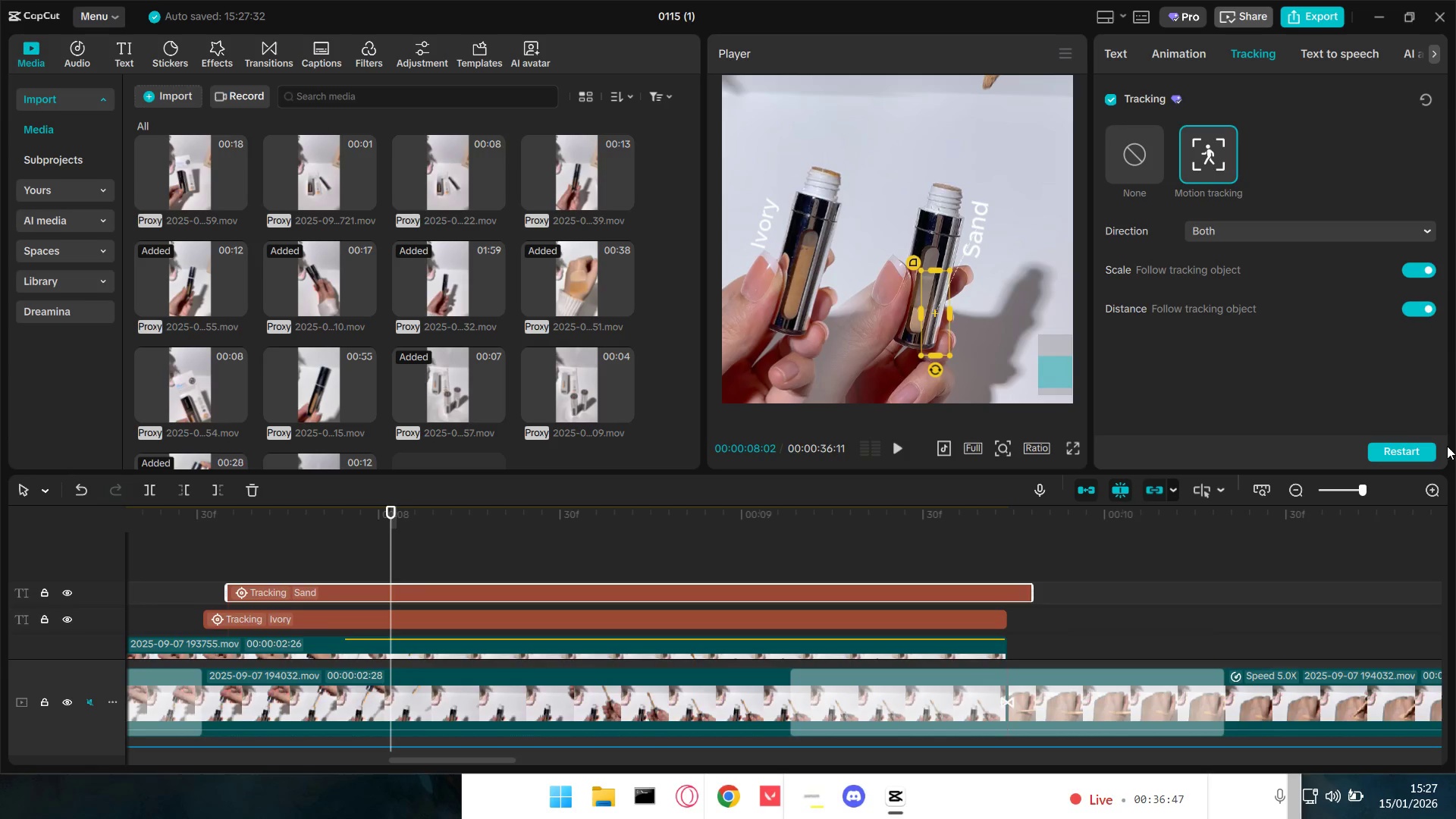 
left_click([1410, 447])
 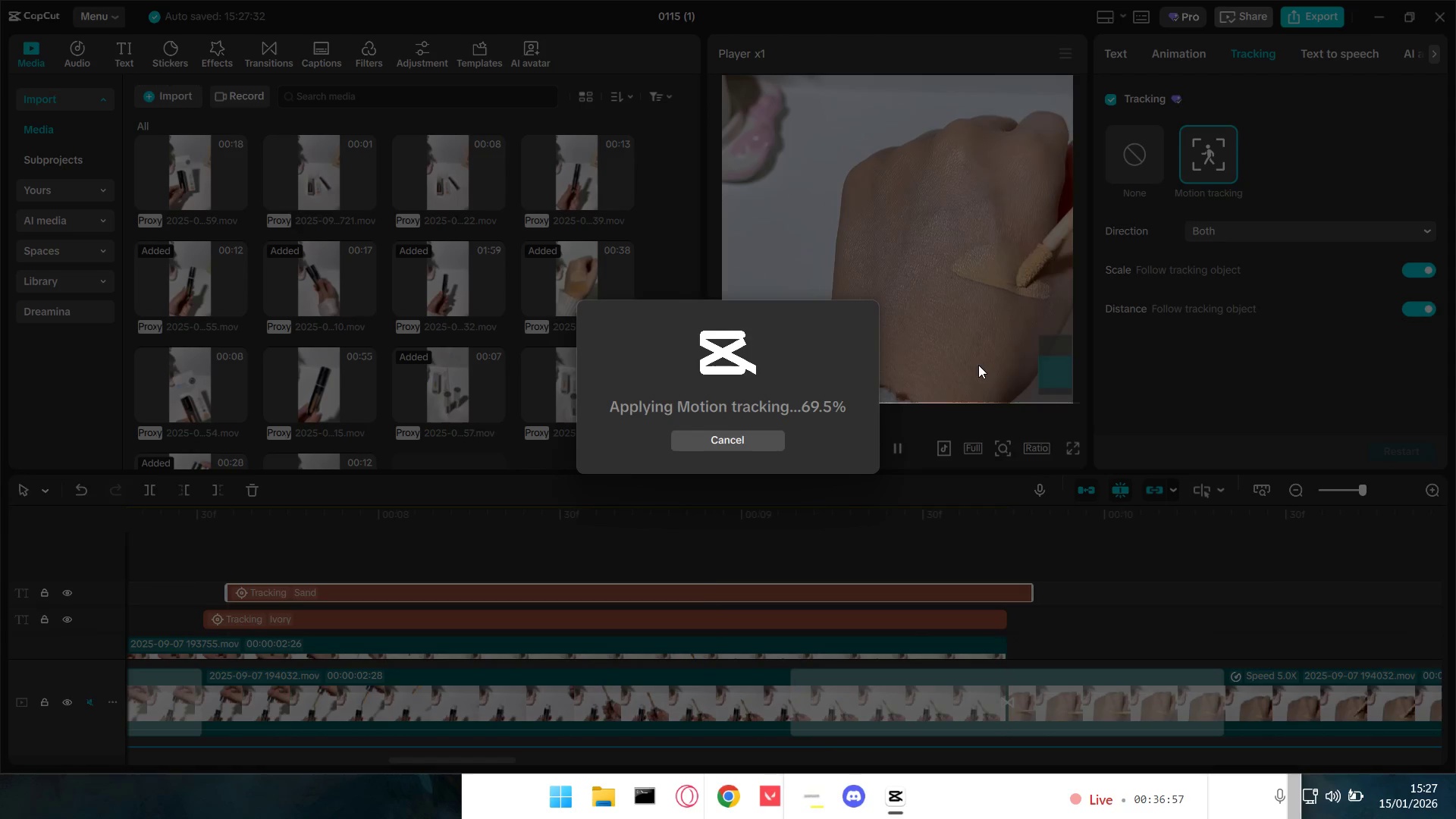 
wait(13.94)
 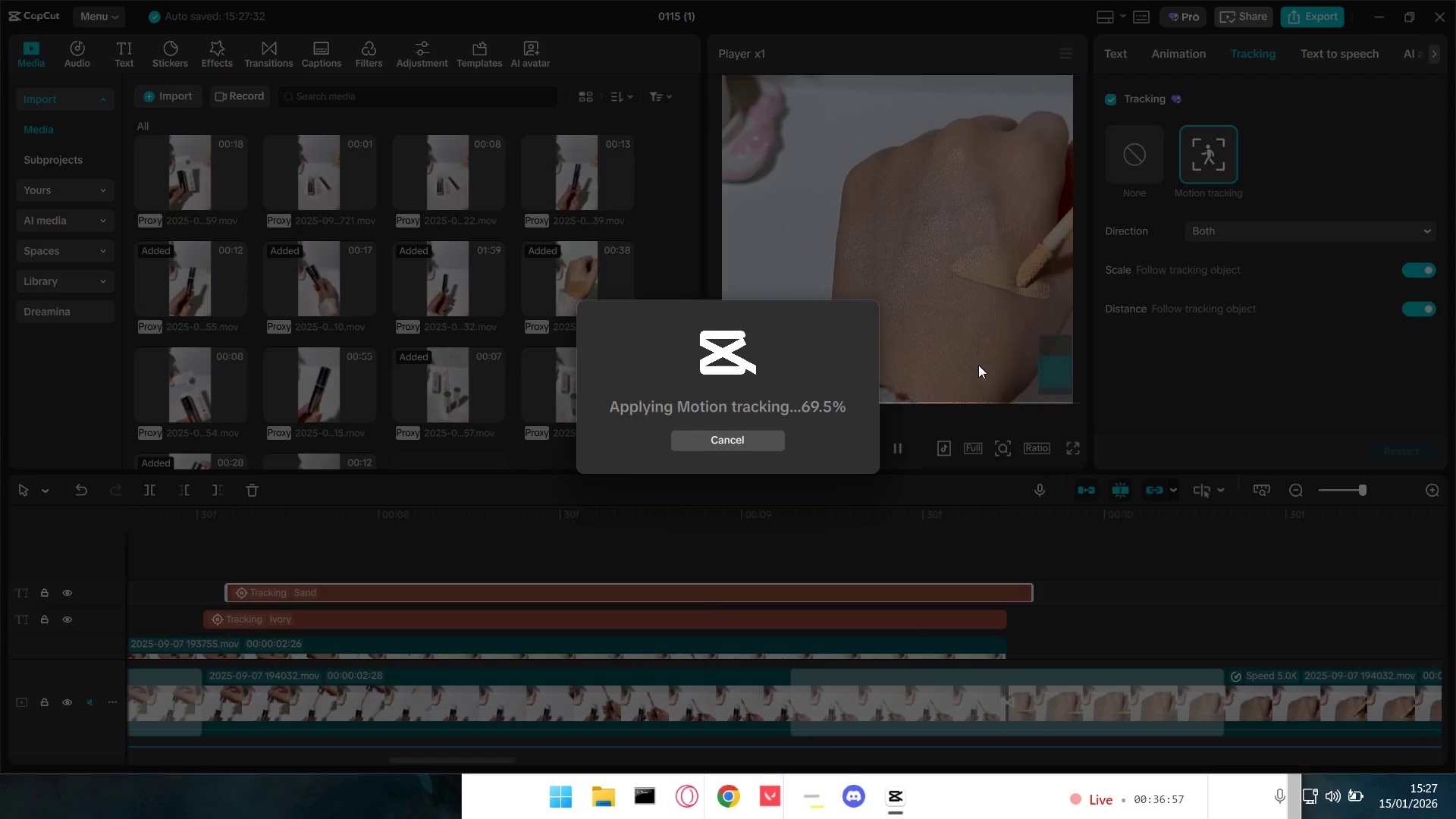 
left_click([234, 560])
 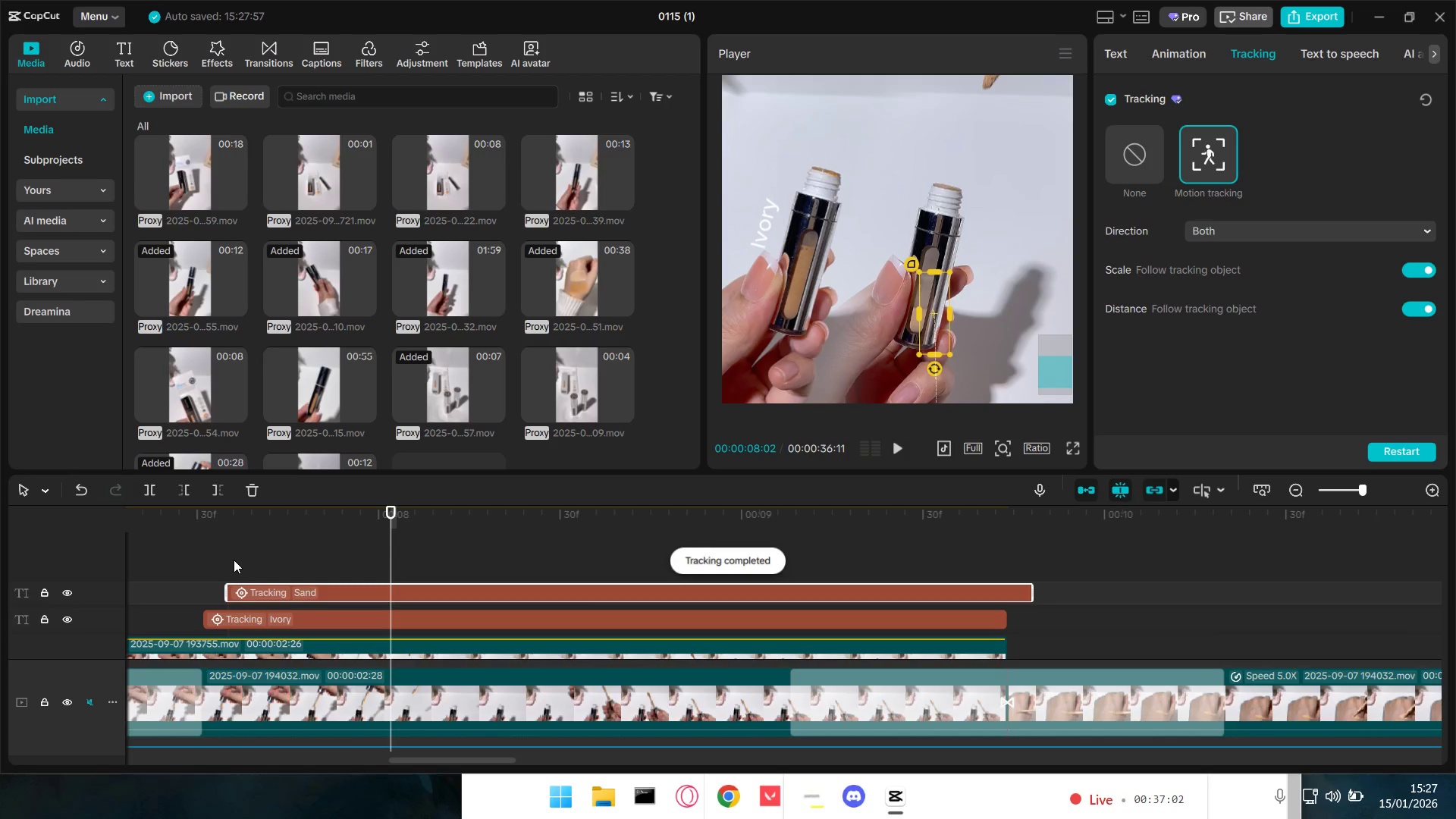 
key(Space)
 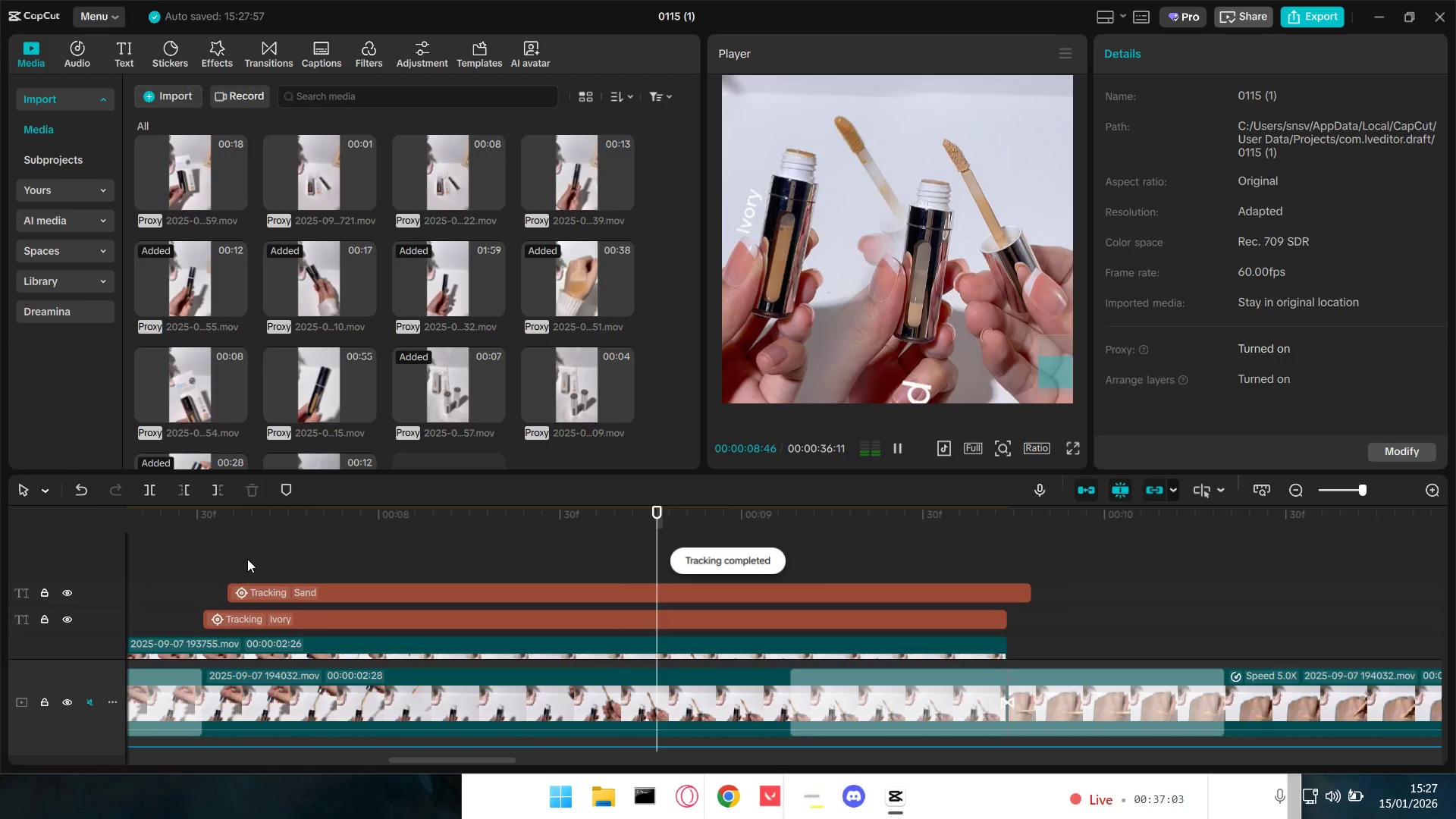 
key(Space)
 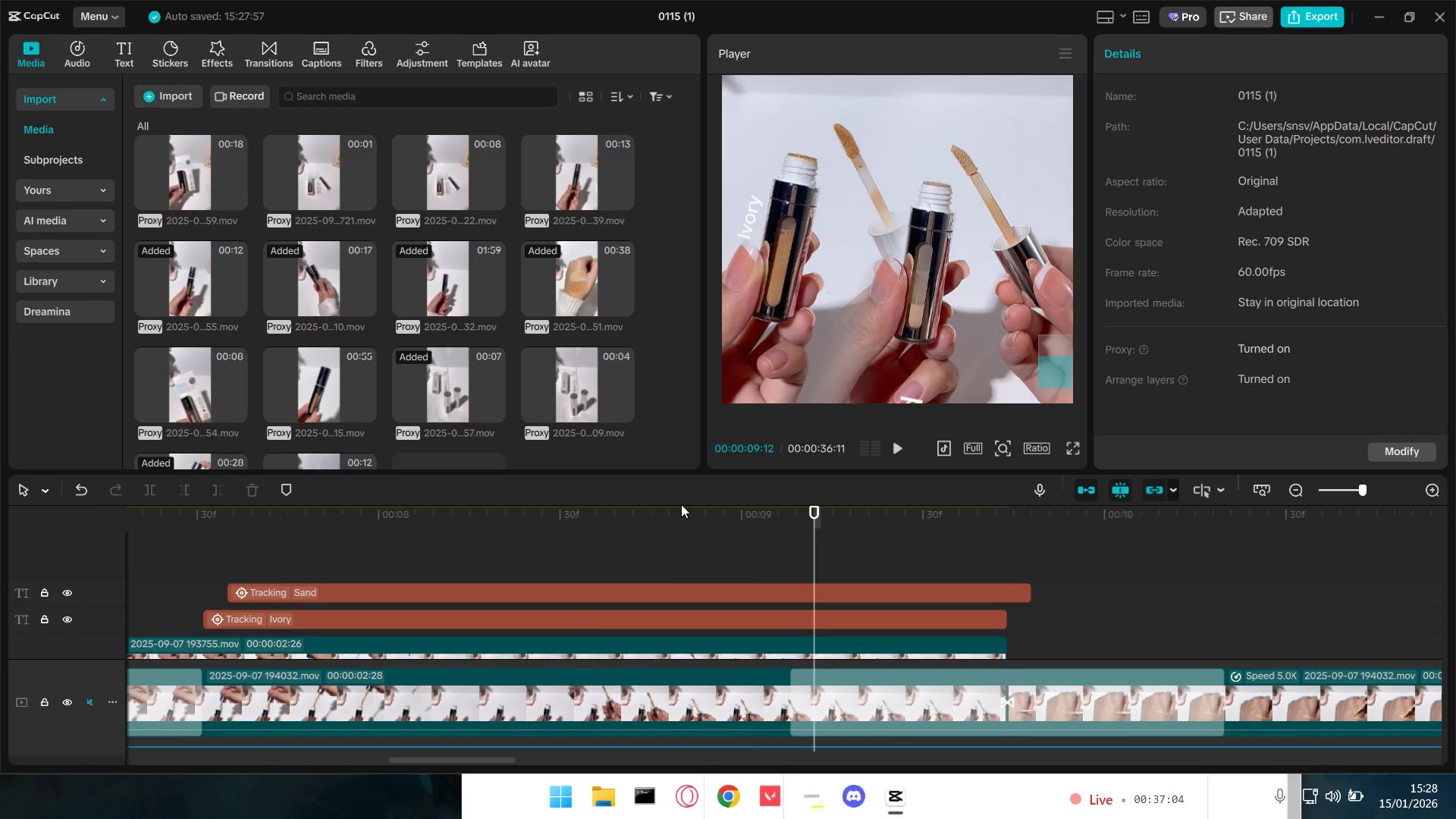 
left_click([907, 335])
 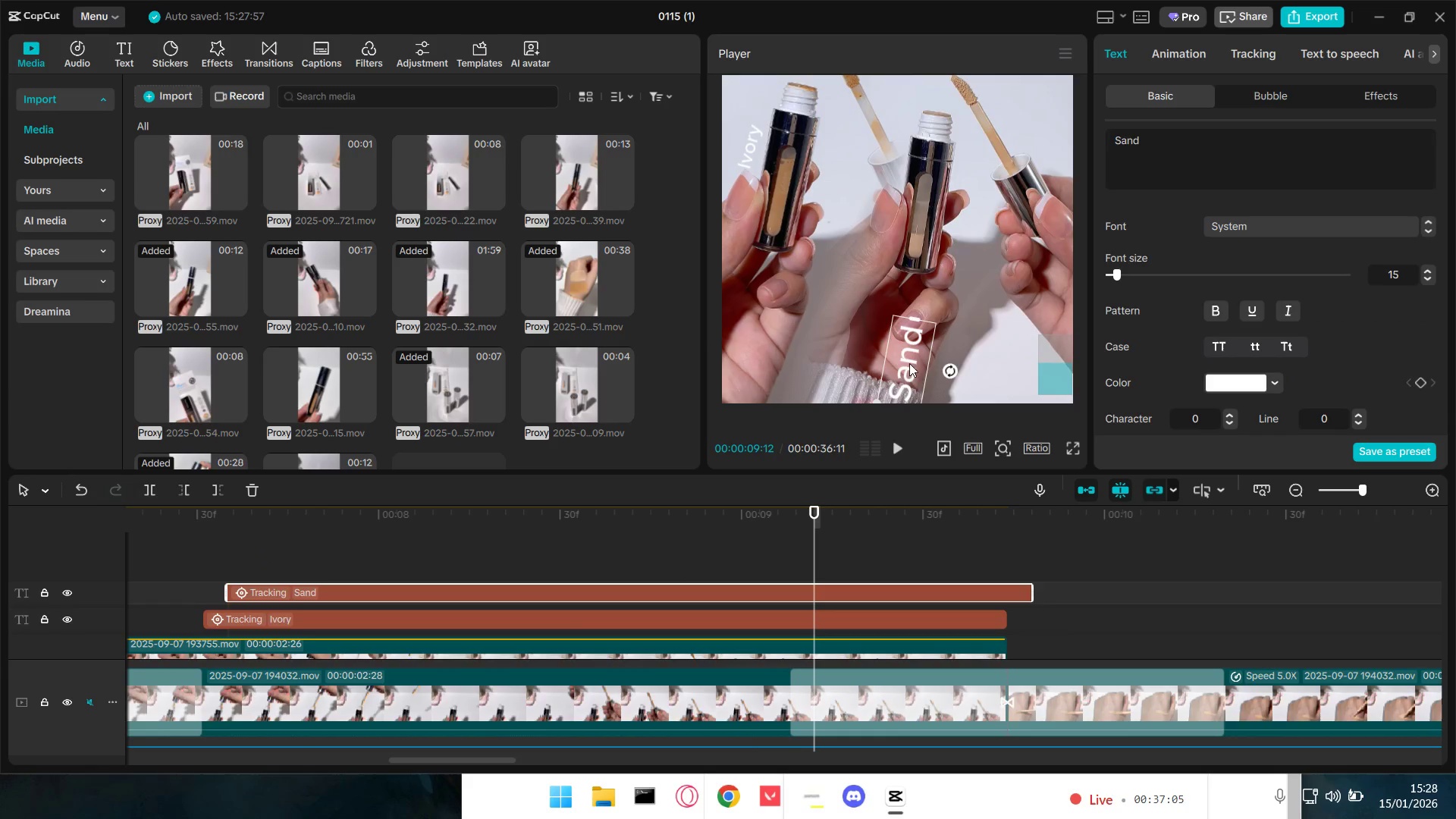 
scroll: coordinate [880, 270], scroll_direction: down, amount: 3.0
 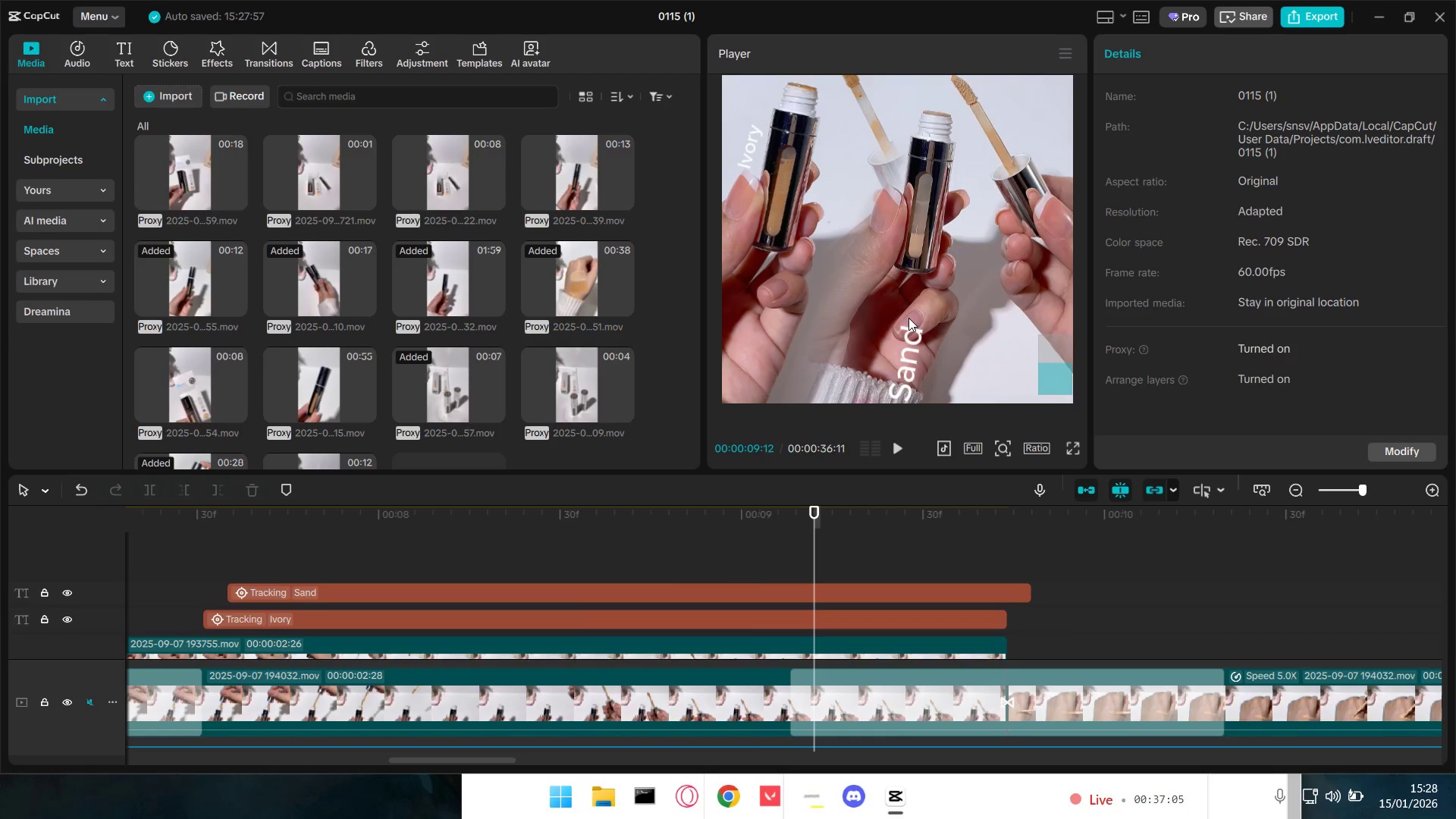 
left_click_drag(start_coordinate=[905, 380], to_coordinate=[962, 176])
 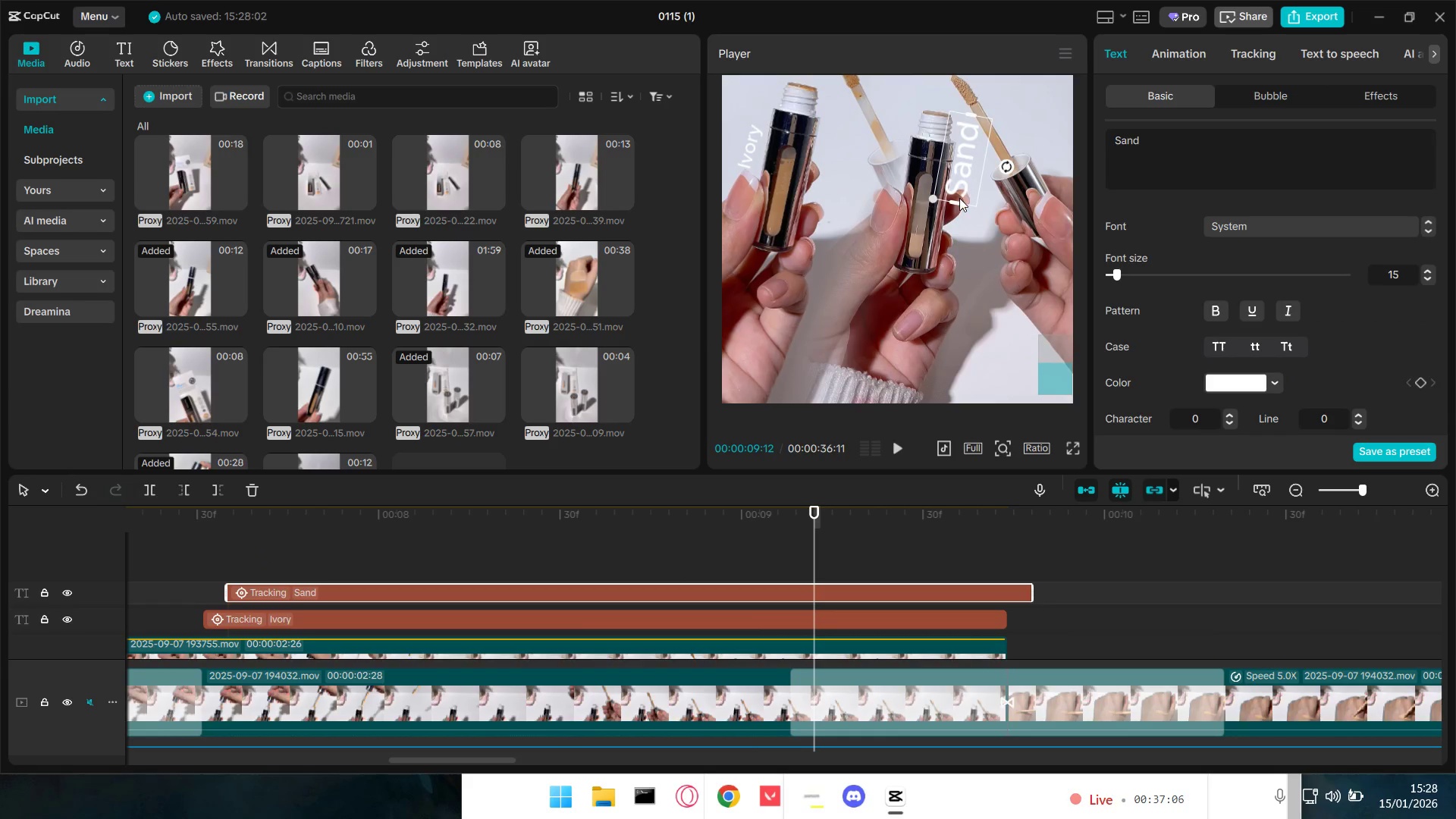 
hold_key(key=ControlLeft, duration=0.55)
scroll: coordinate [1028, 240], scroll_direction: up, amount: 10.0
 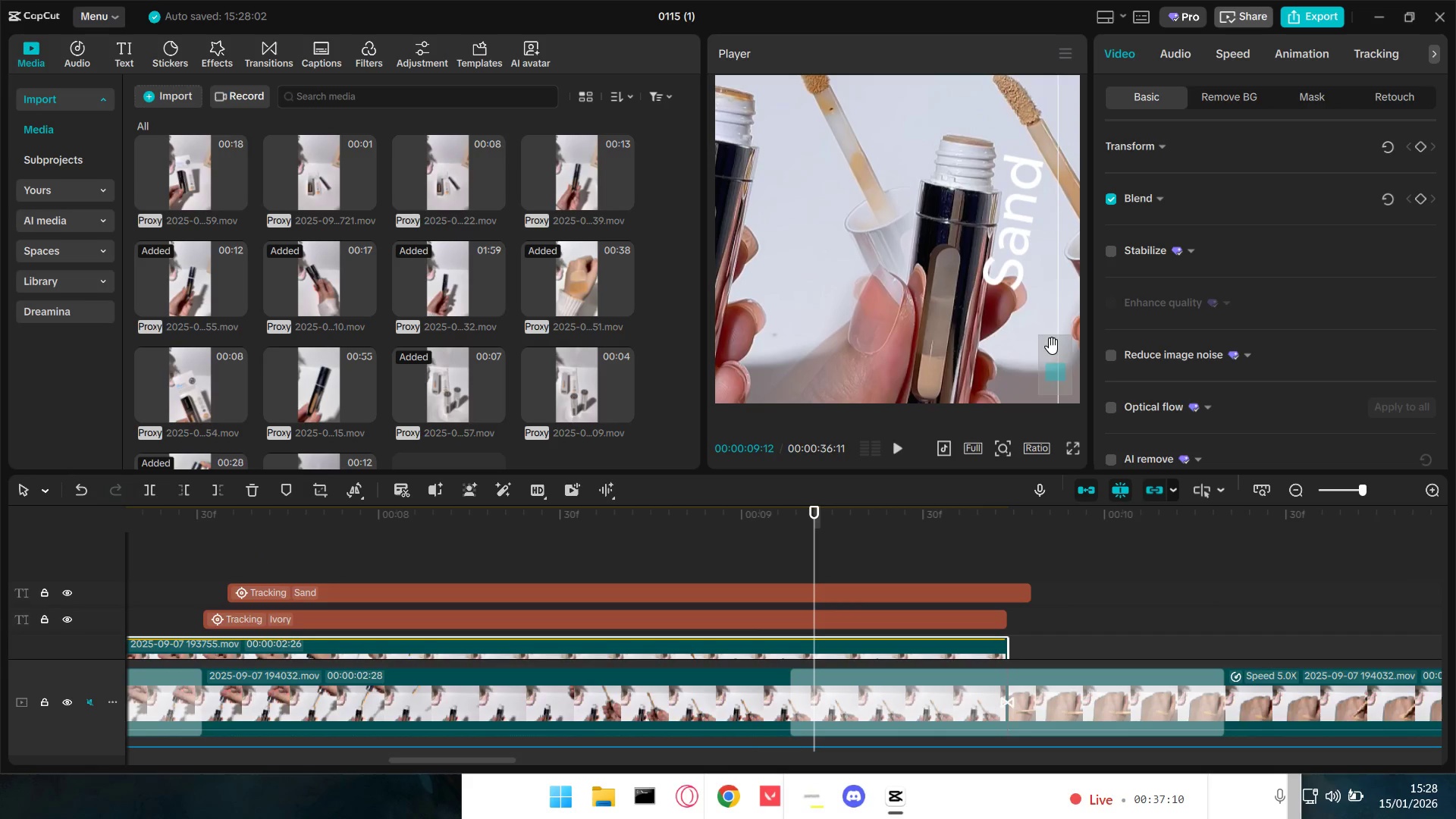 
left_click_drag(start_coordinate=[1059, 375], to_coordinate=[1065, 375])
 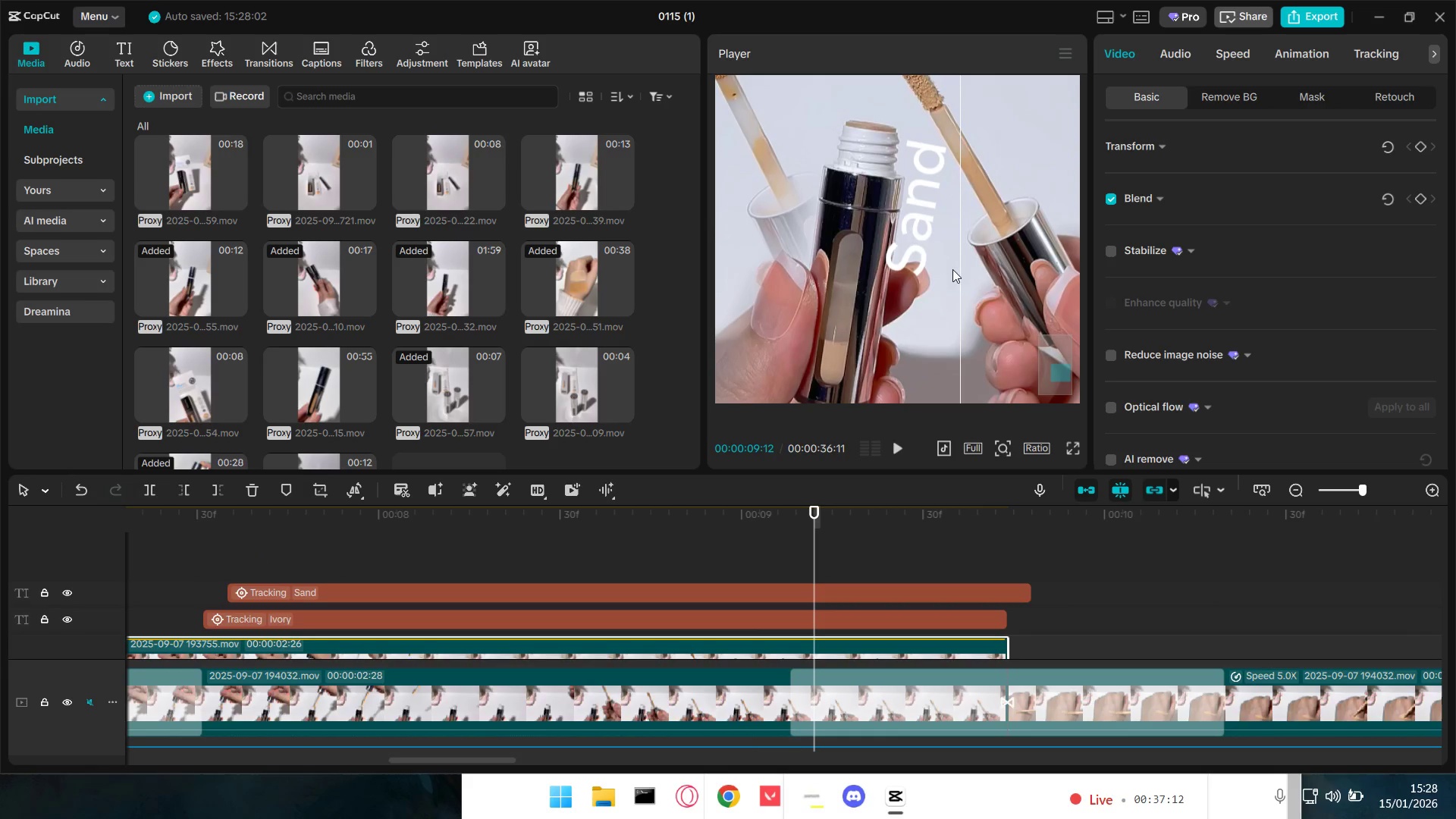 
left_click([907, 227])
 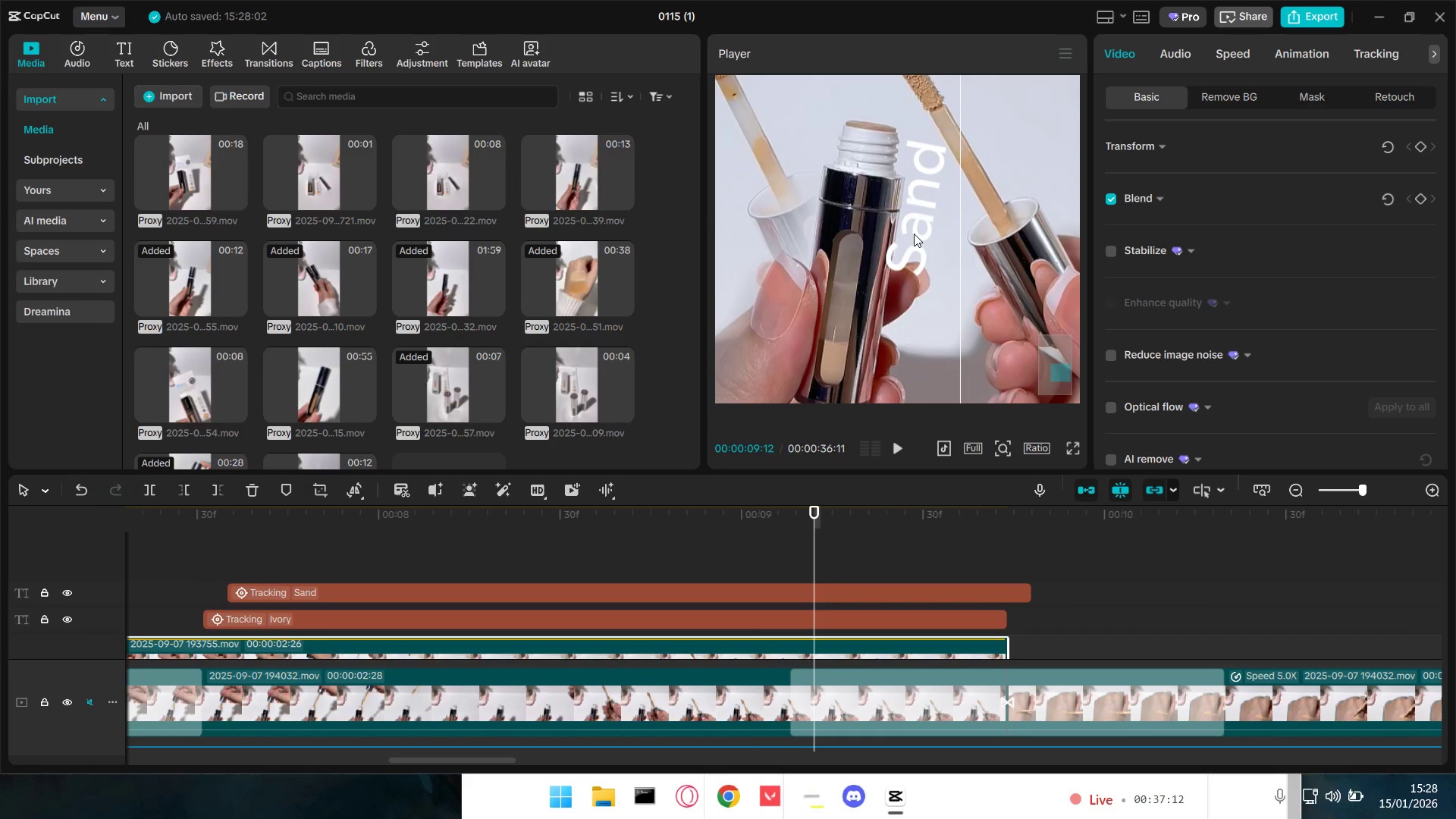 
left_click_drag(start_coordinate=[914, 234], to_coordinate=[923, 244])
 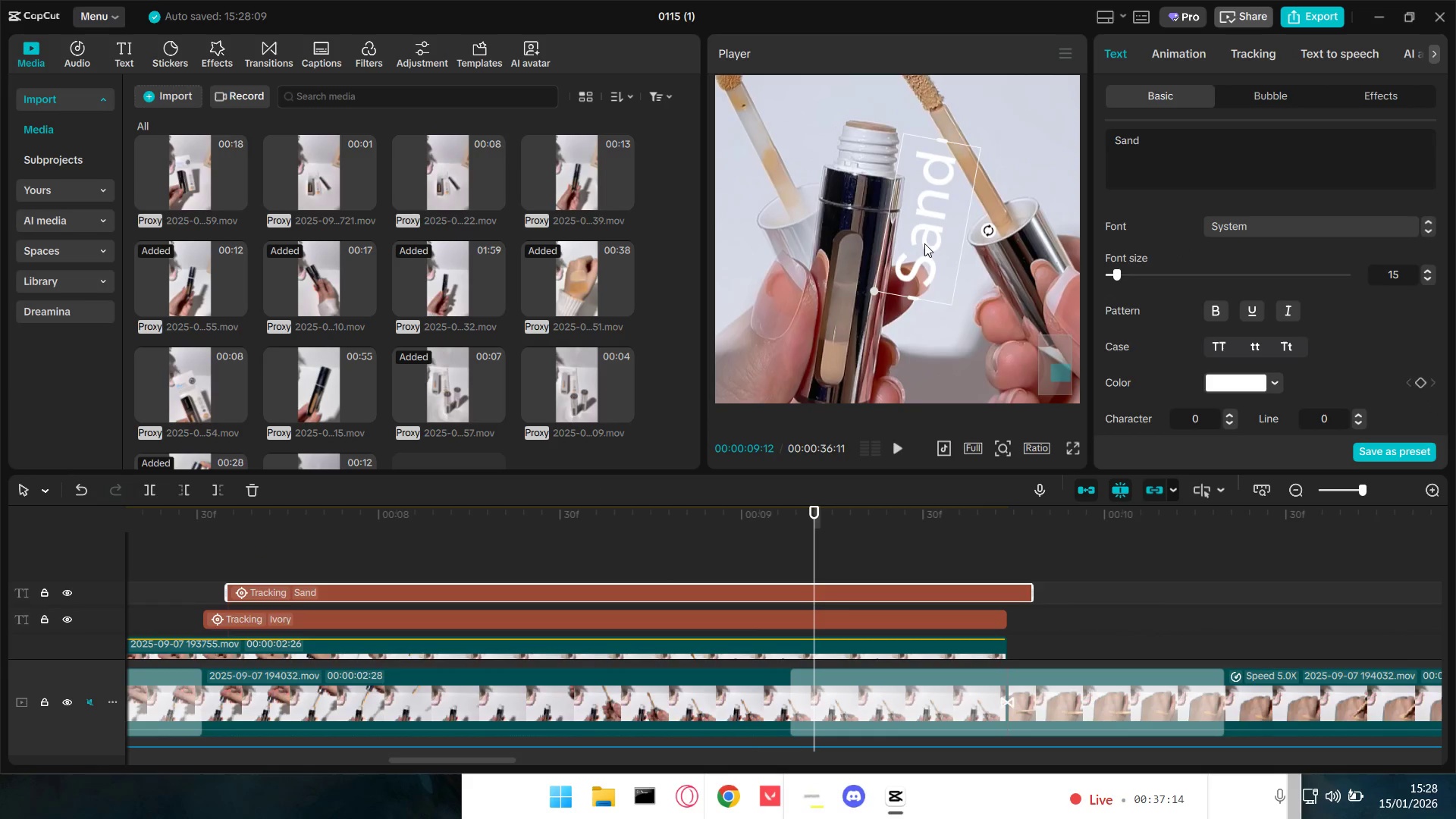 
key(Control+Z)
 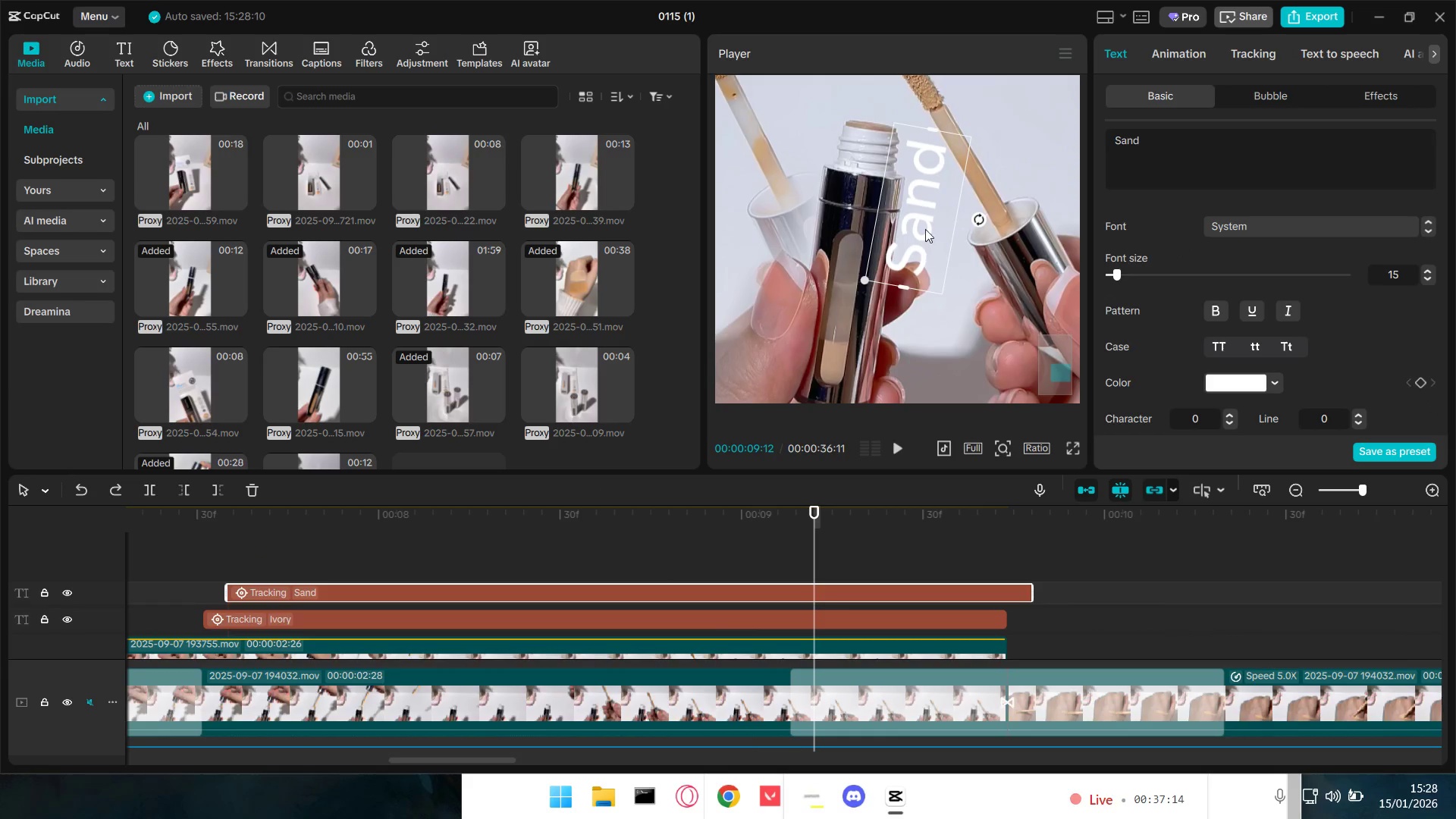 
left_click([925, 177])
 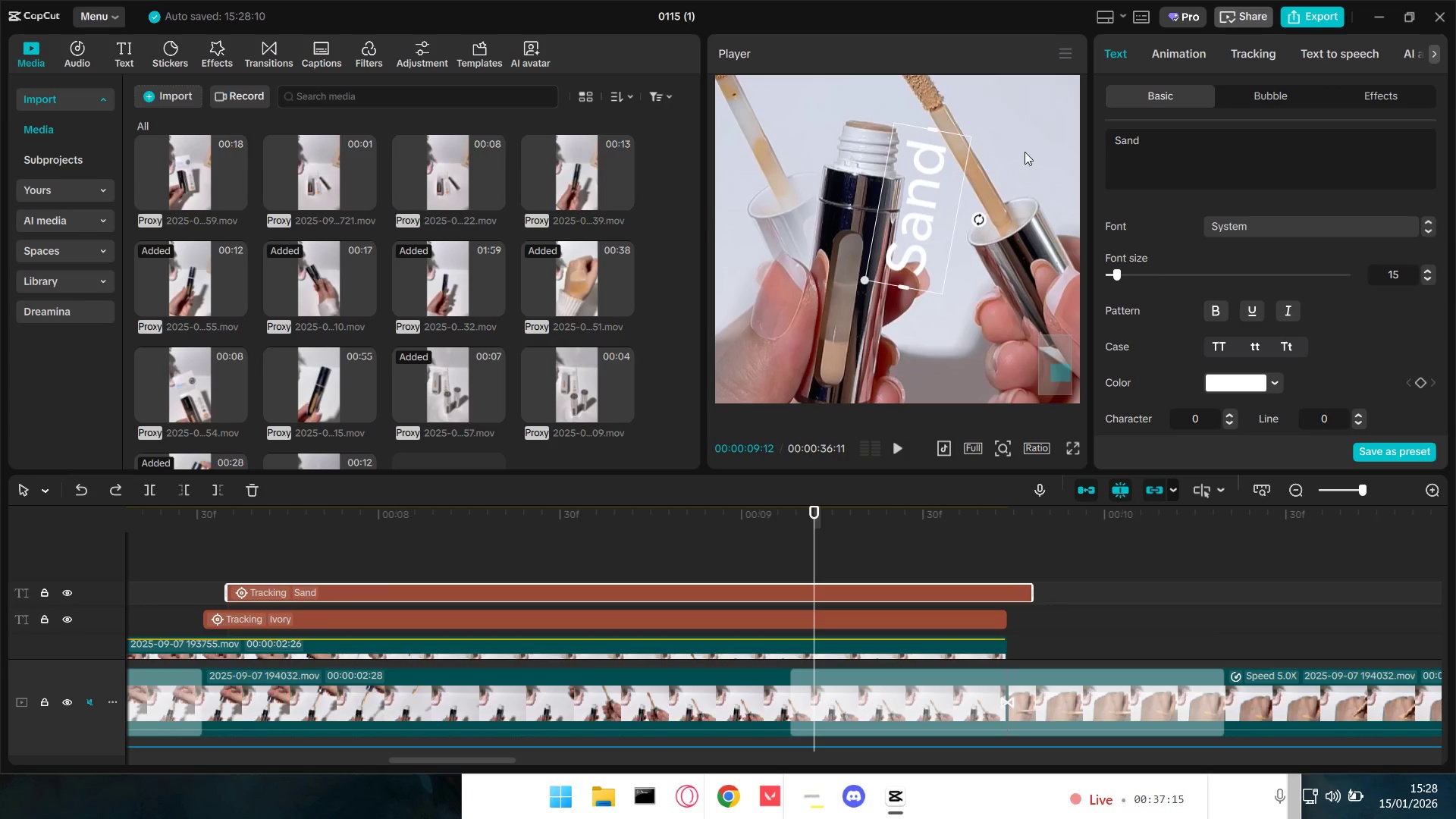 
double_click([1025, 151])
 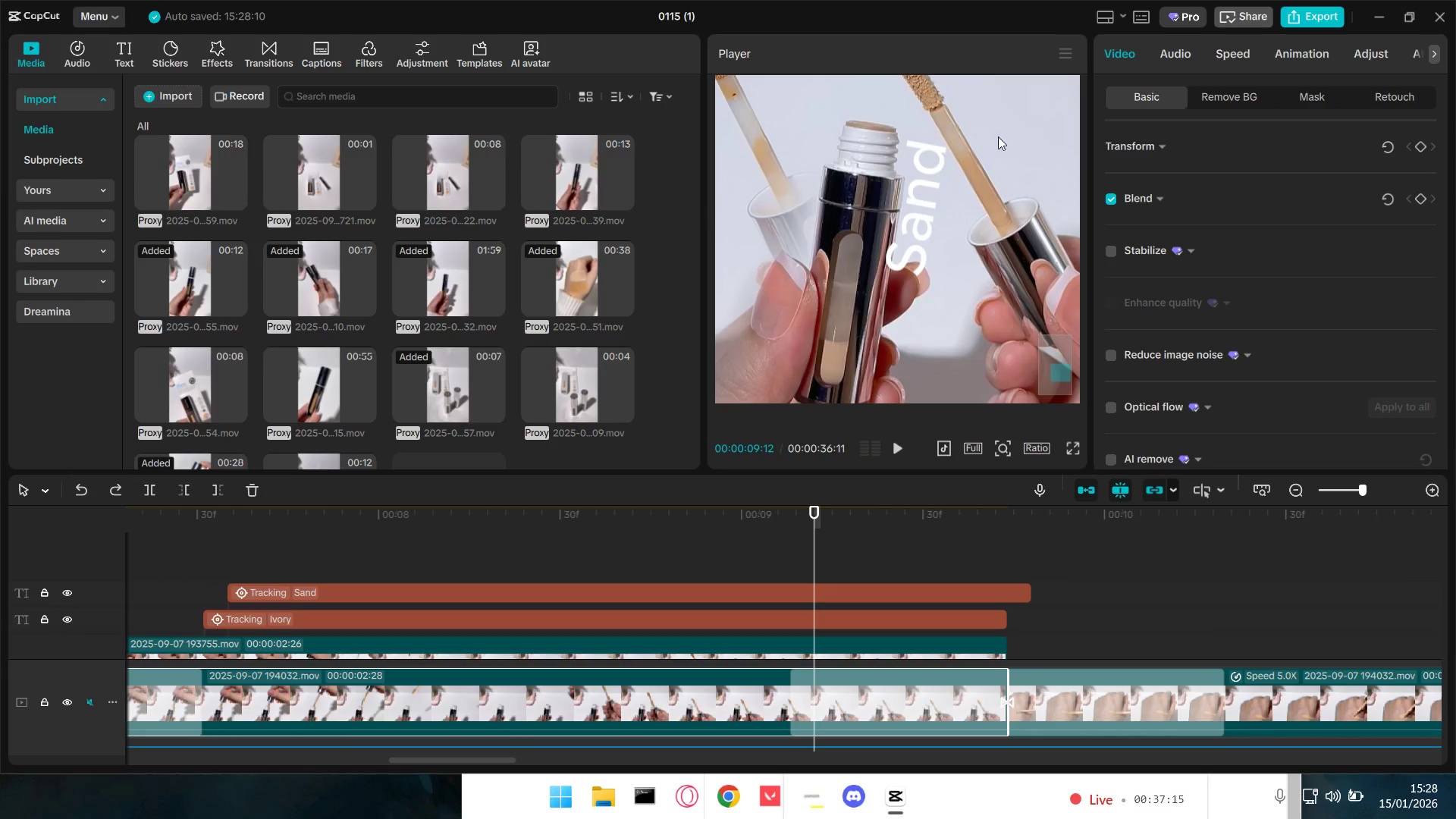 
triple_click([921, 187])
 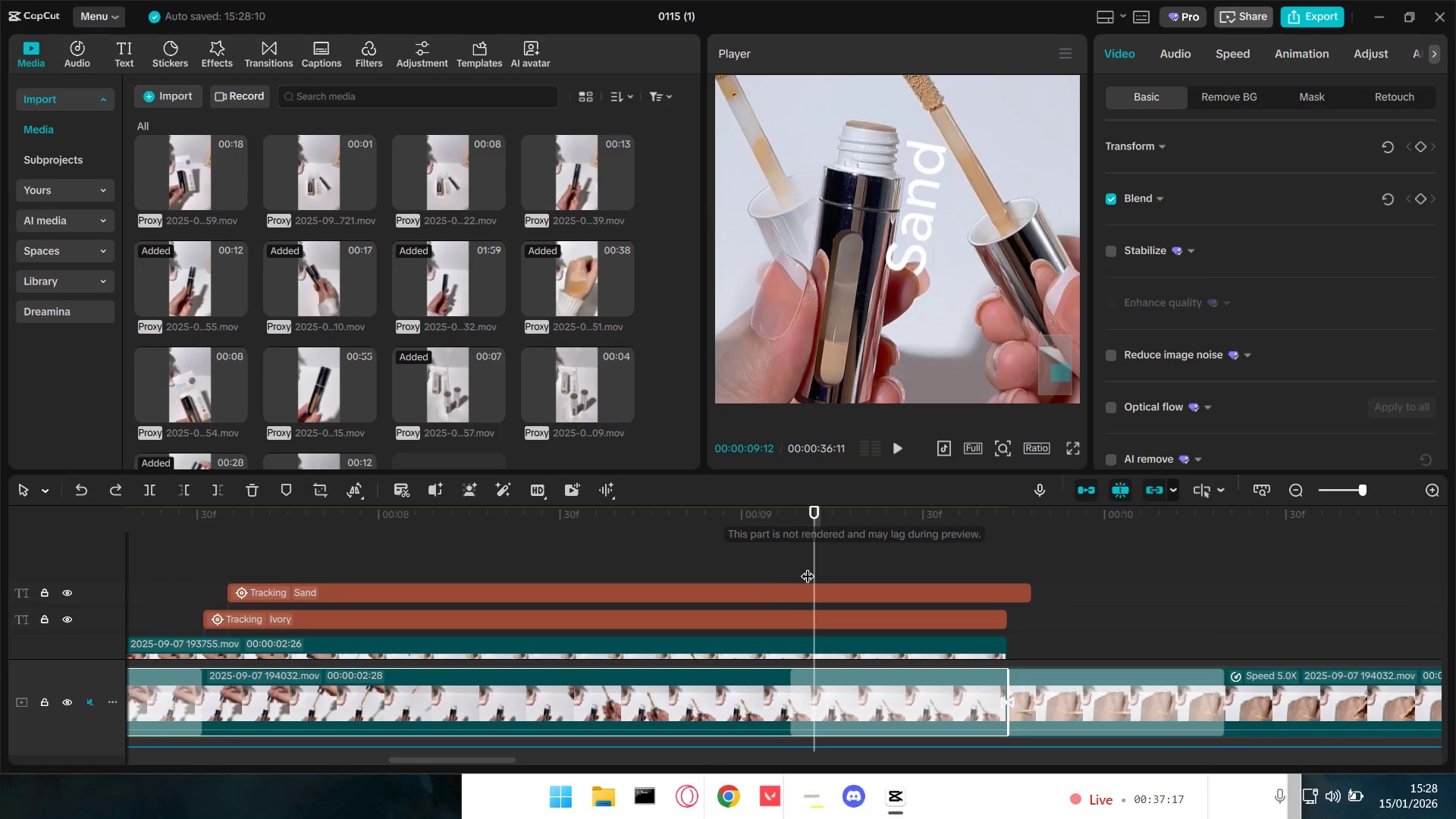 
left_click([767, 594])
 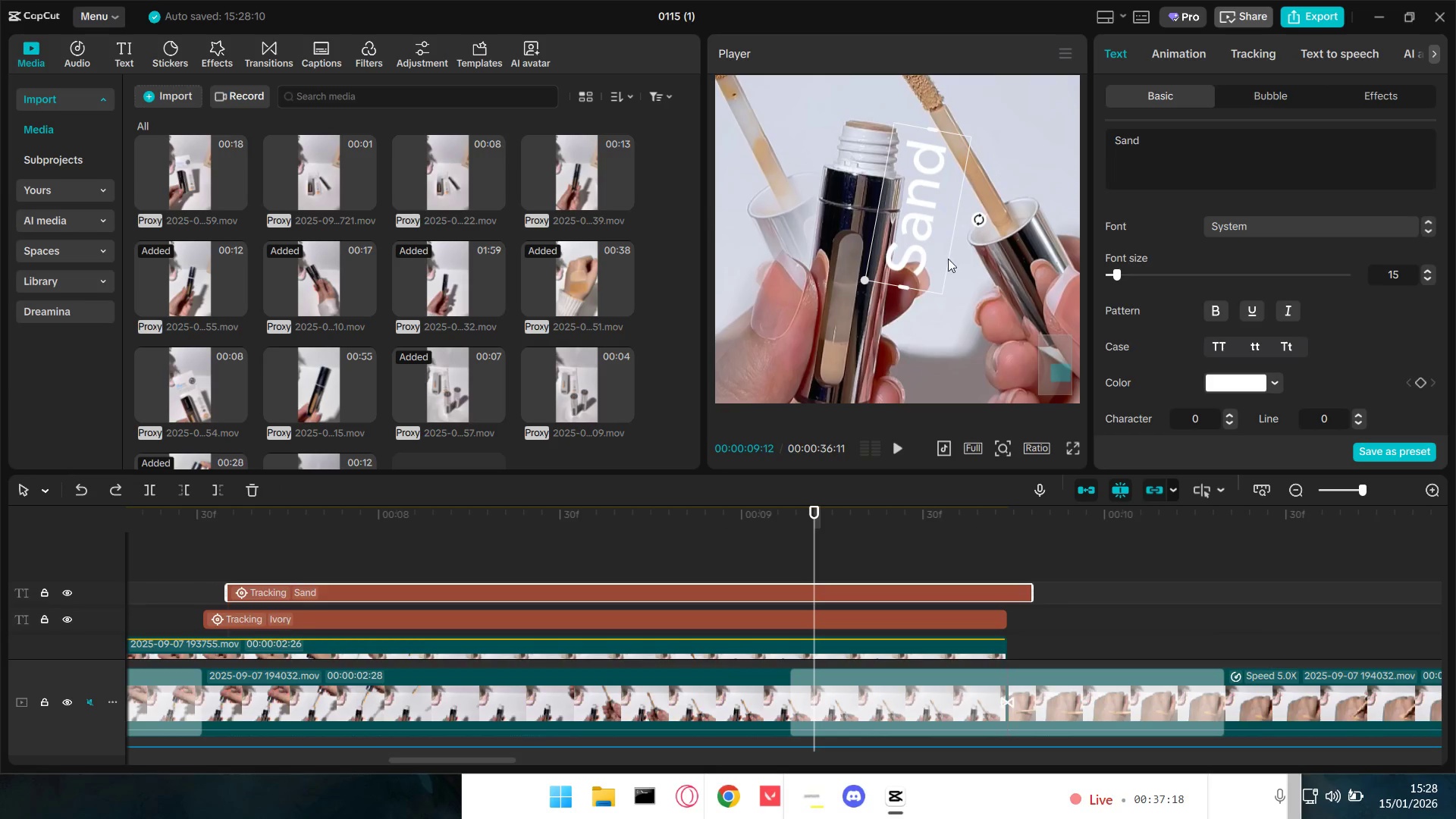 
left_click_drag(start_coordinate=[928, 243], to_coordinate=[932, 238])
 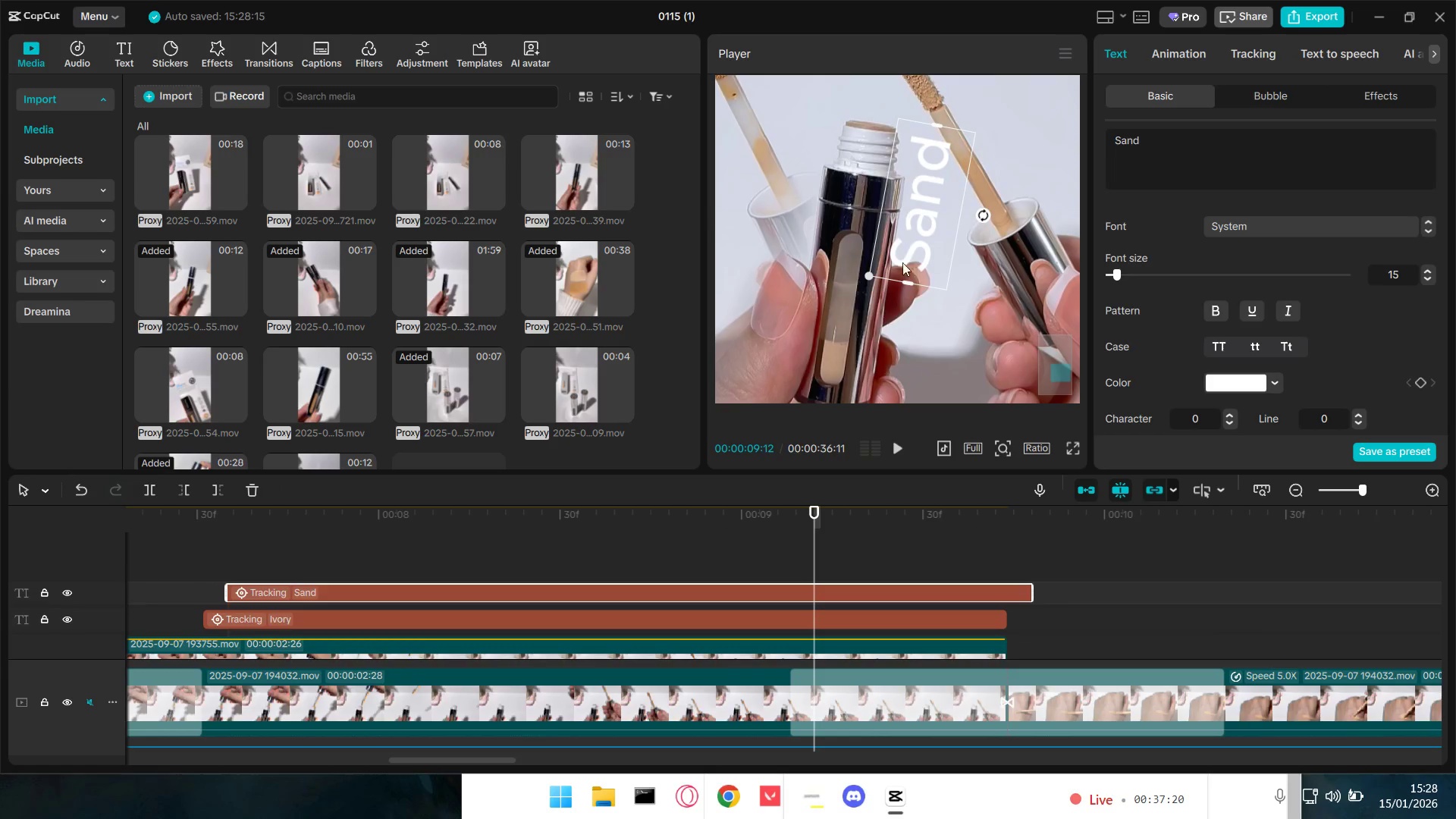 
left_click_drag(start_coordinate=[872, 273], to_coordinate=[899, 255])
 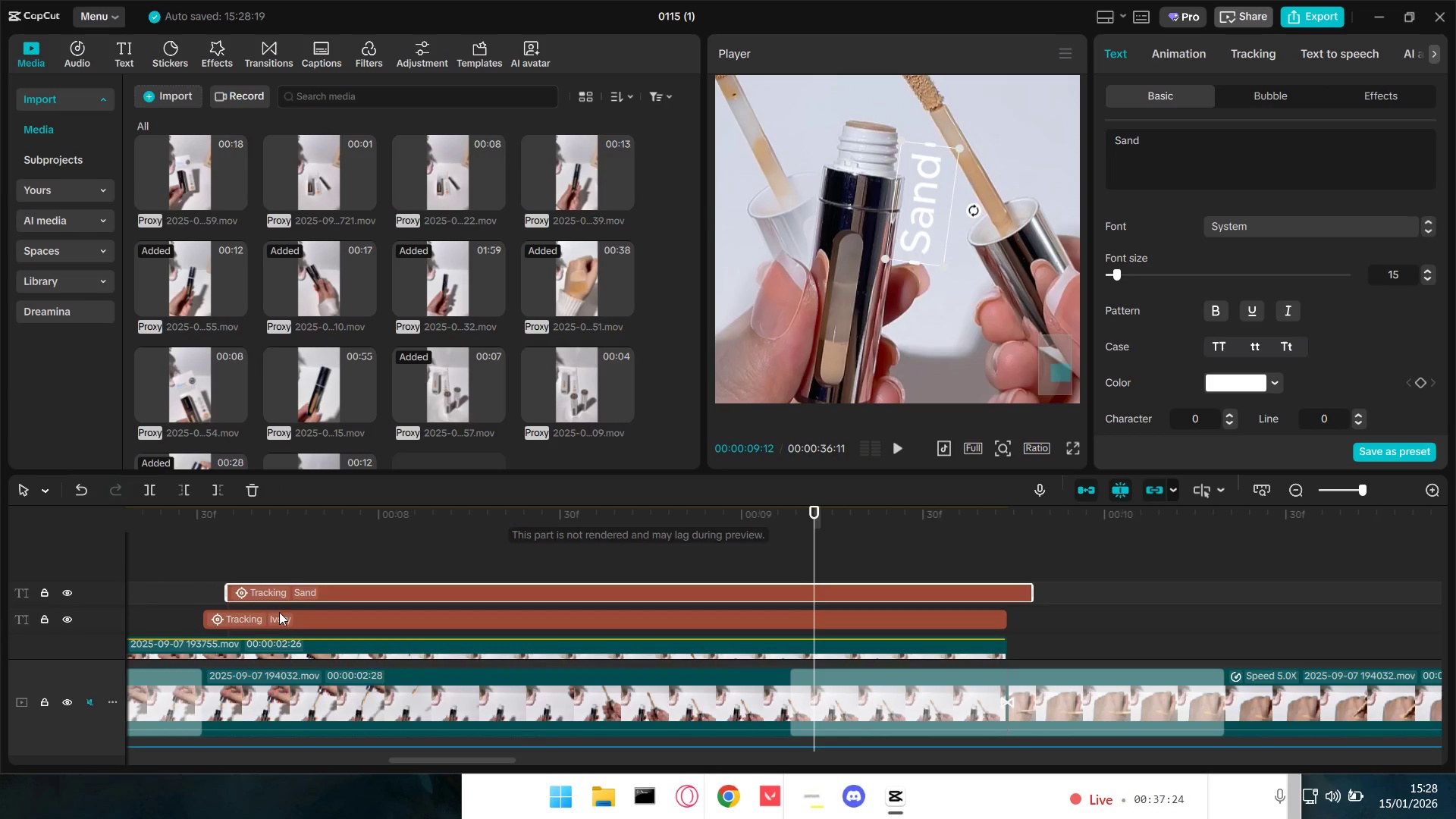 
key(Space)
 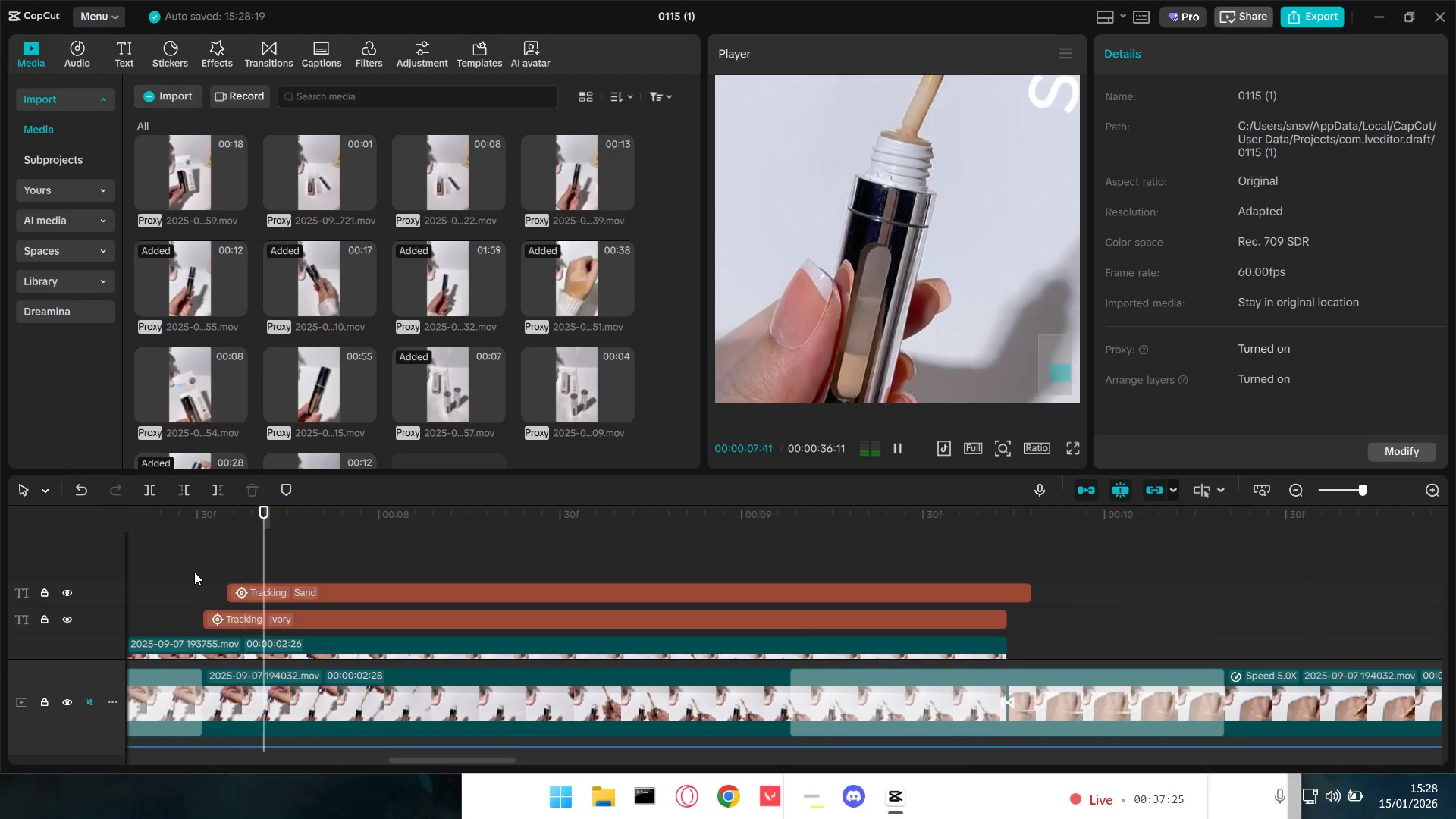 
key(Space)
 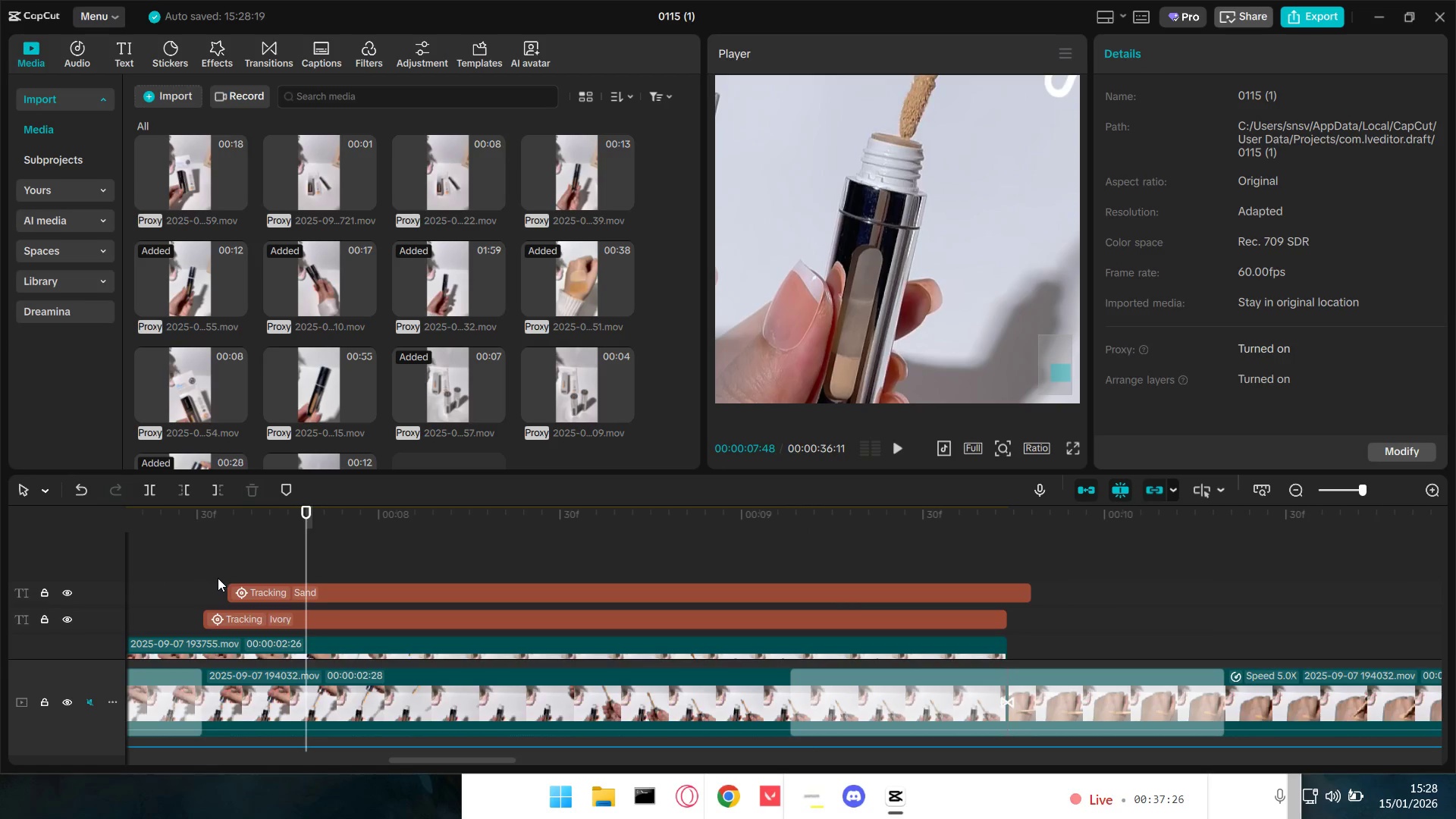 
left_click([276, 589])
 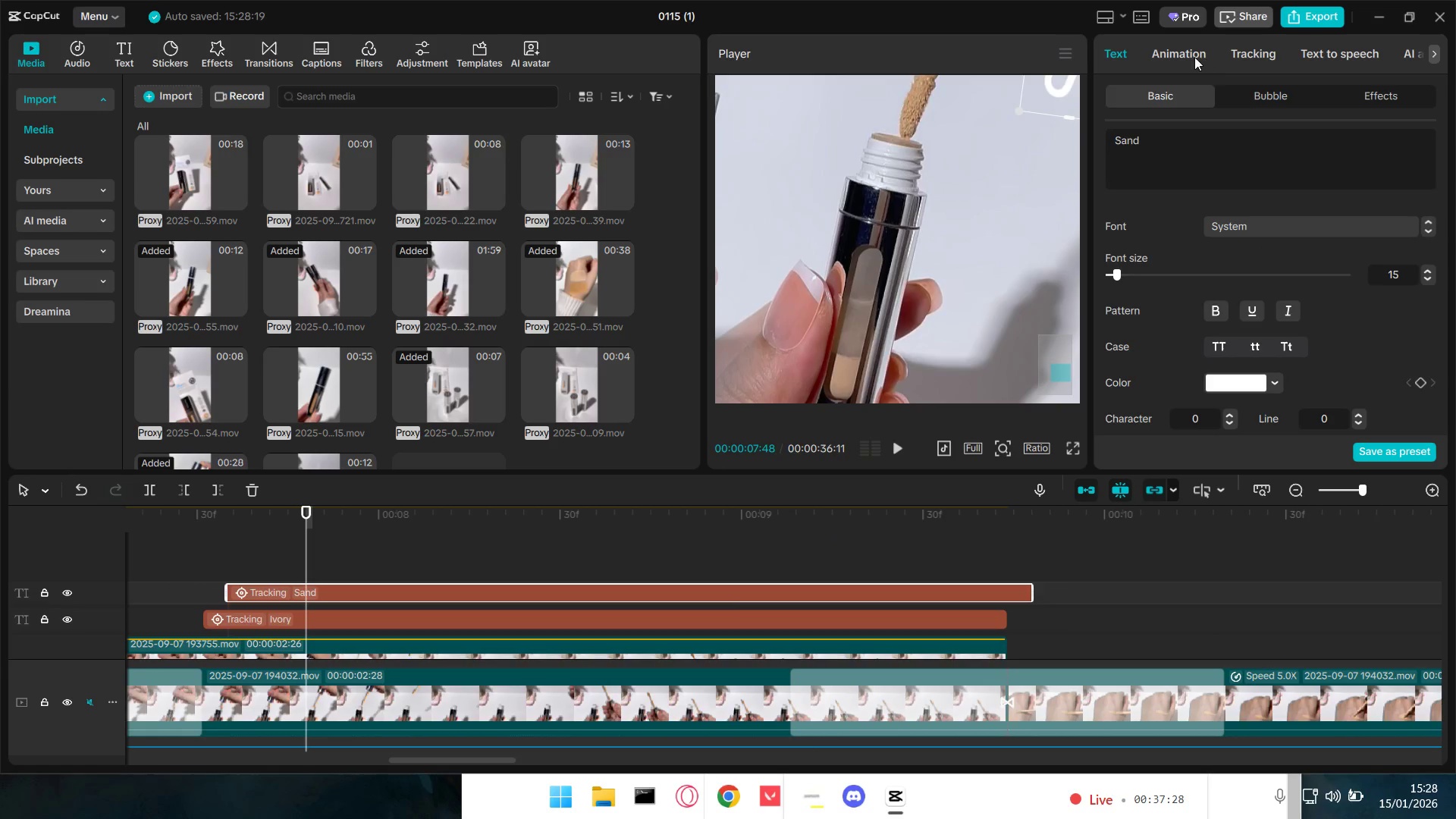 
left_click([1285, 58])
 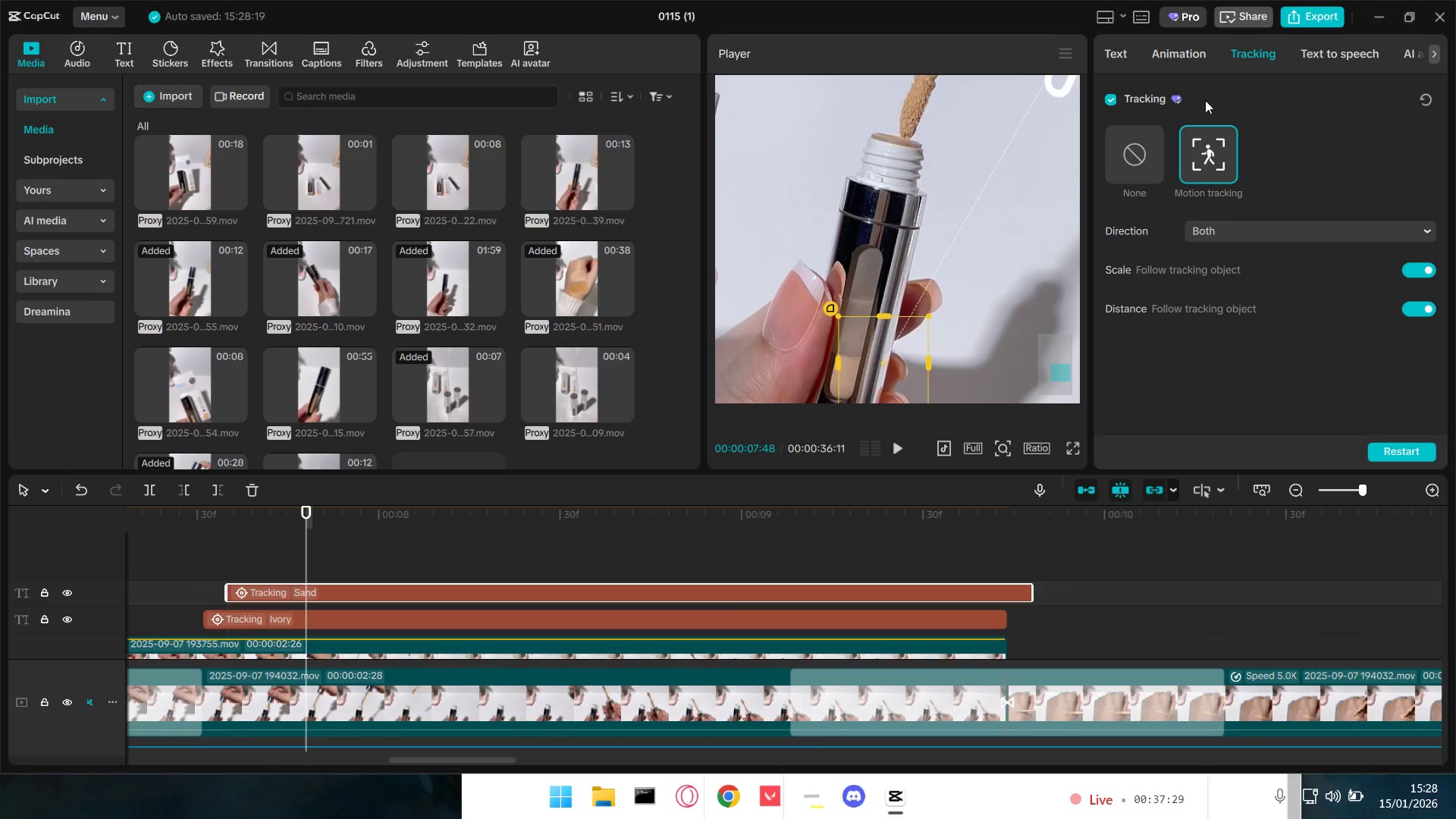 
double_click([1144, 148])
 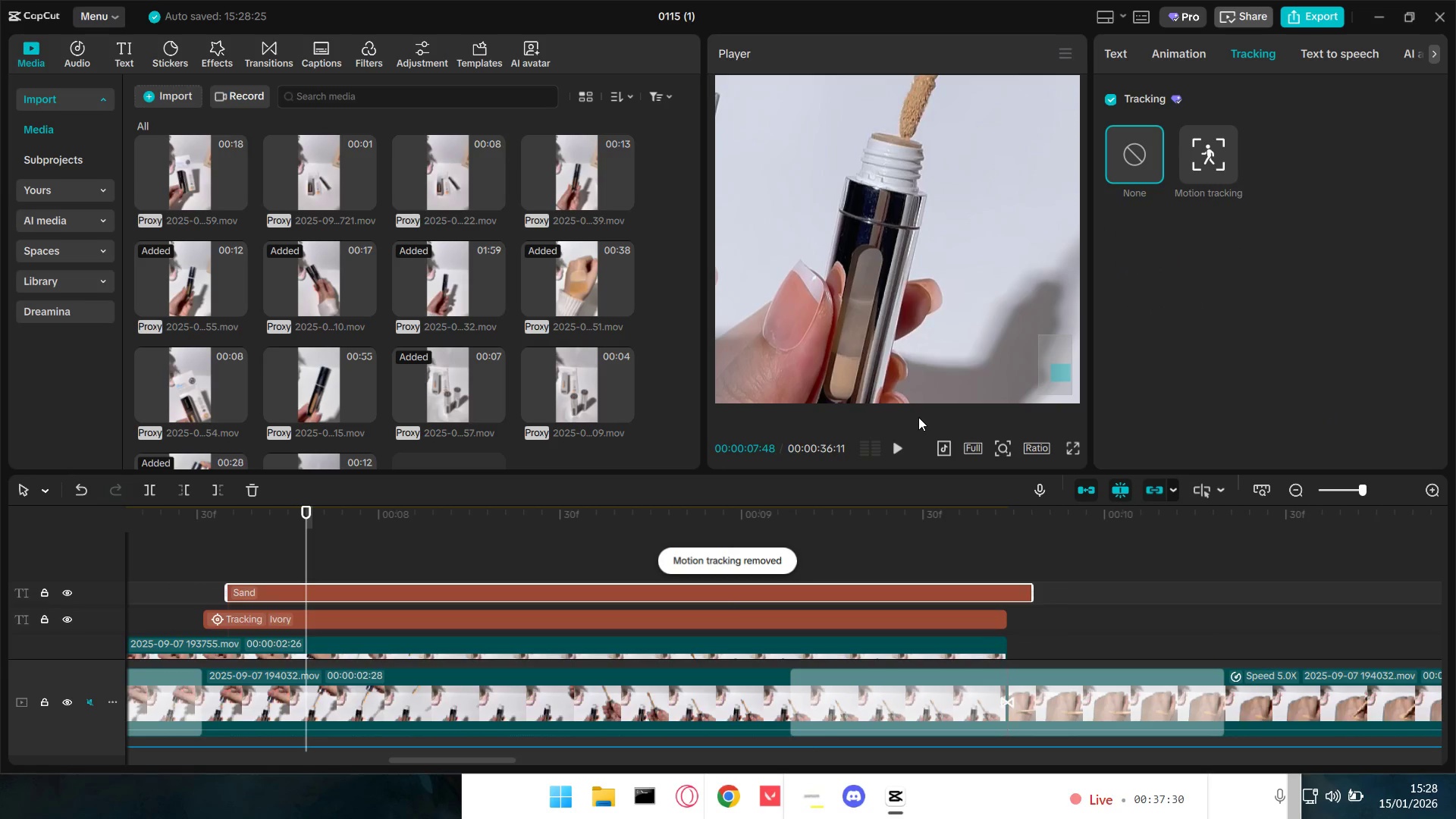 
hold_key(key=ControlLeft, duration=1.22)
scroll: coordinate [908, 362], scroll_direction: down, amount: 13.0
 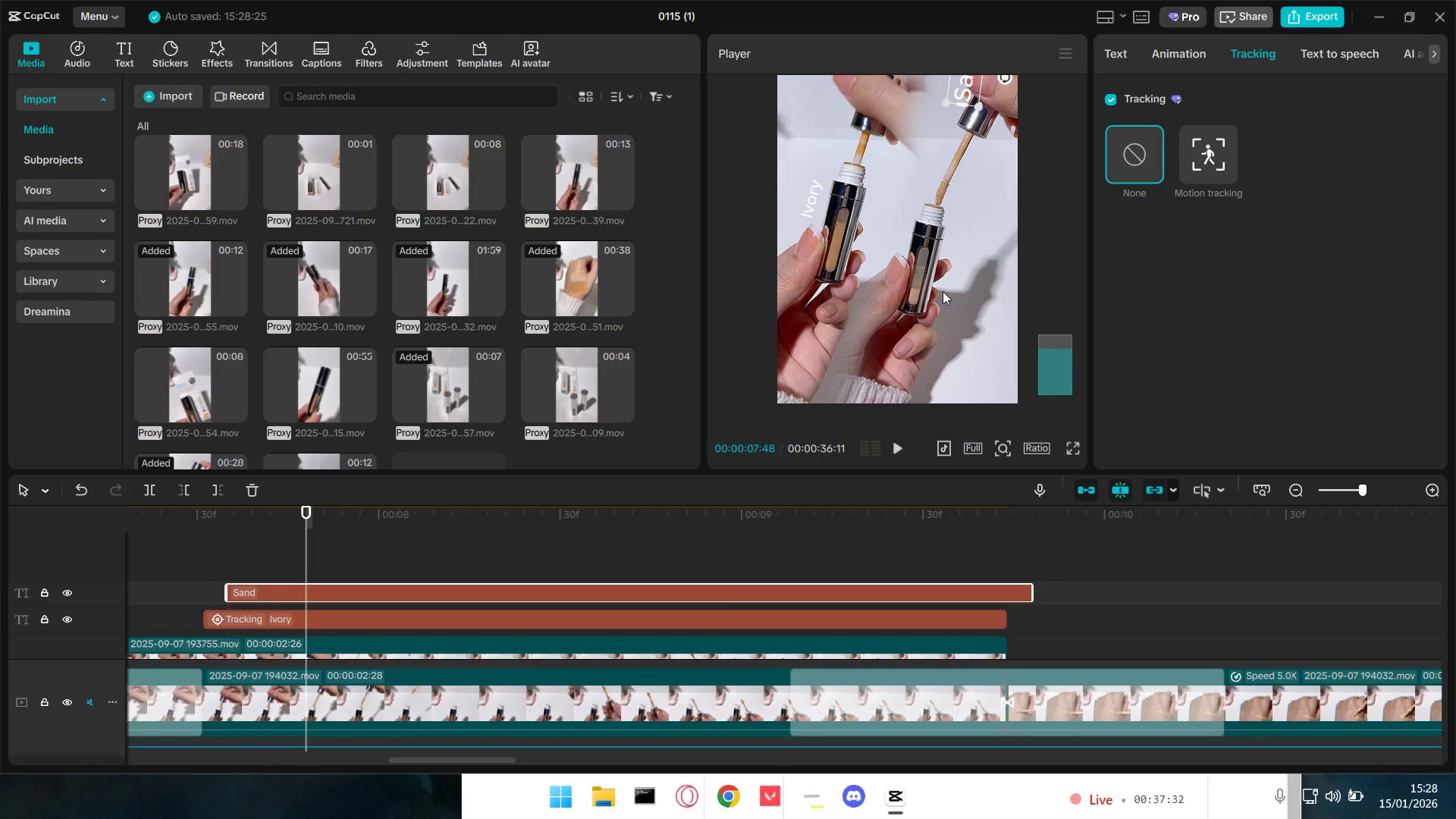 
left_click_drag(start_coordinate=[964, 88], to_coordinate=[956, 255])
 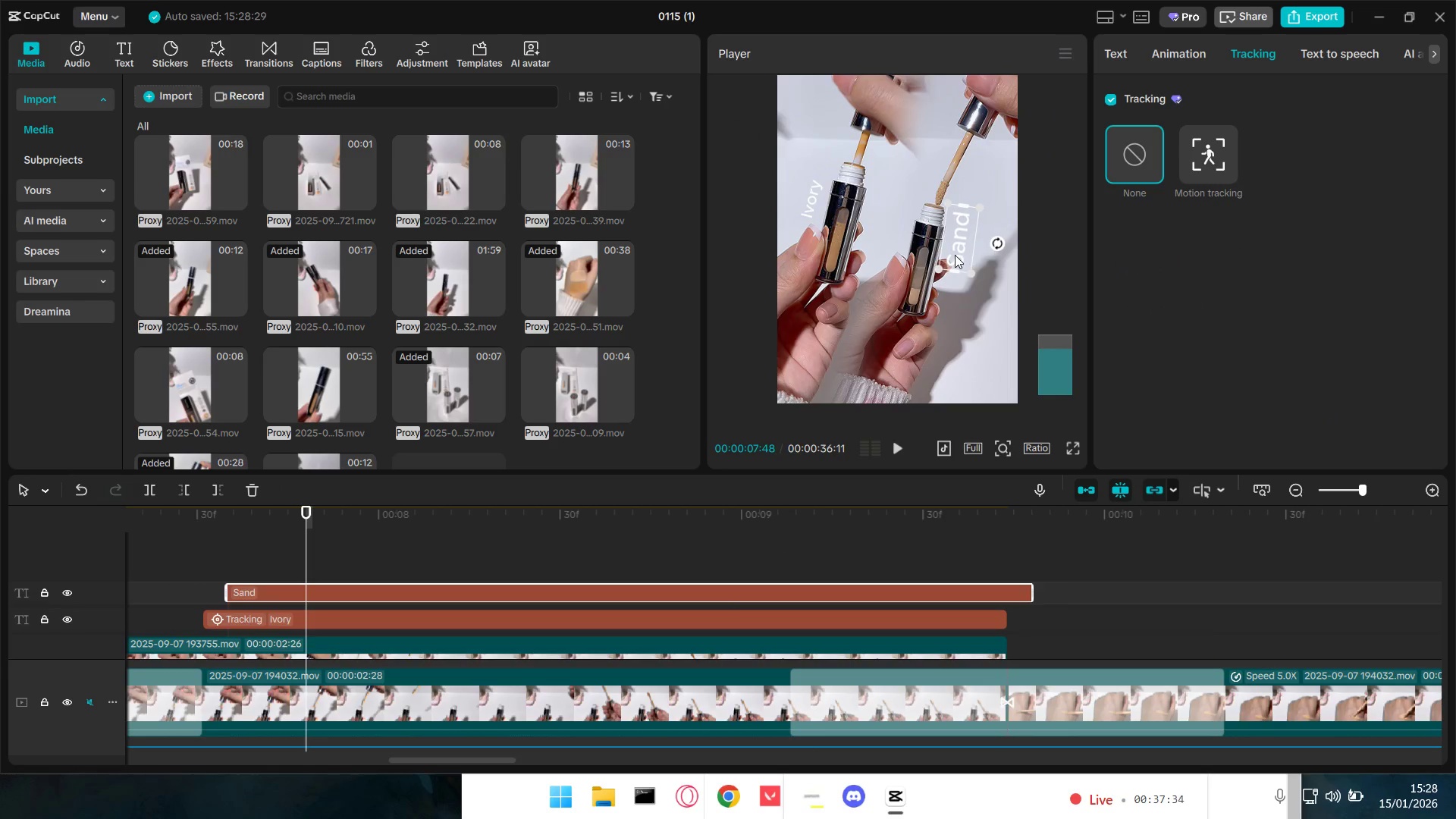 
hold_key(key=ControlLeft, duration=0.94)
 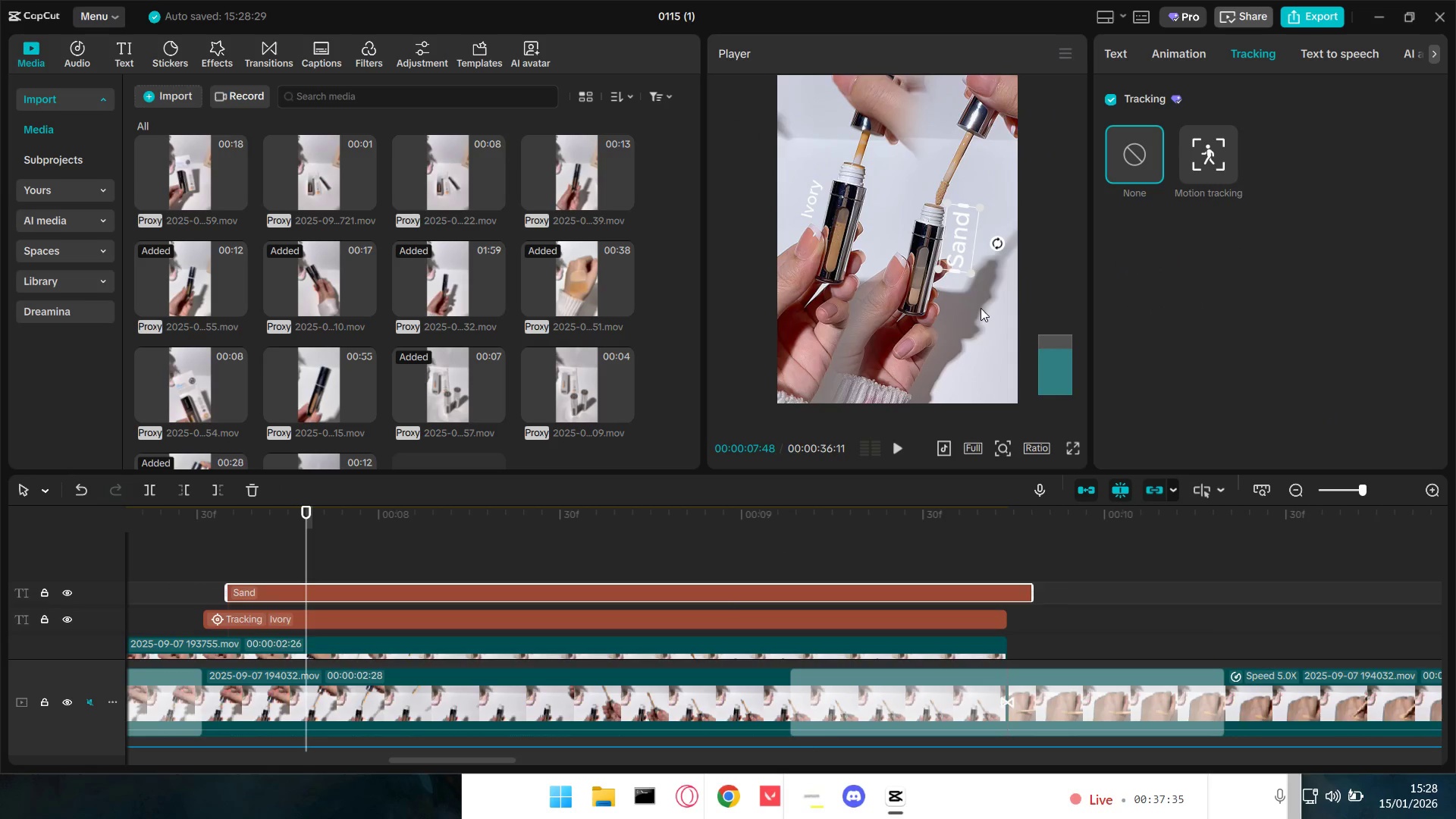 
key(Backspace)
 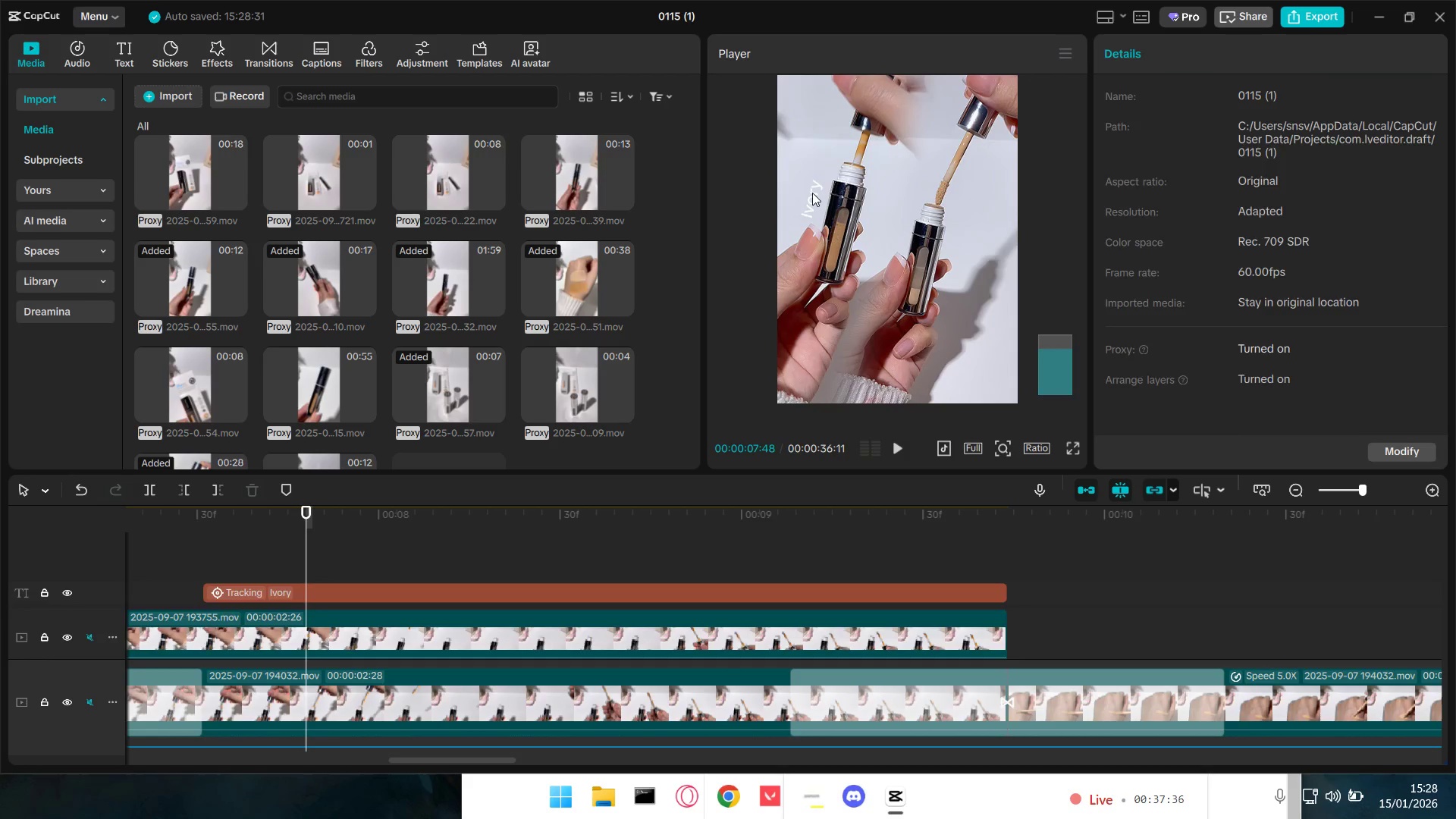 
key(Control+C)
 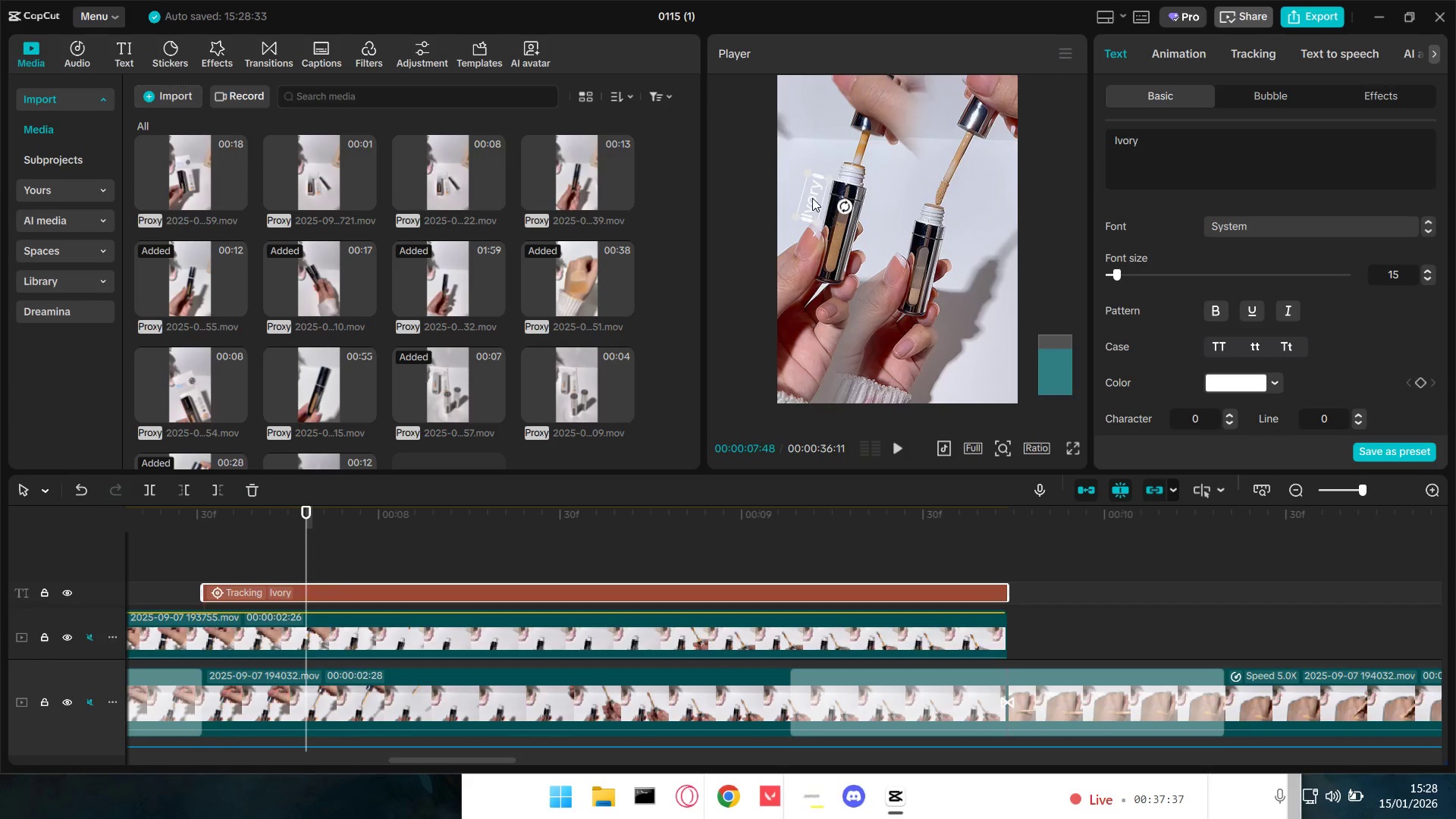 
key(Control+V)
 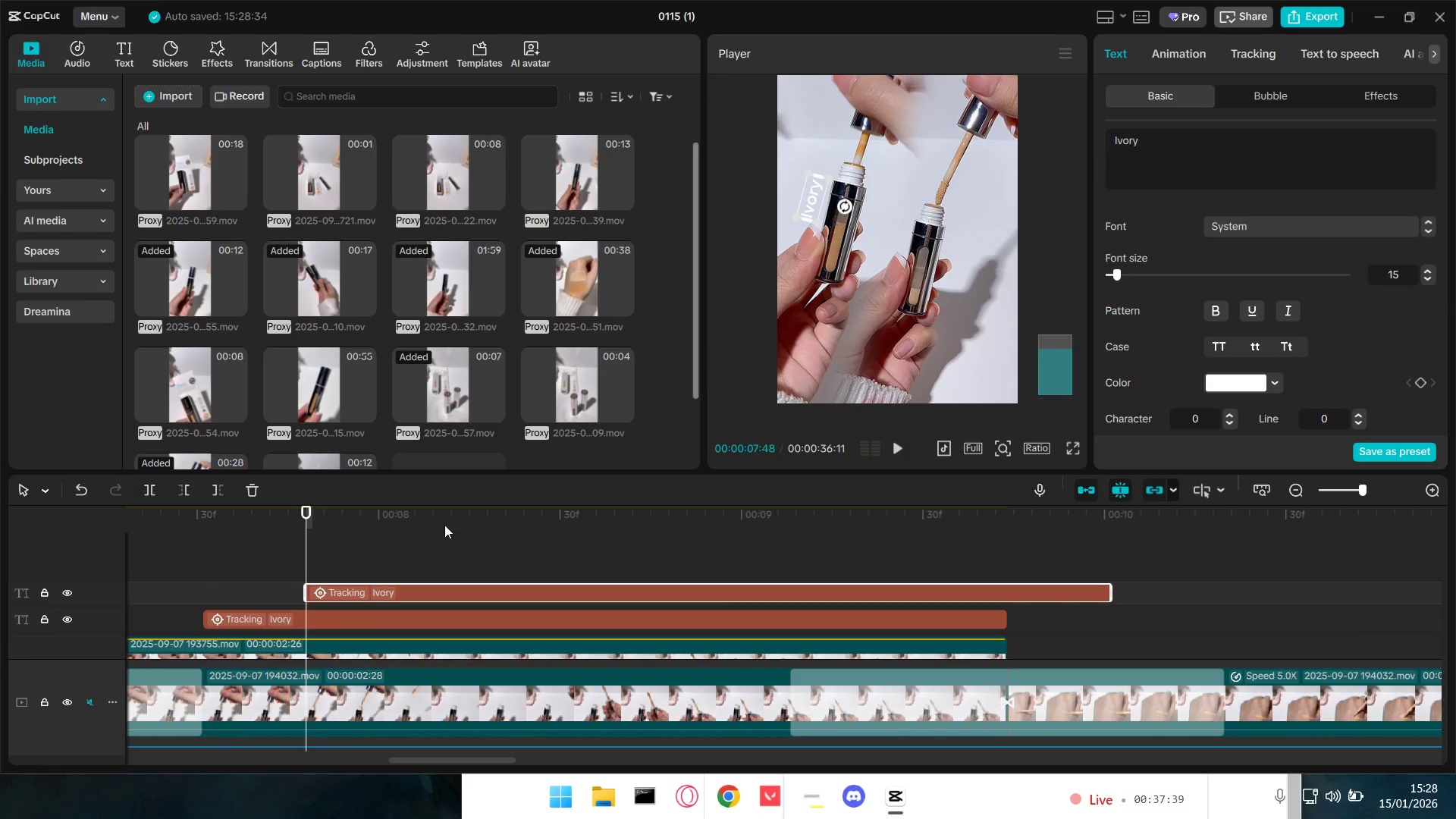 
left_click_drag(start_coordinate=[367, 587], to_coordinate=[299, 590])
 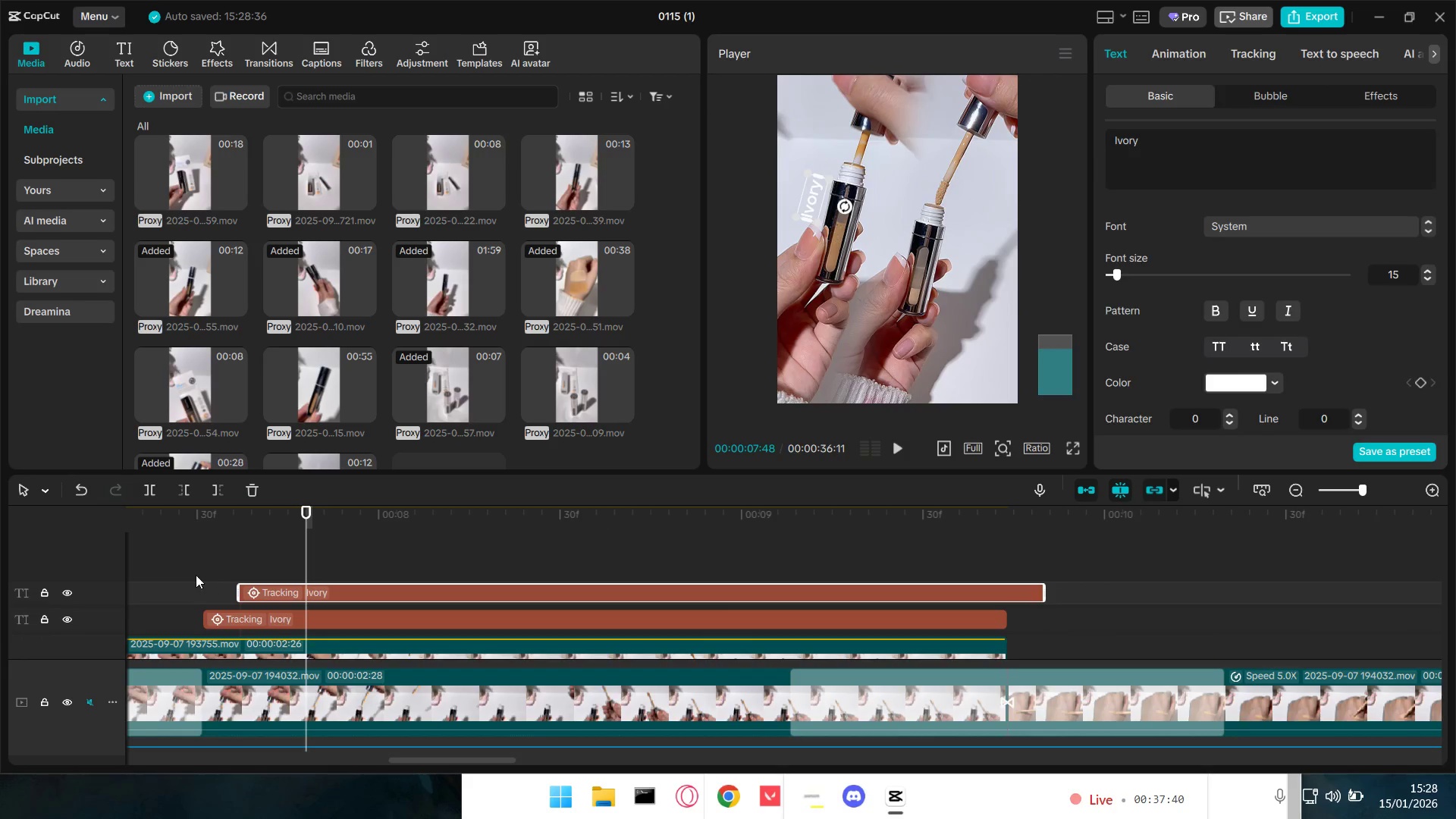 
key(Space)
 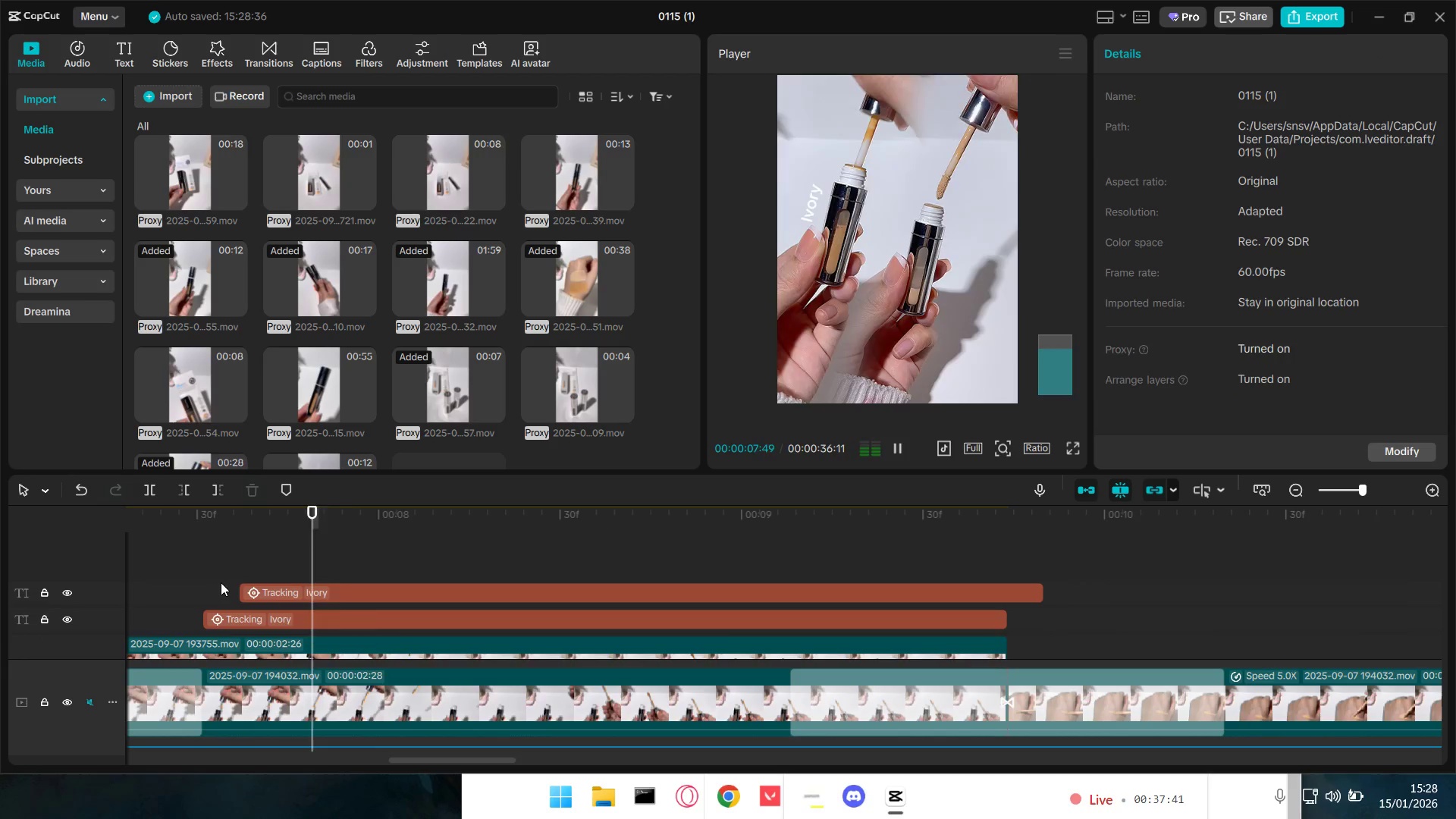 
key(Space)
 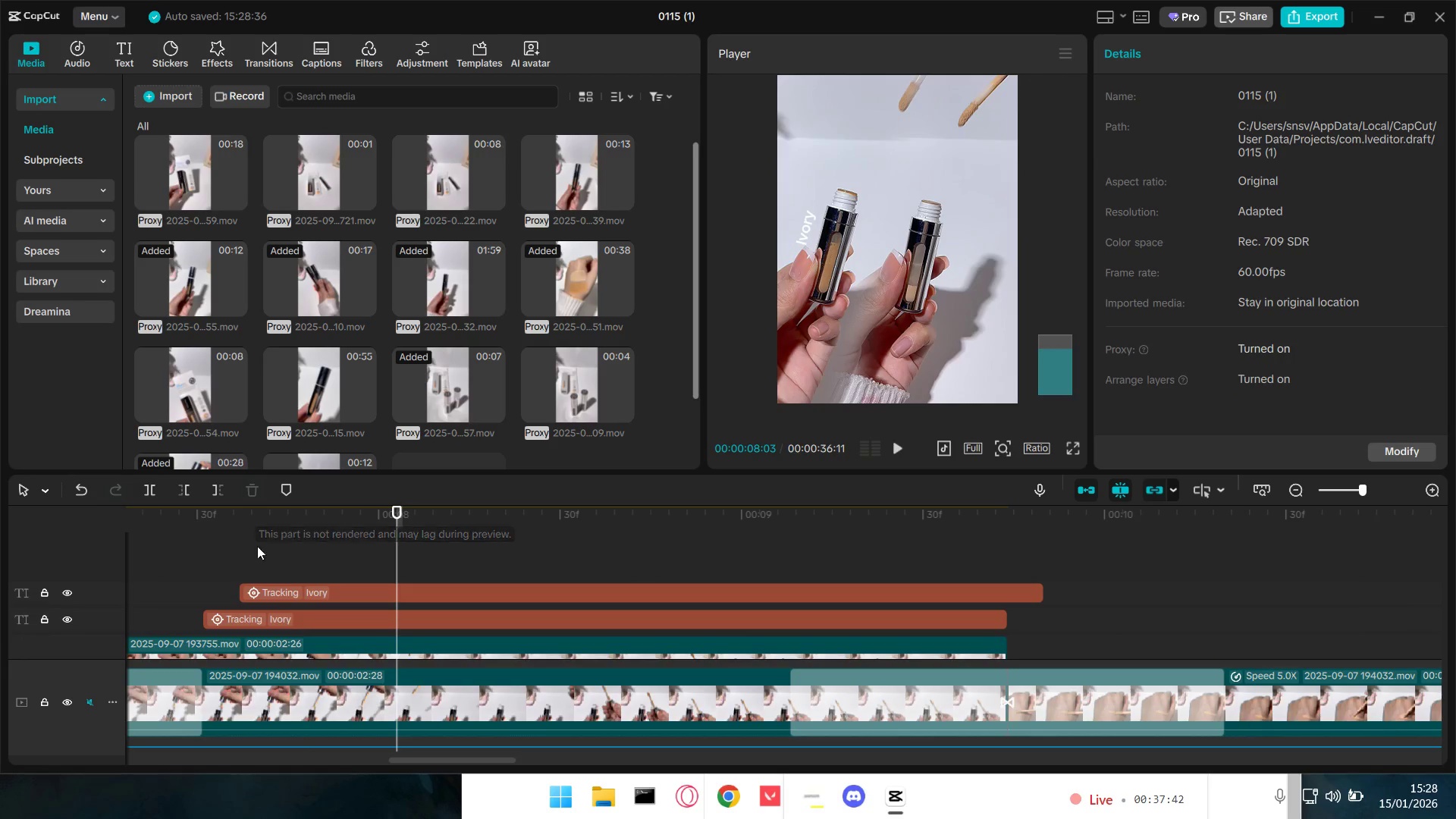 
left_click_drag(start_coordinate=[261, 566], to_coordinate=[242, 566])
 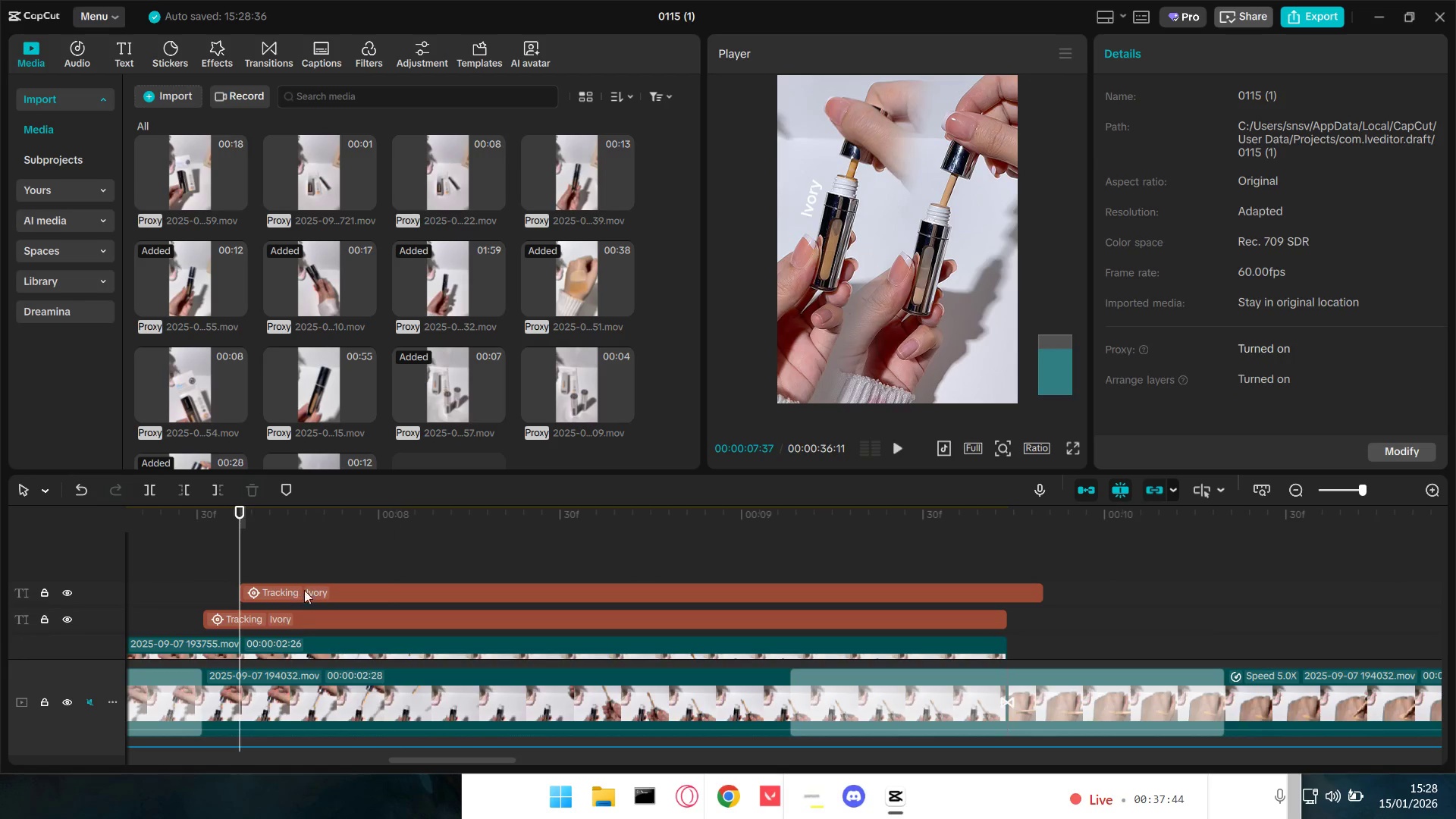 
left_click([312, 585])
 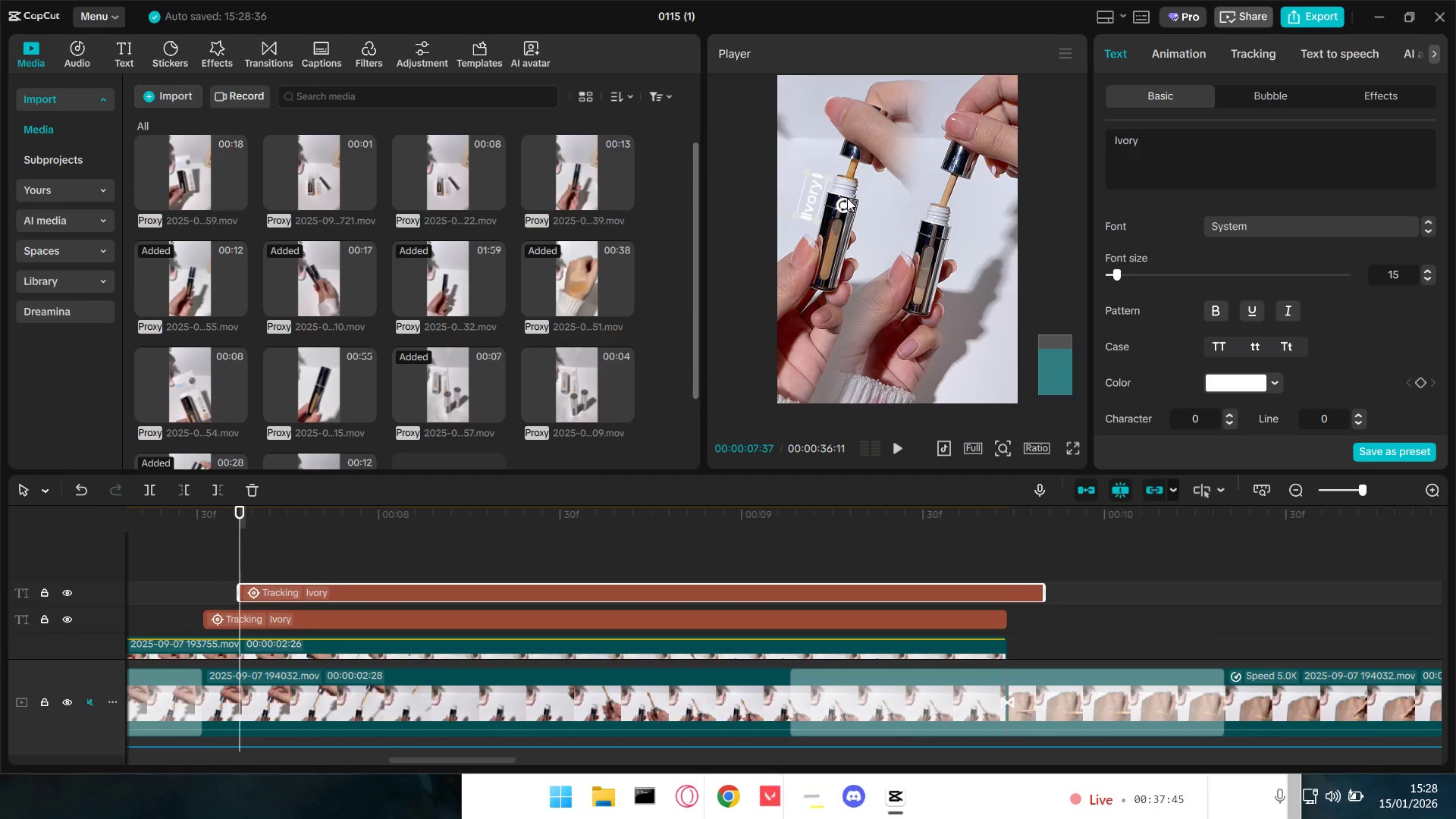 
left_click_drag(start_coordinate=[808, 197], to_coordinate=[957, 249])
 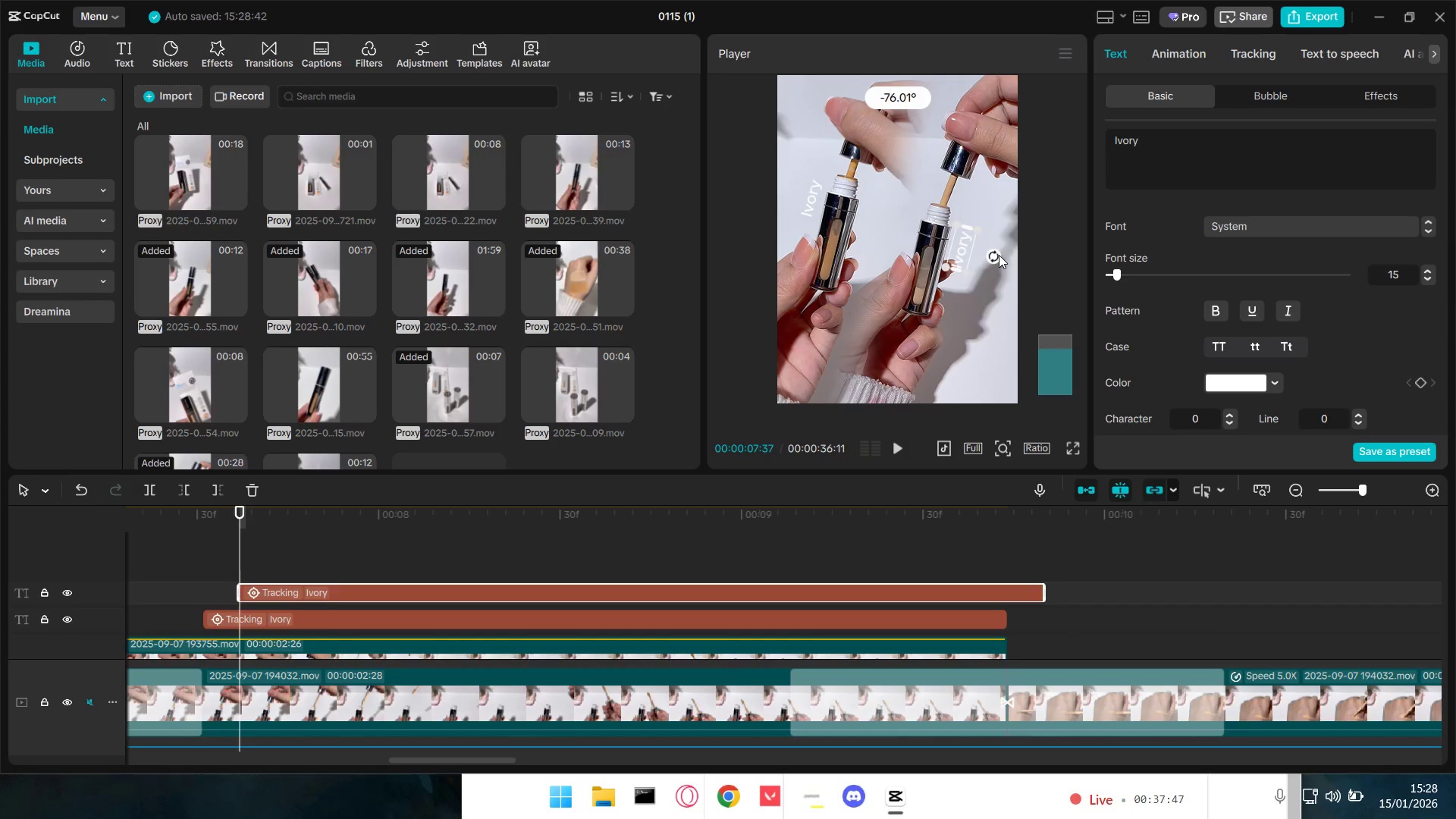 
hold_key(key=ControlLeft, duration=0.73)
scroll: coordinate [991, 293], scroll_direction: up, amount: 9.0
 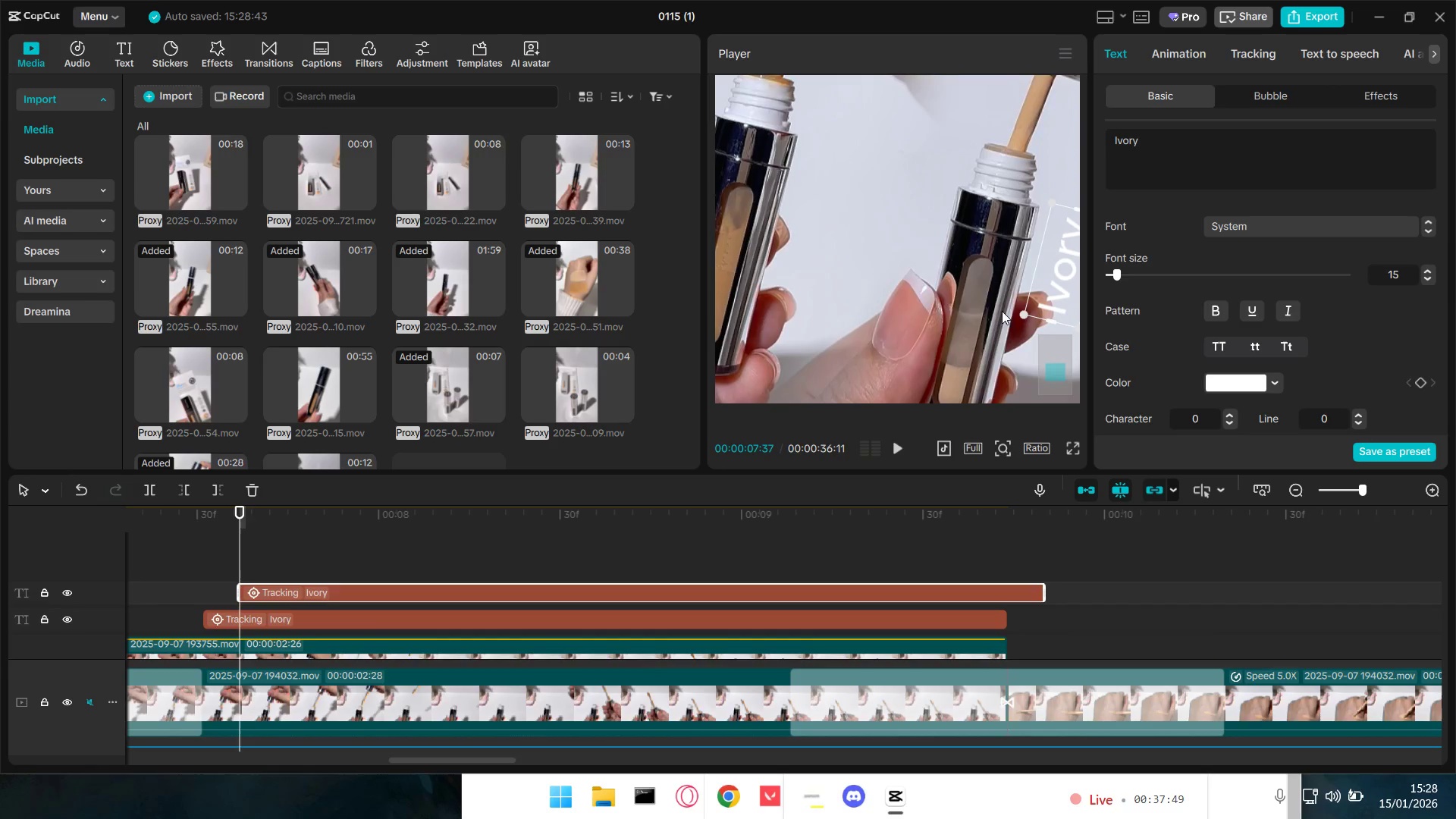 
scroll: coordinate [999, 318], scroll_direction: down, amount: 2.0
 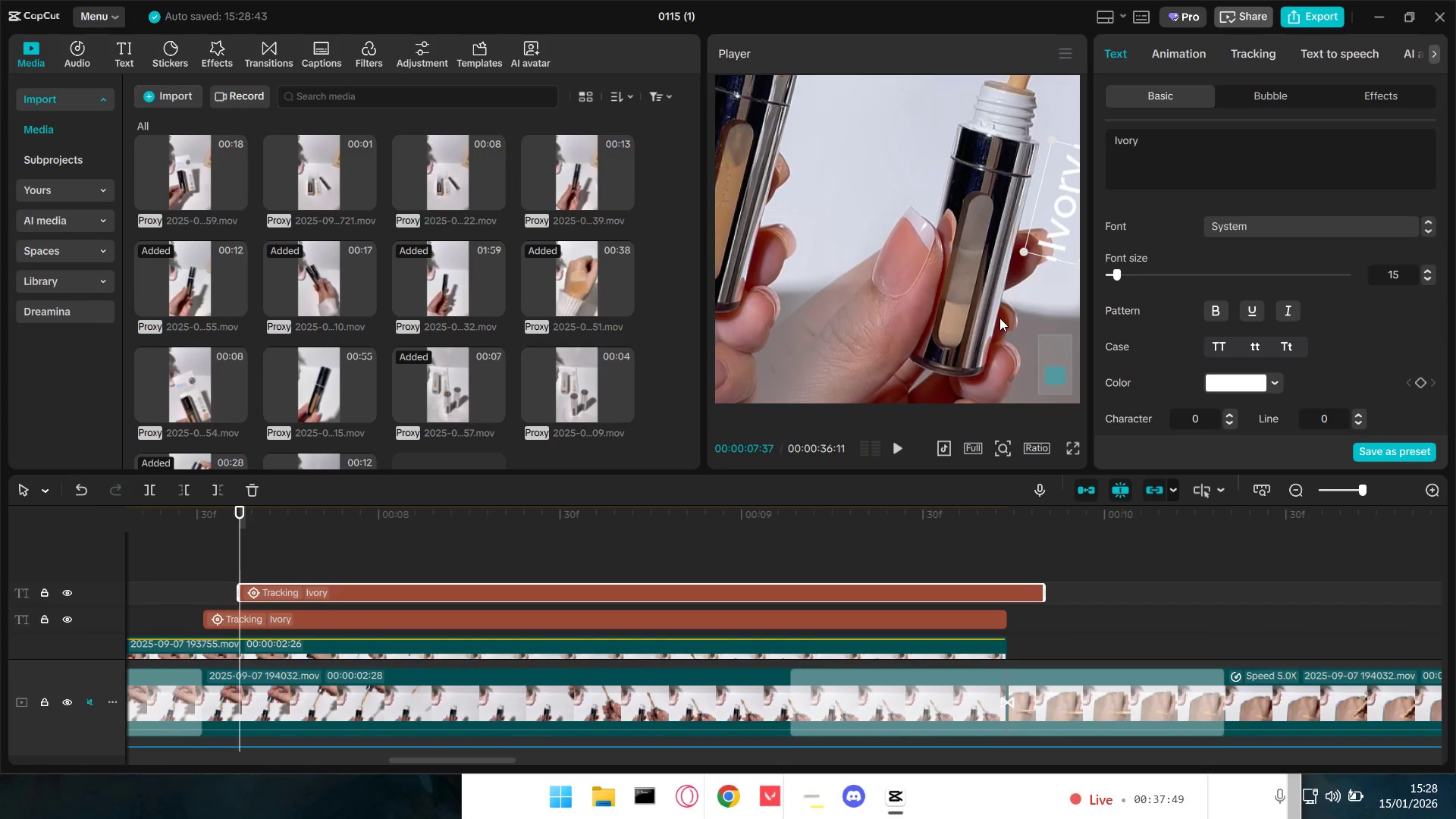 
left_click_drag(start_coordinate=[1053, 375], to_coordinate=[1062, 369])
 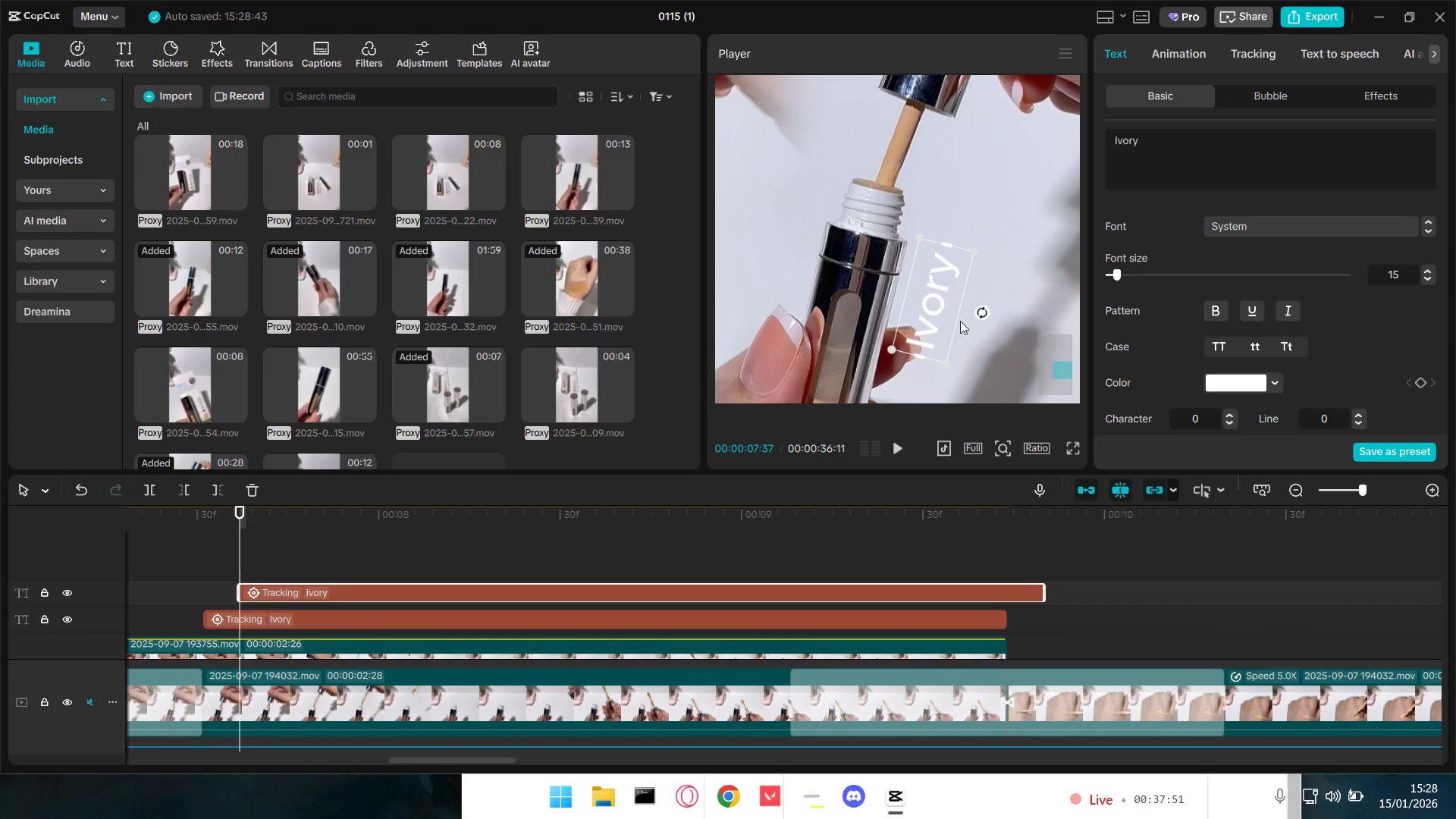 
scroll: coordinate [1002, 315], scroll_direction: up, amount: 1.0
 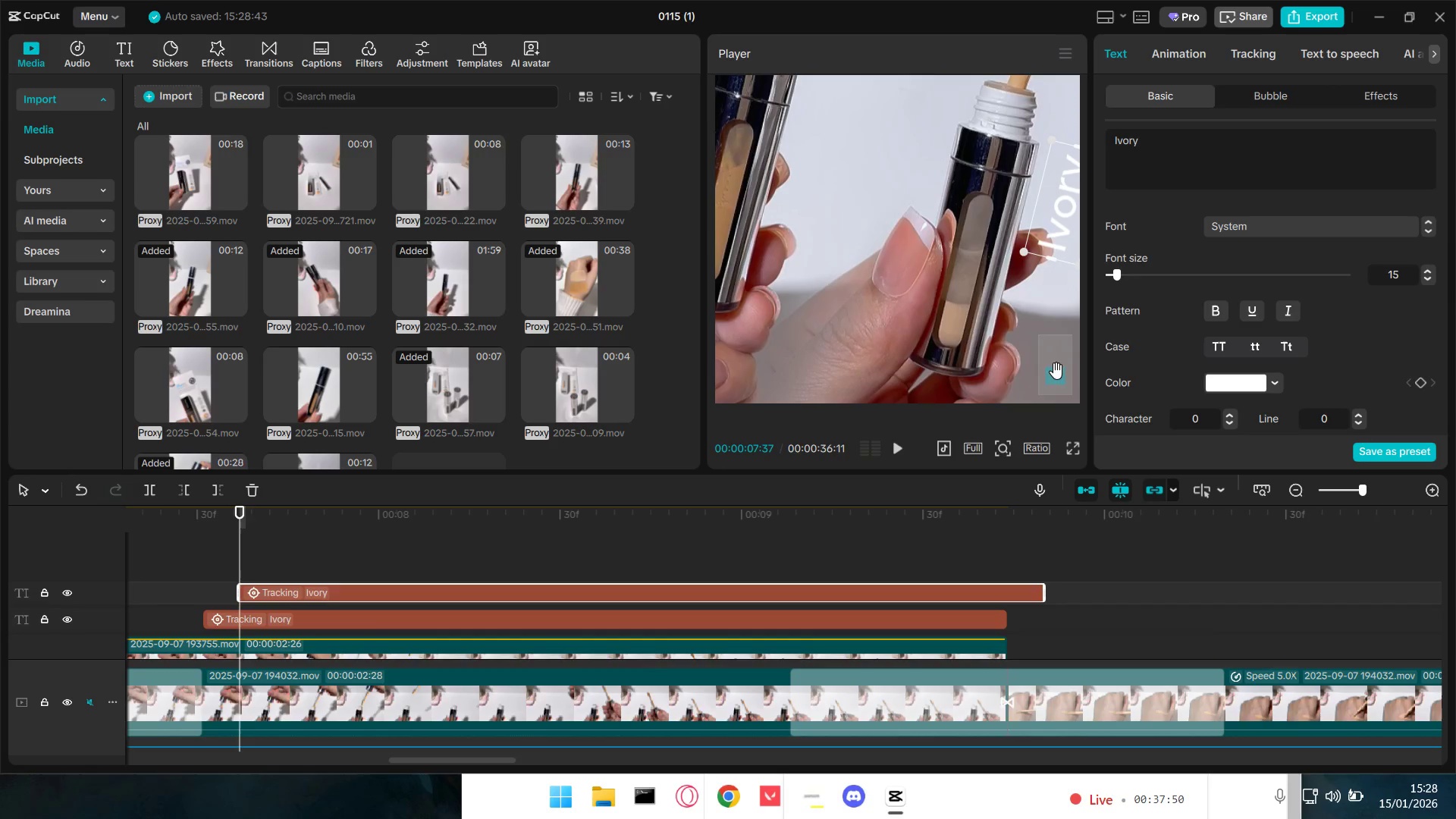 
left_click_drag(start_coordinate=[932, 302], to_coordinate=[929, 275])
 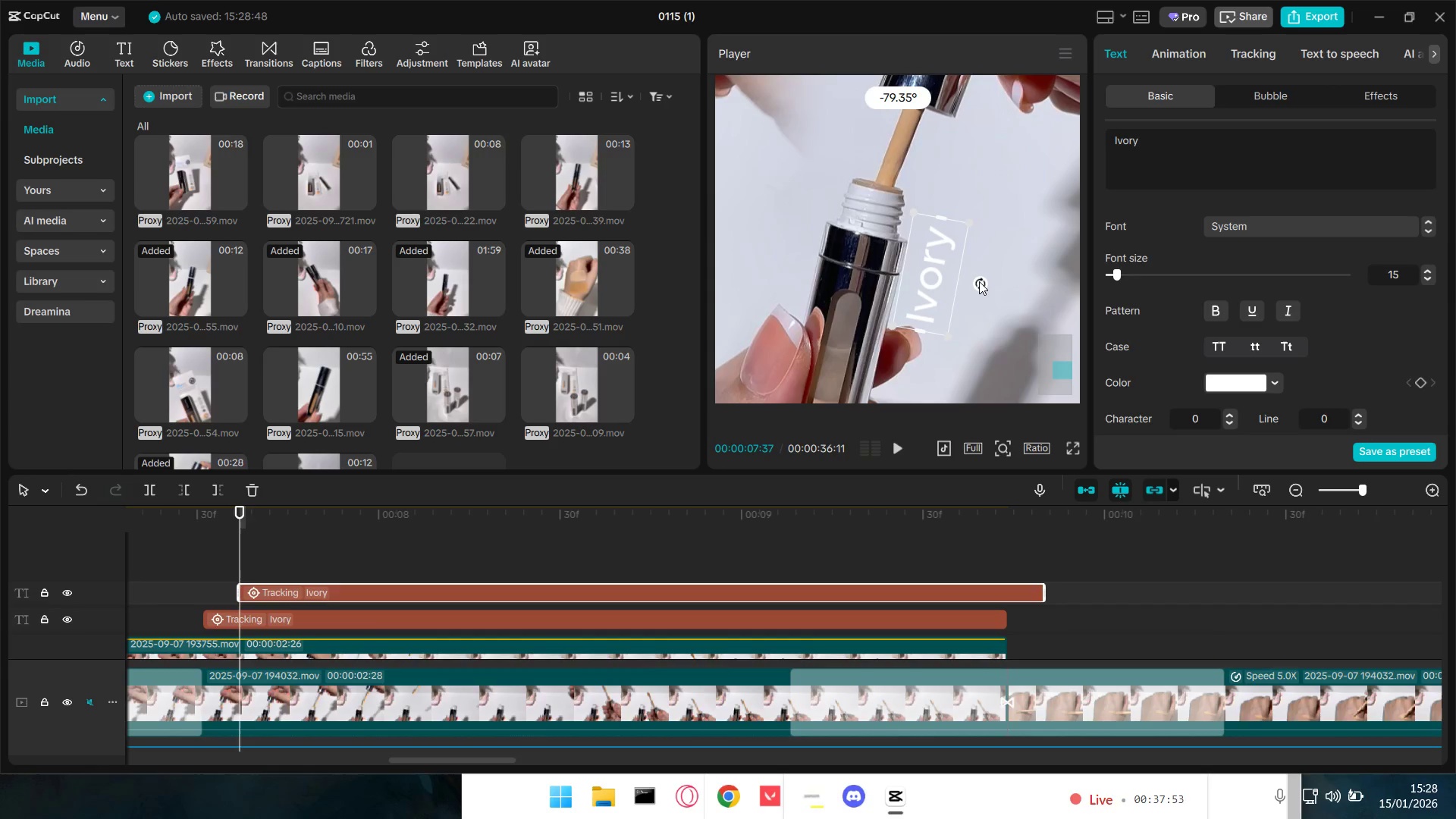 
left_click_drag(start_coordinate=[928, 287], to_coordinate=[926, 281])
 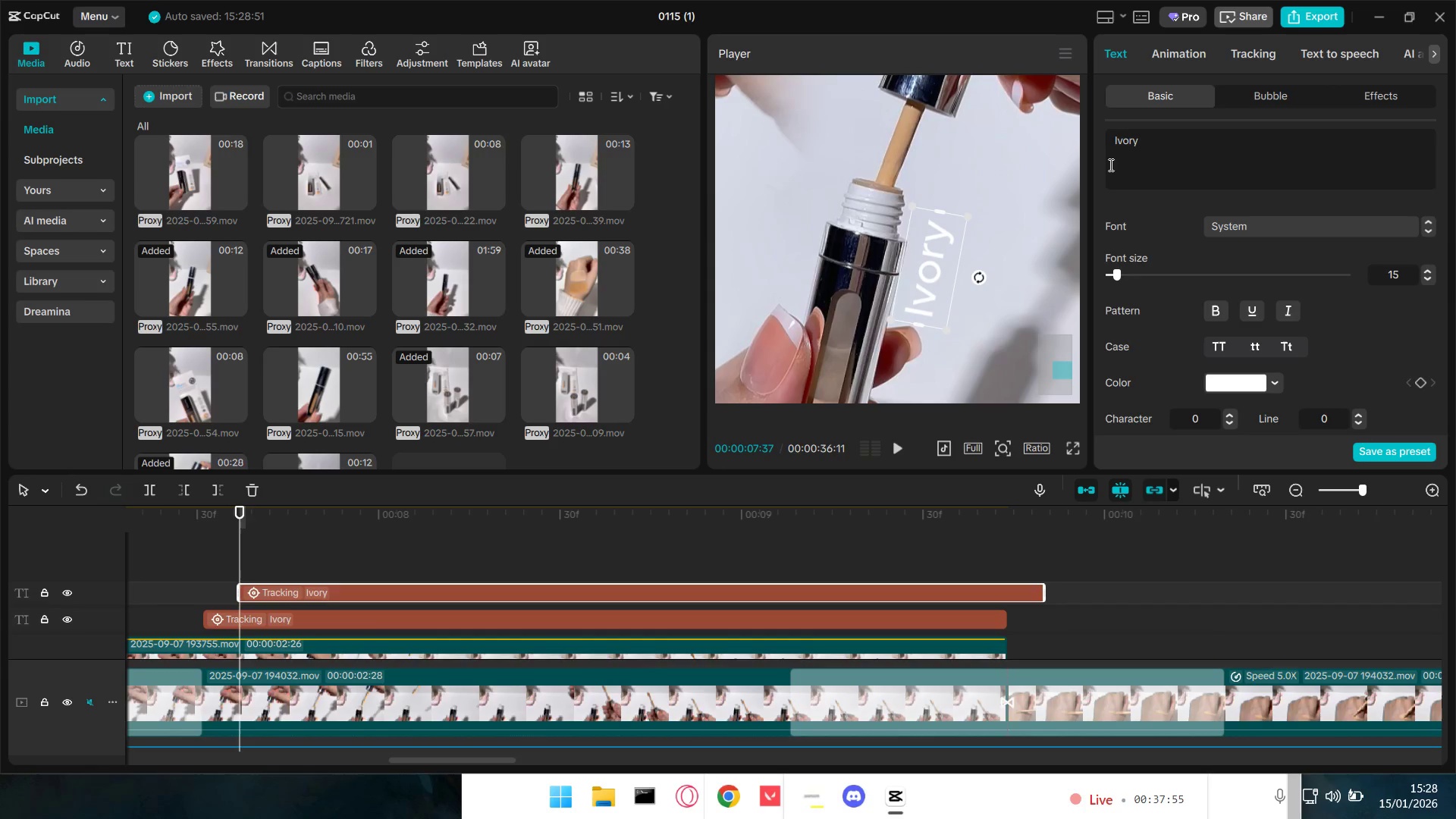 
left_click_drag(start_coordinate=[1154, 139], to_coordinate=[1059, 145])
 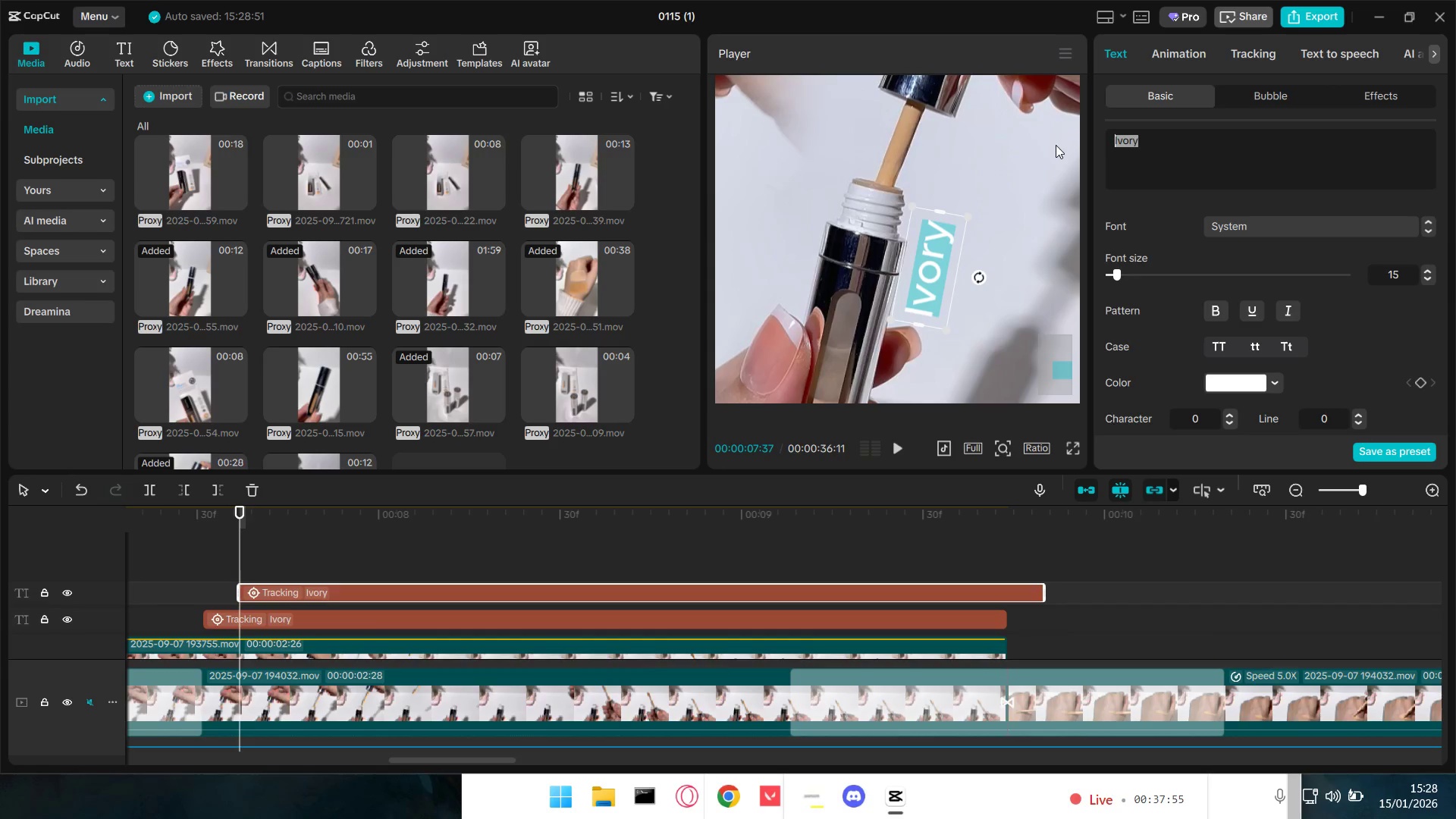 
type(Sand)
 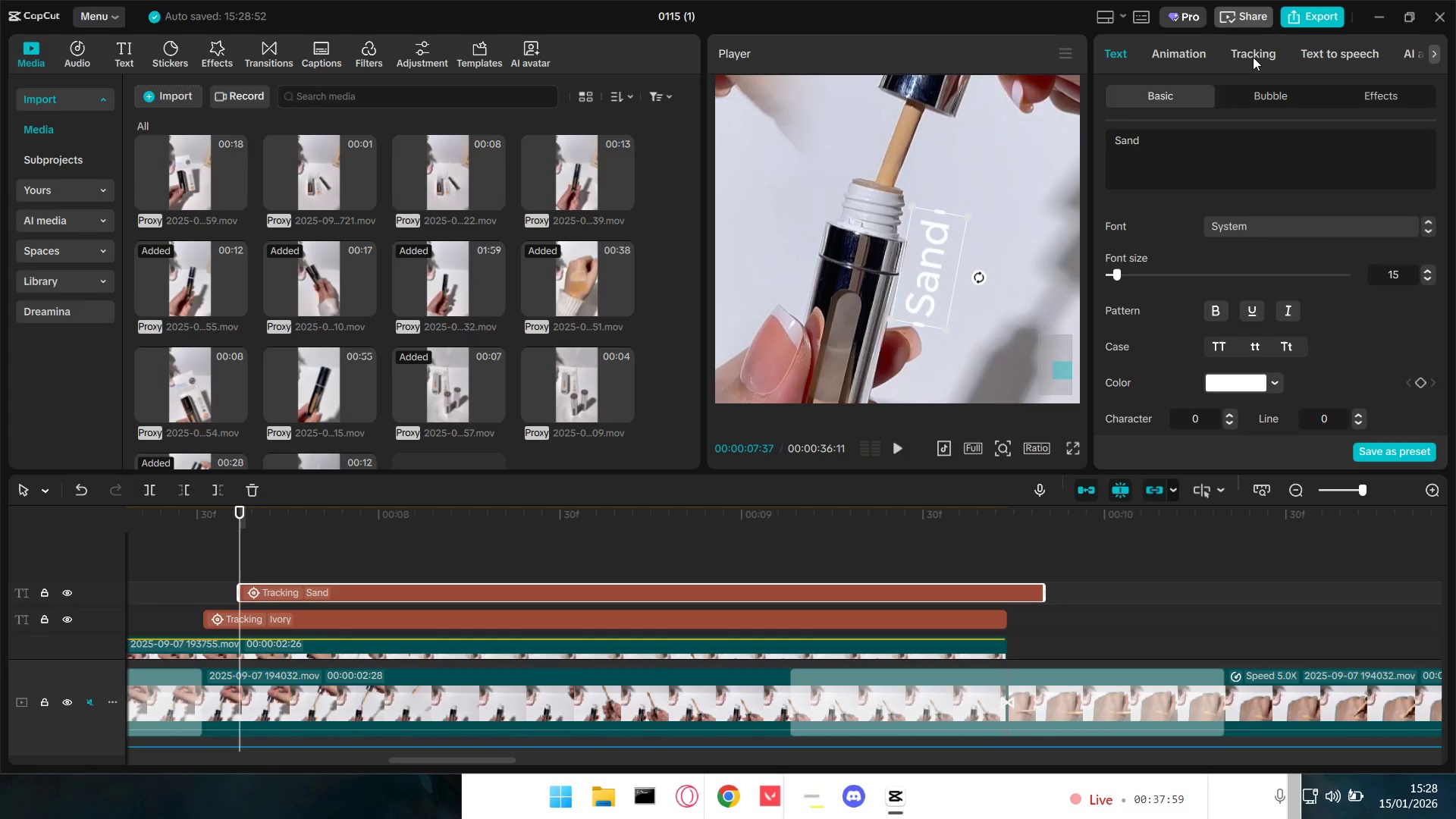 
double_click([1140, 146])
 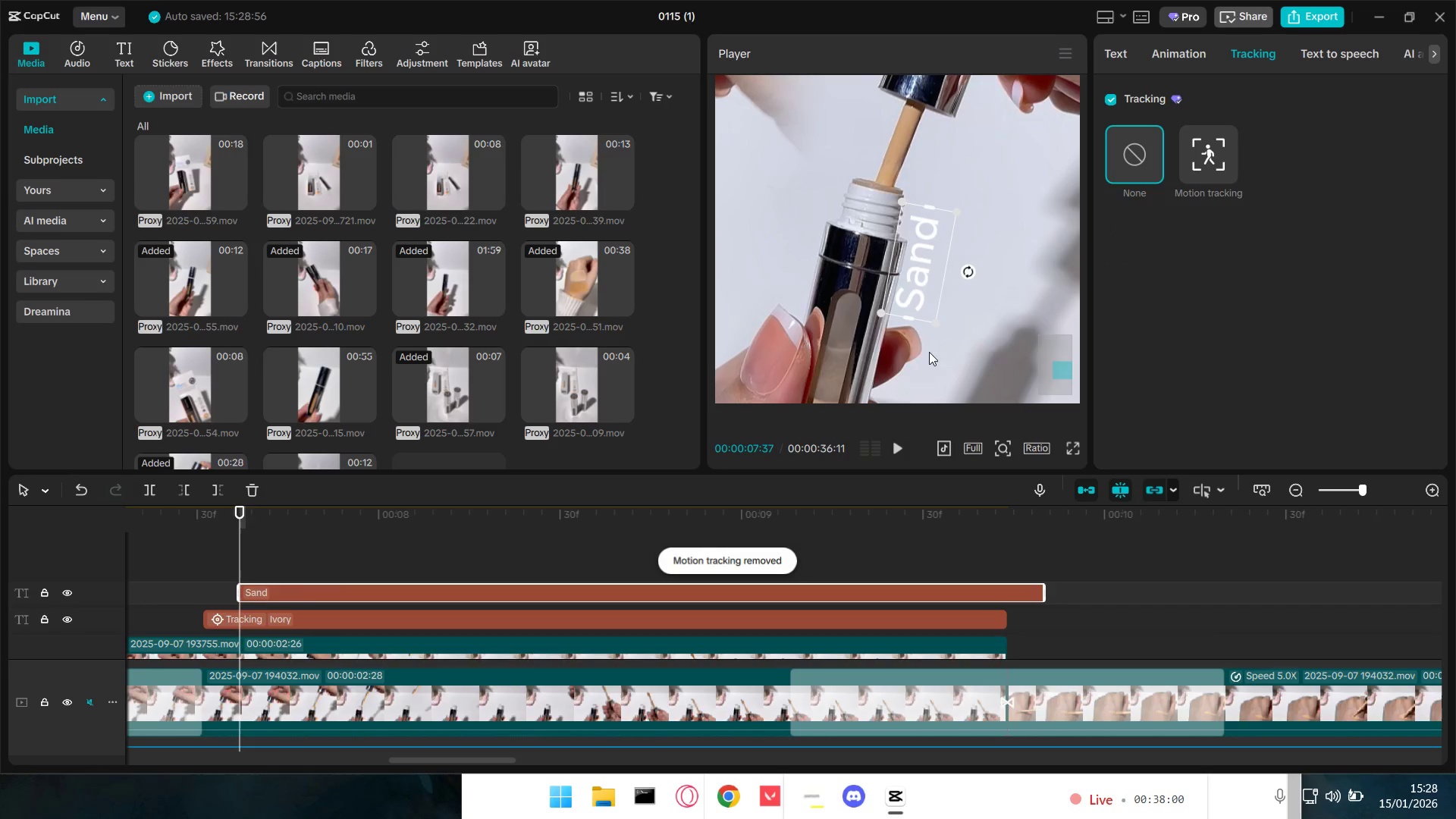 
left_click_drag(start_coordinate=[924, 273], to_coordinate=[932, 280])
 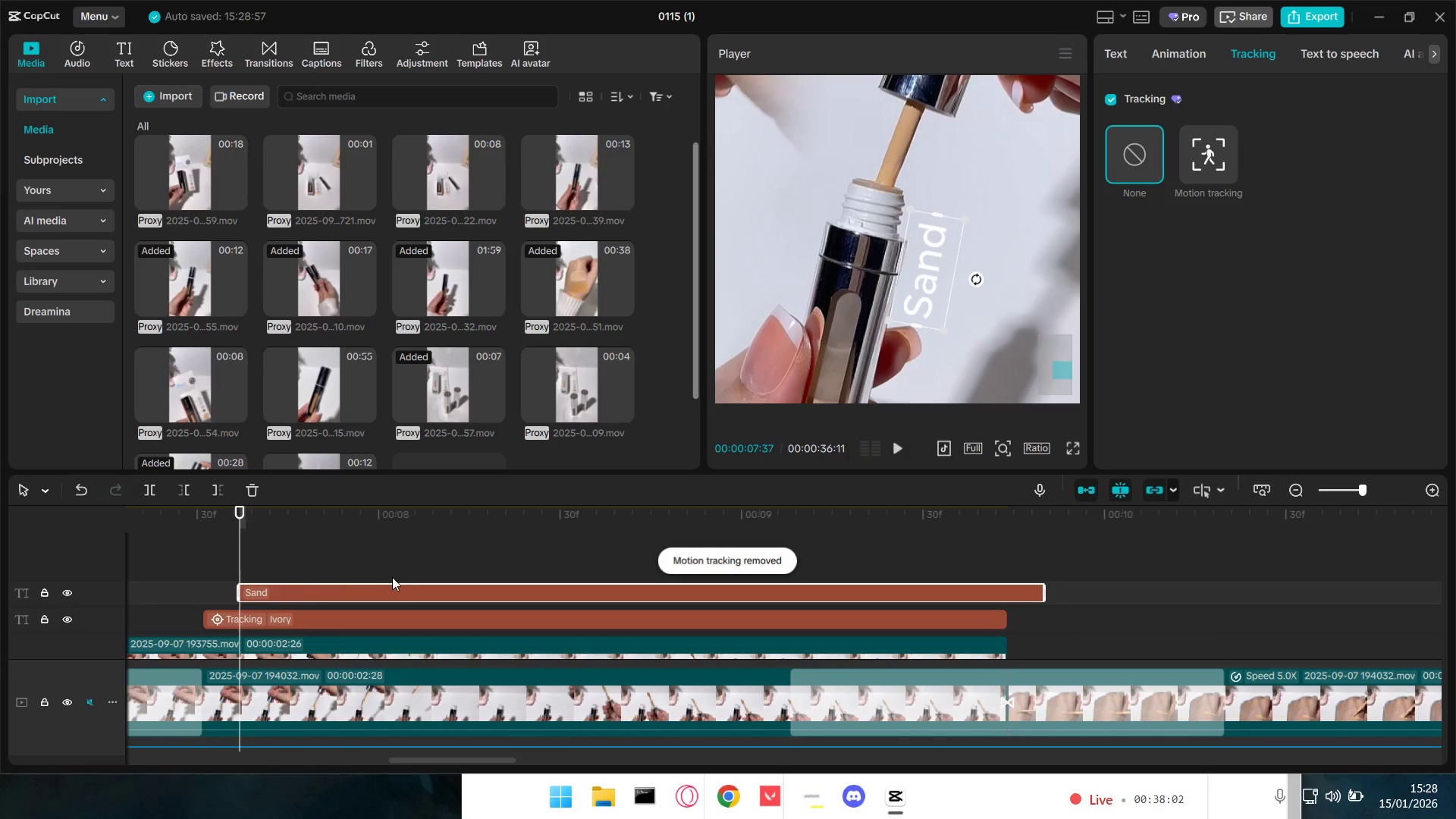 
key(Space)
 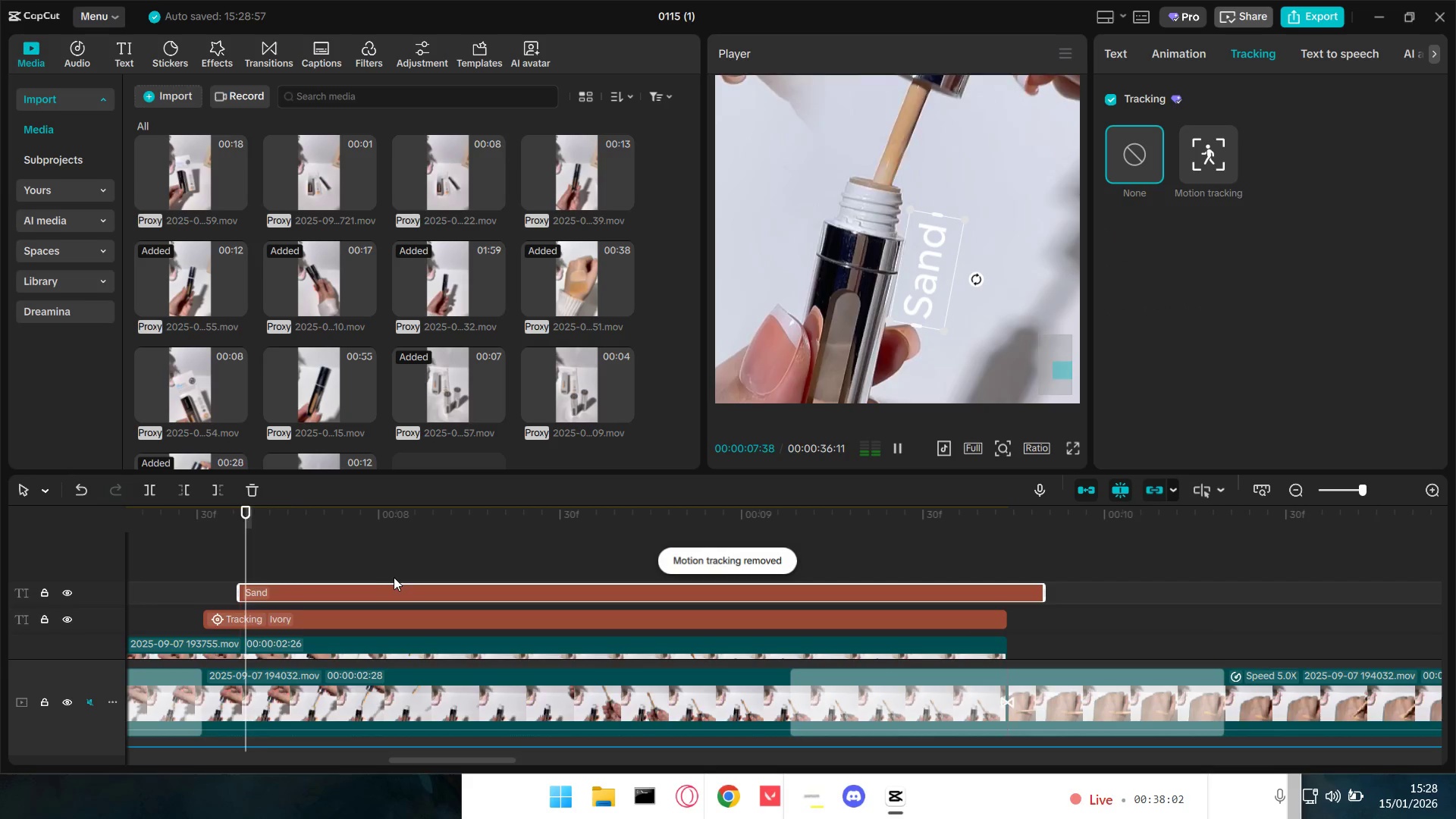 
key(Space)
 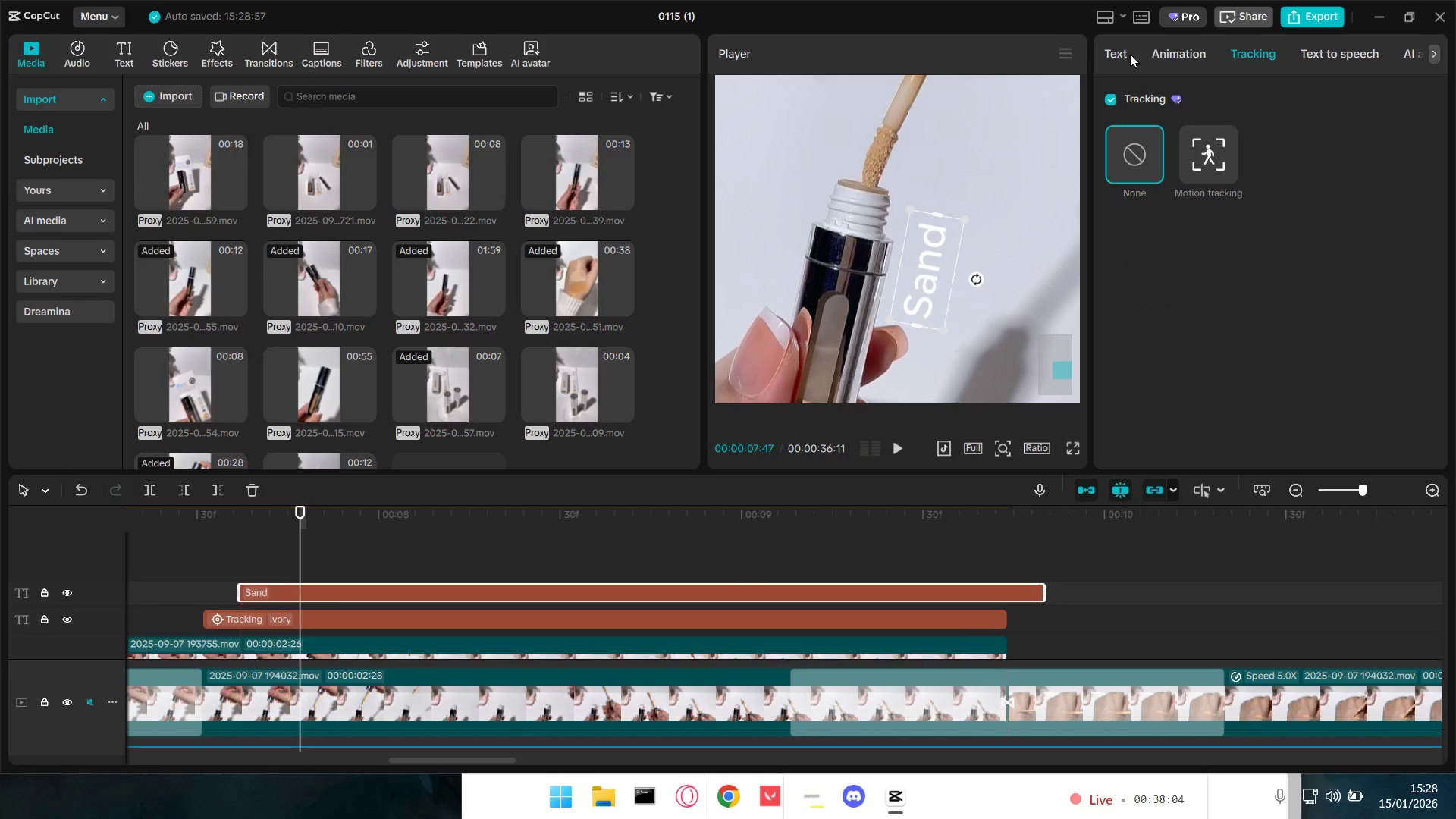 
double_click([1194, 53])
 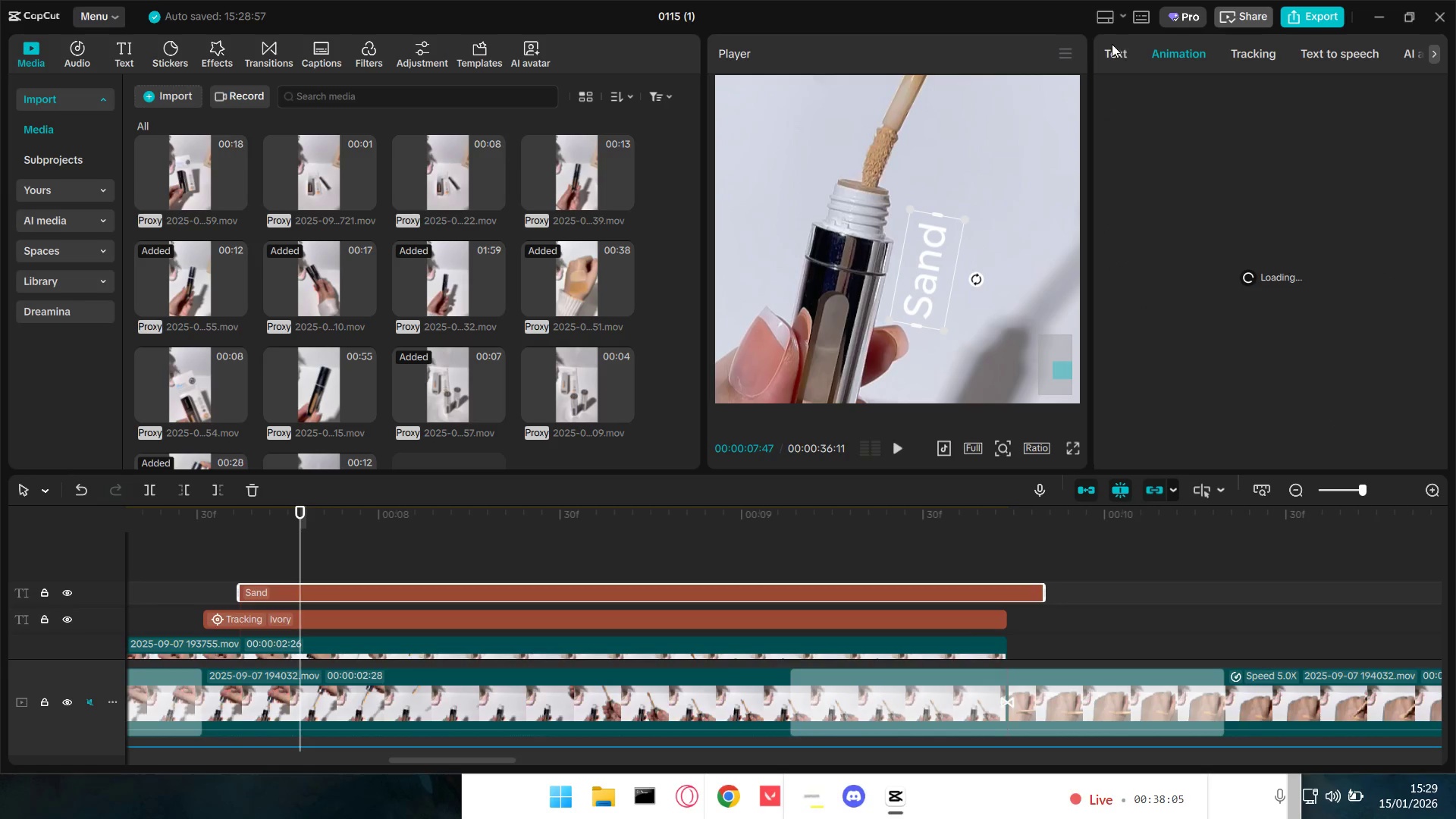 
triple_click([1104, 46])
 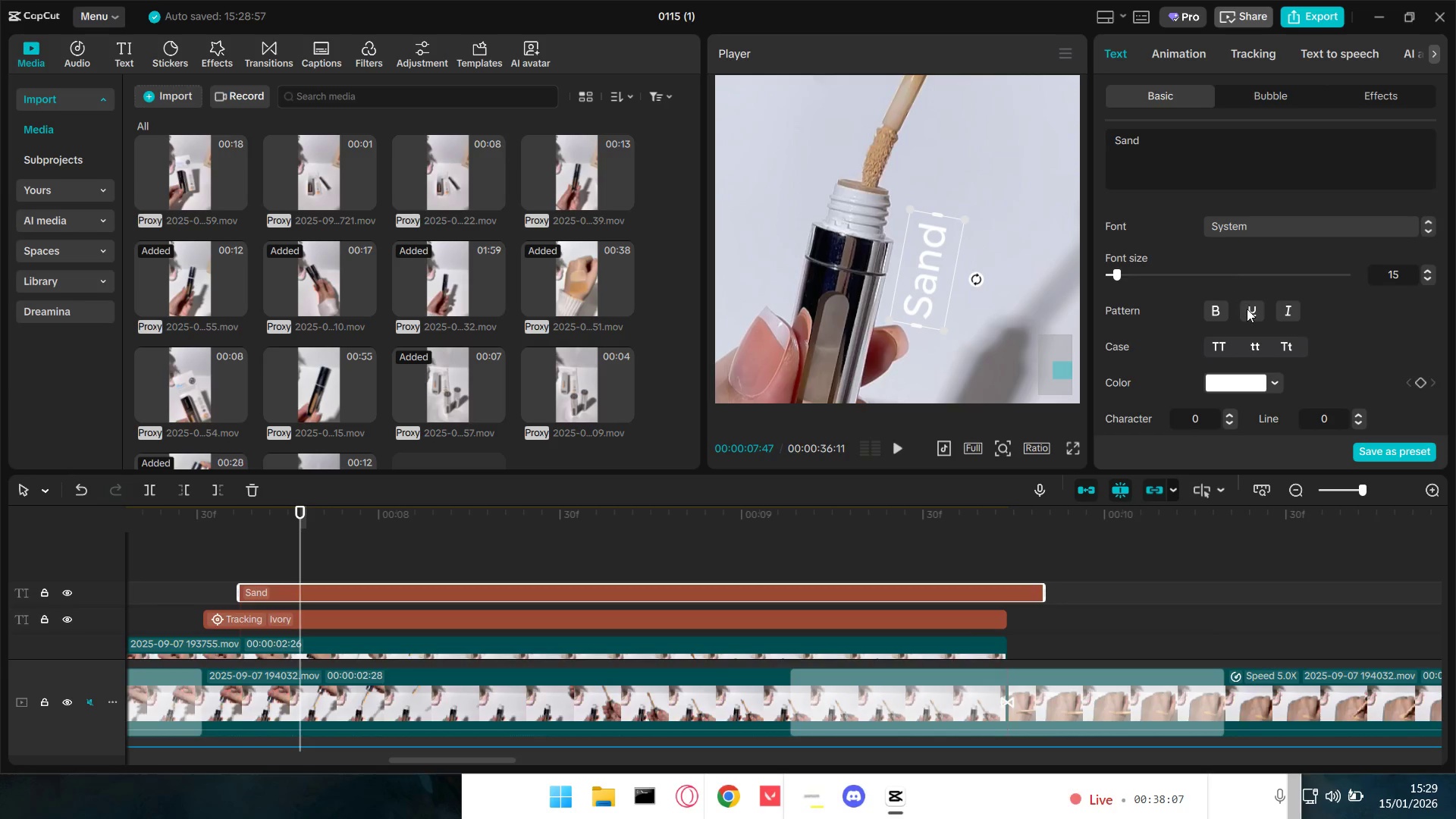 
scroll: coordinate [1314, 300], scroll_direction: down, amount: 15.0
 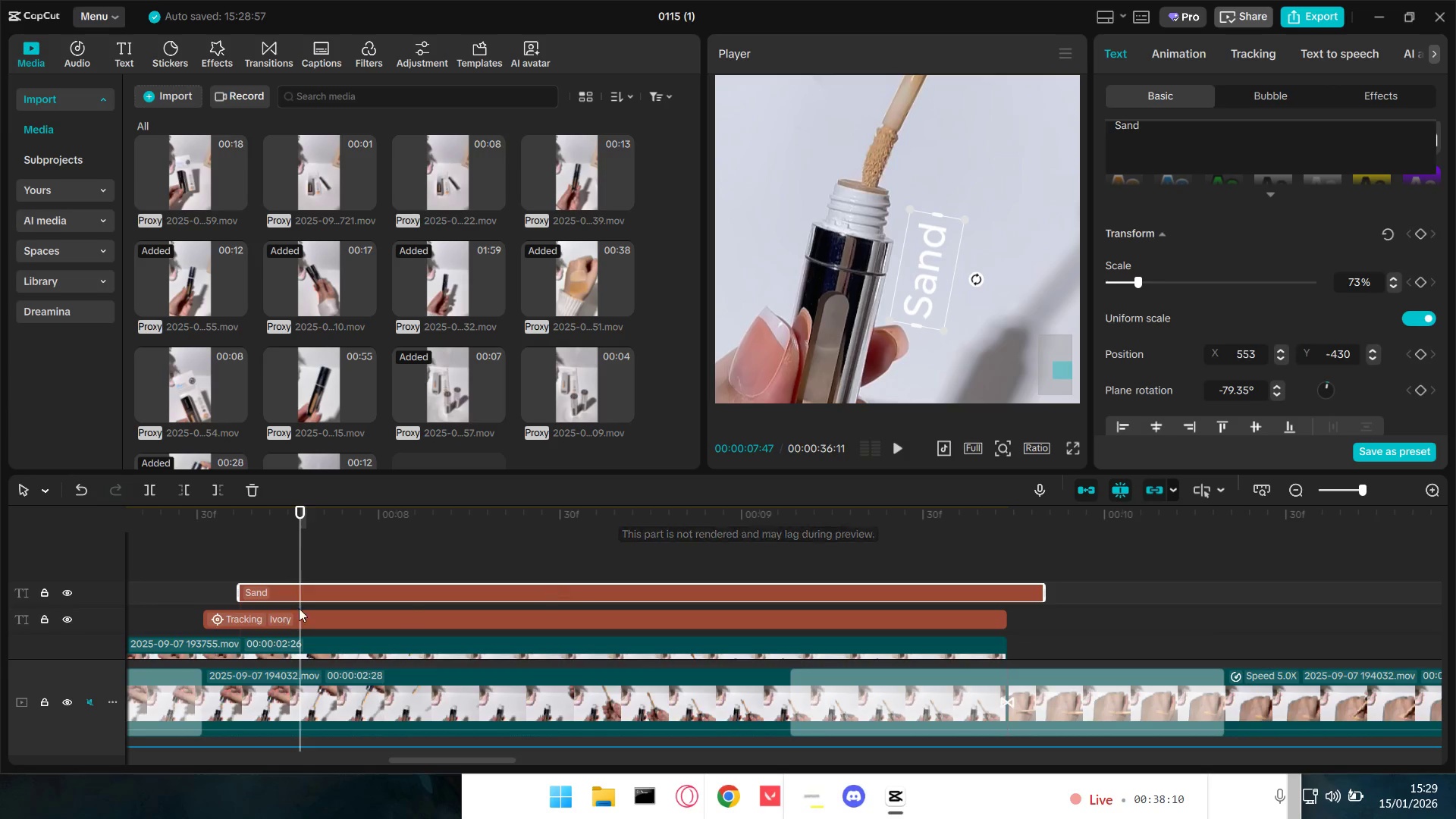 
left_click_drag(start_coordinate=[300, 562], to_coordinate=[242, 570])
 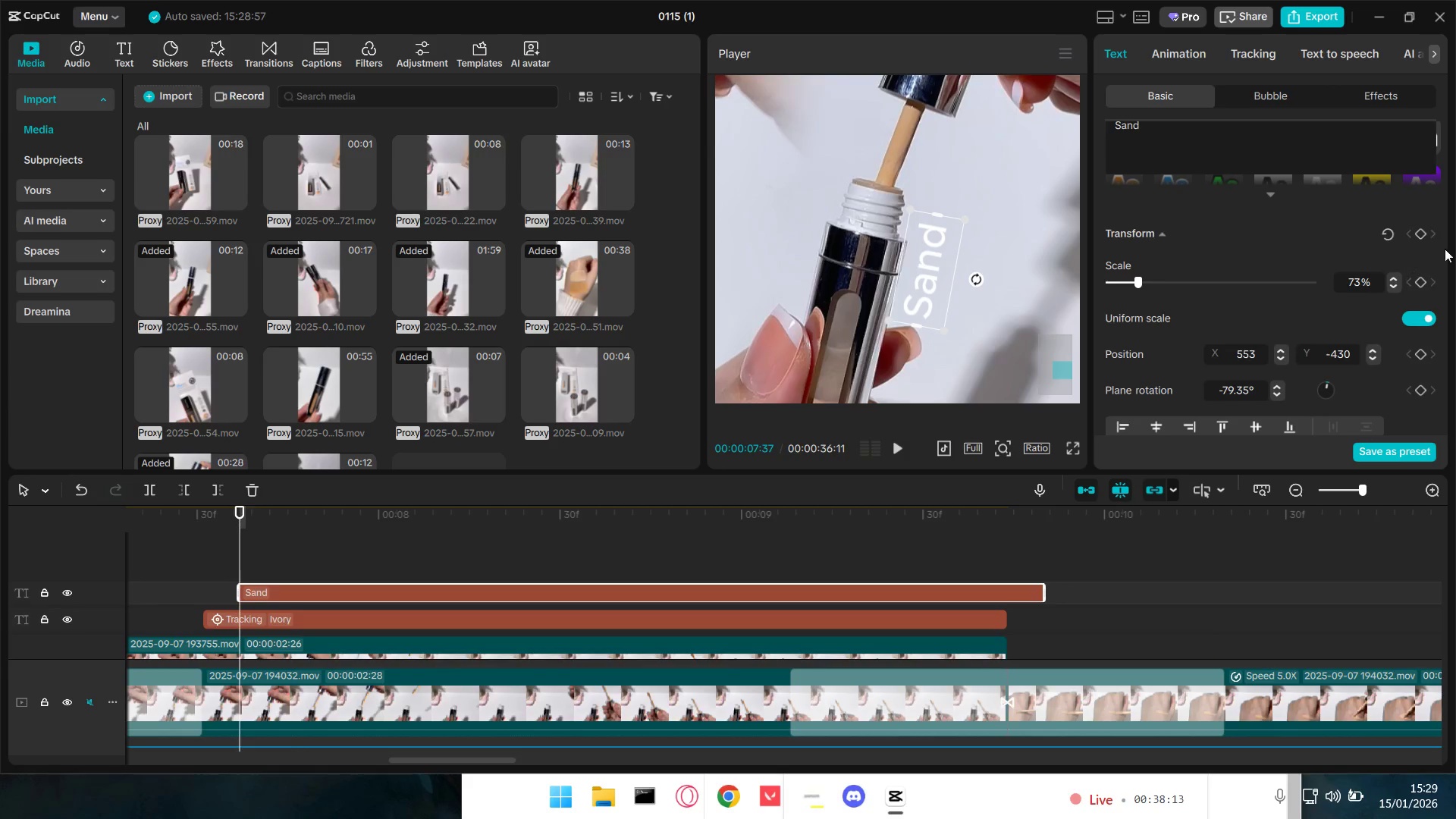 
left_click([1420, 232])
 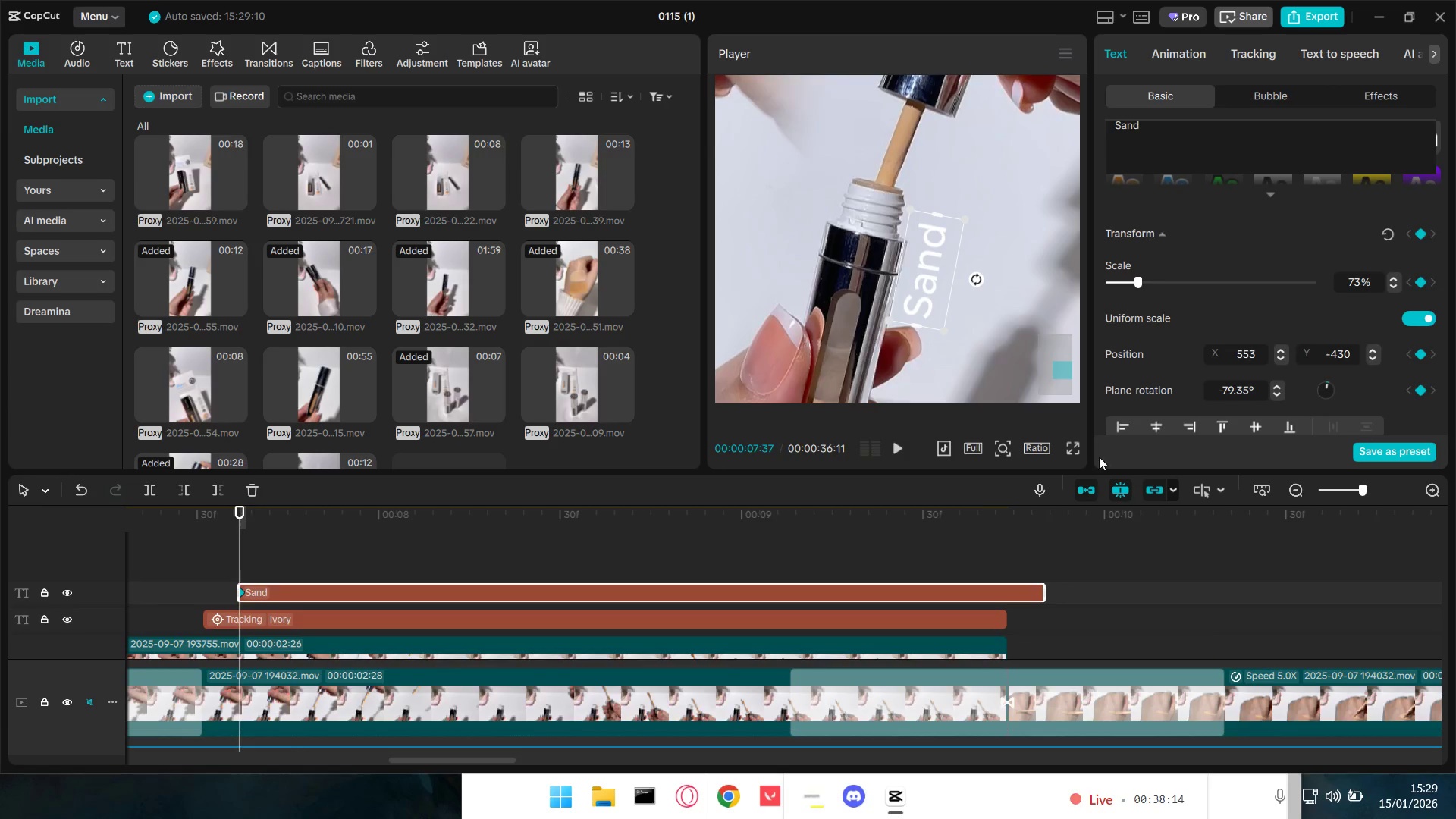 
key(Space)
 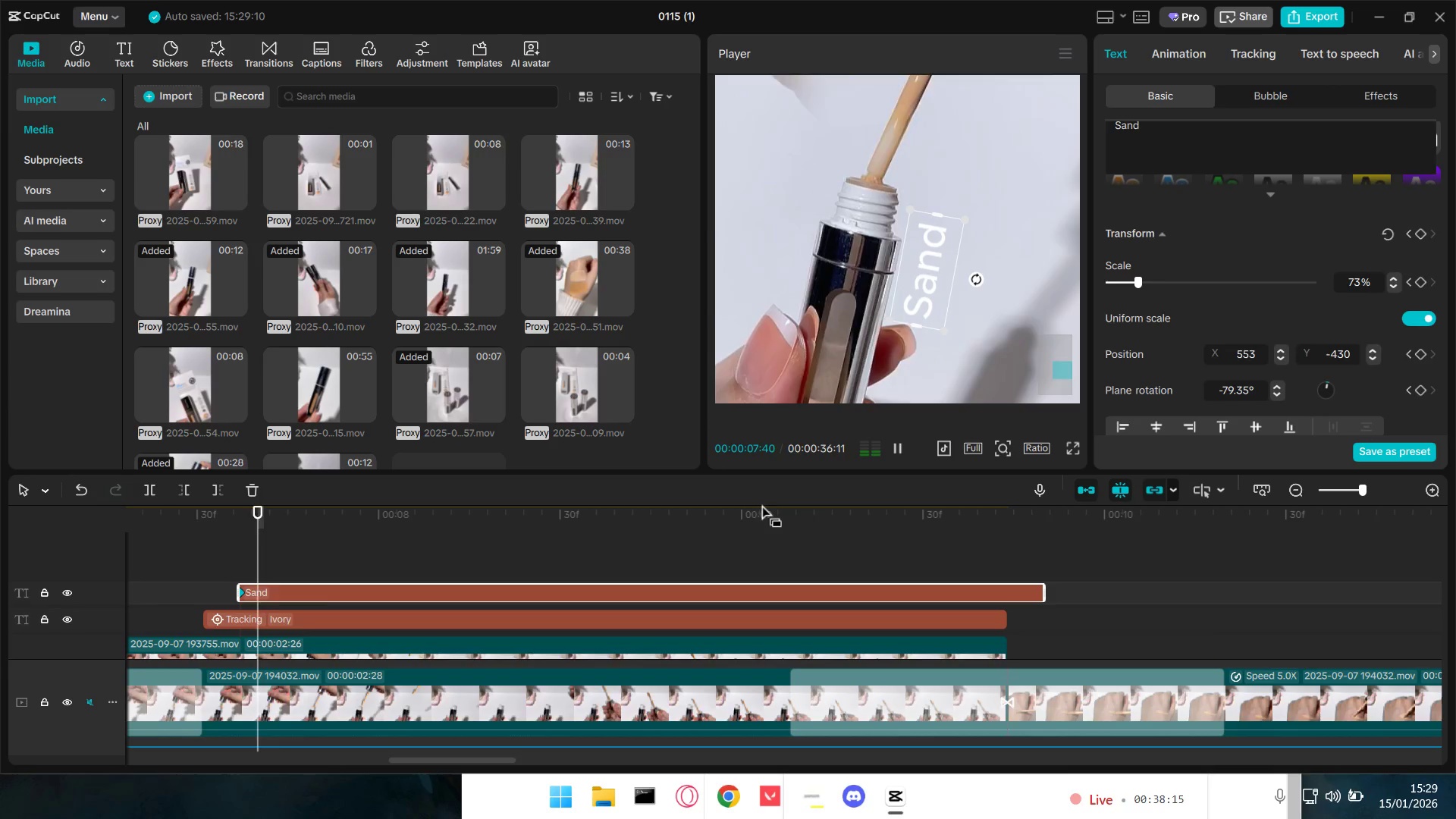 
key(Space)
 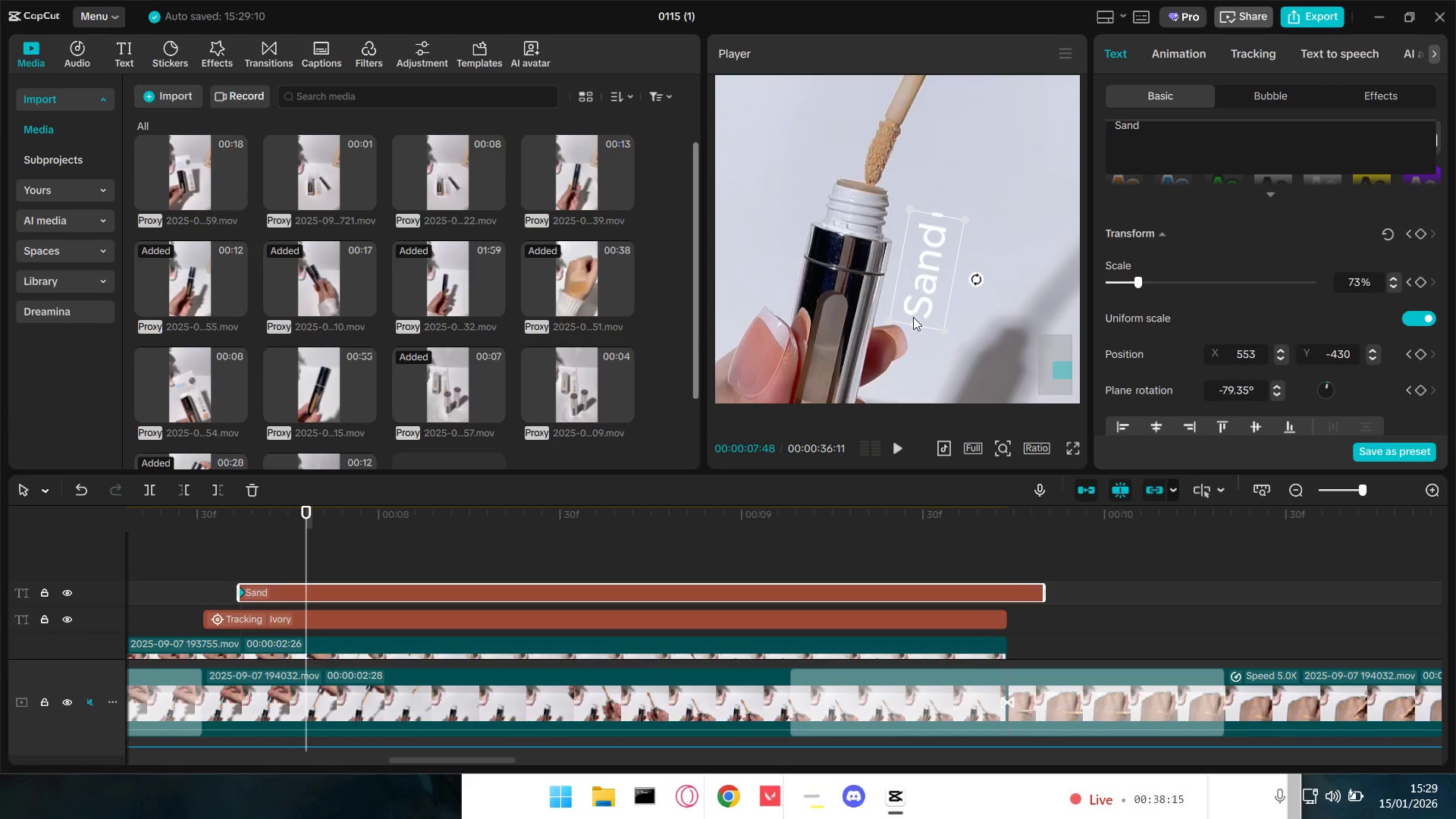 
left_click_drag(start_coordinate=[918, 276], to_coordinate=[902, 275])
 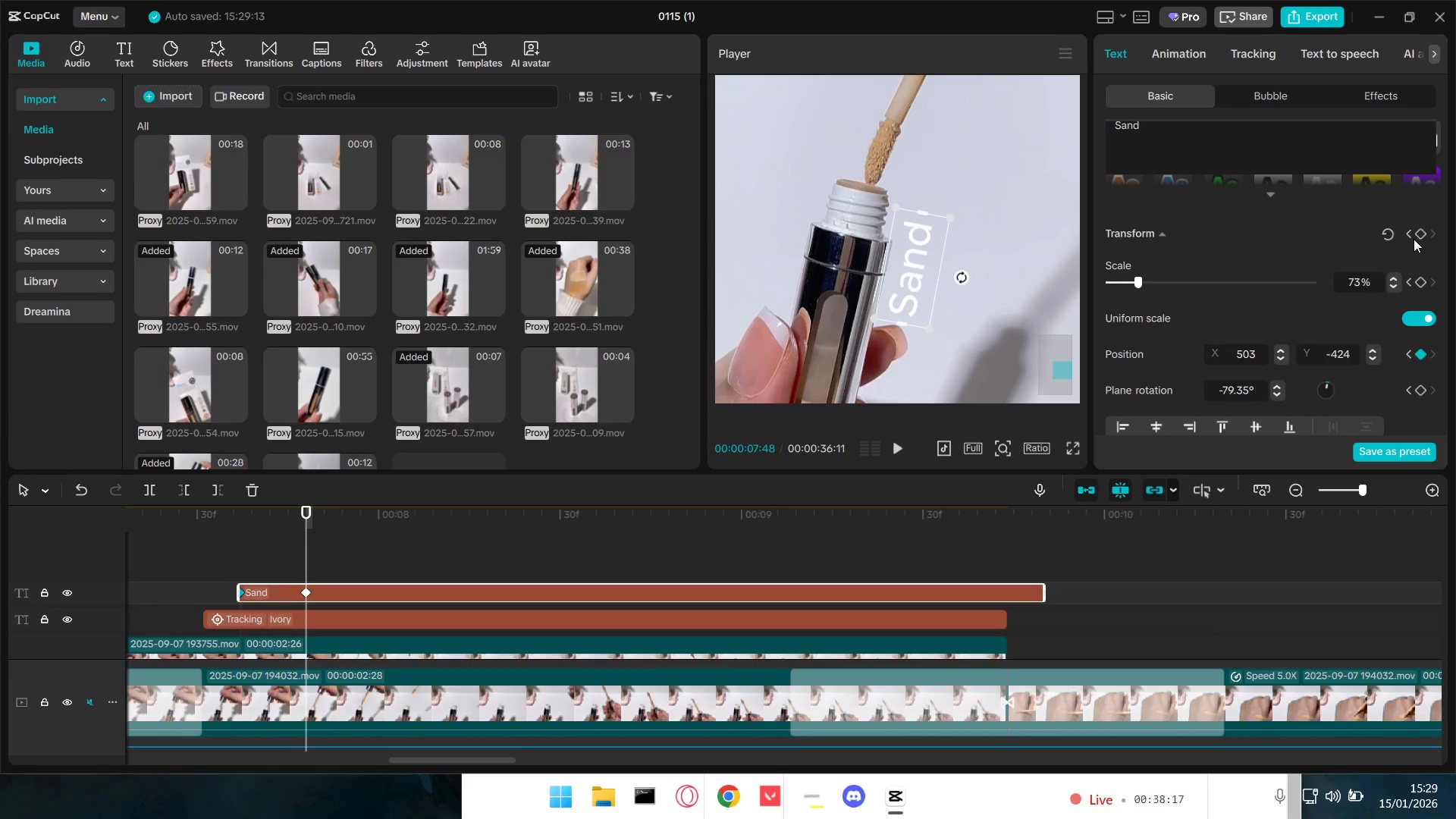 
left_click([1423, 229])
 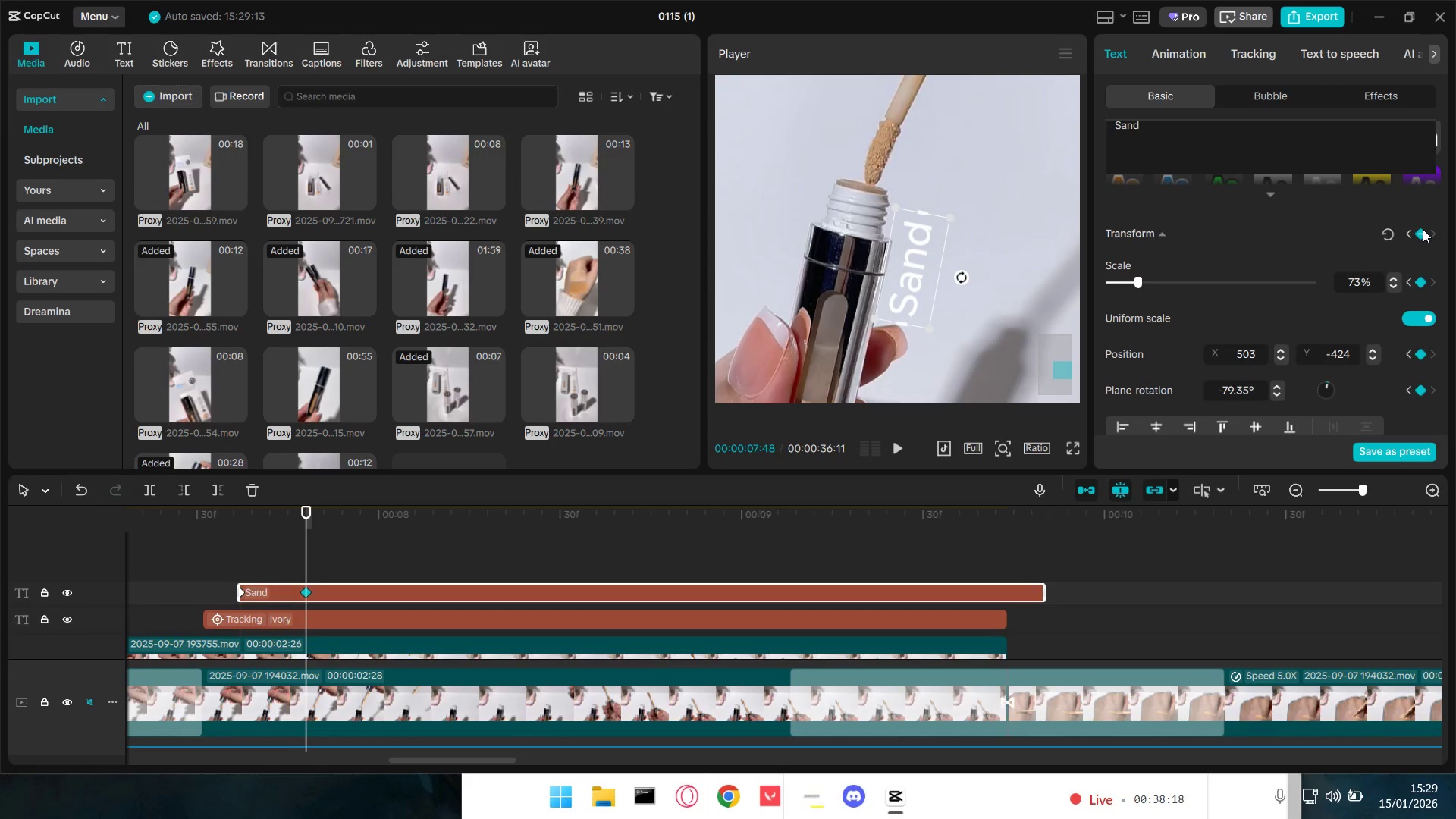 
key(Space)
 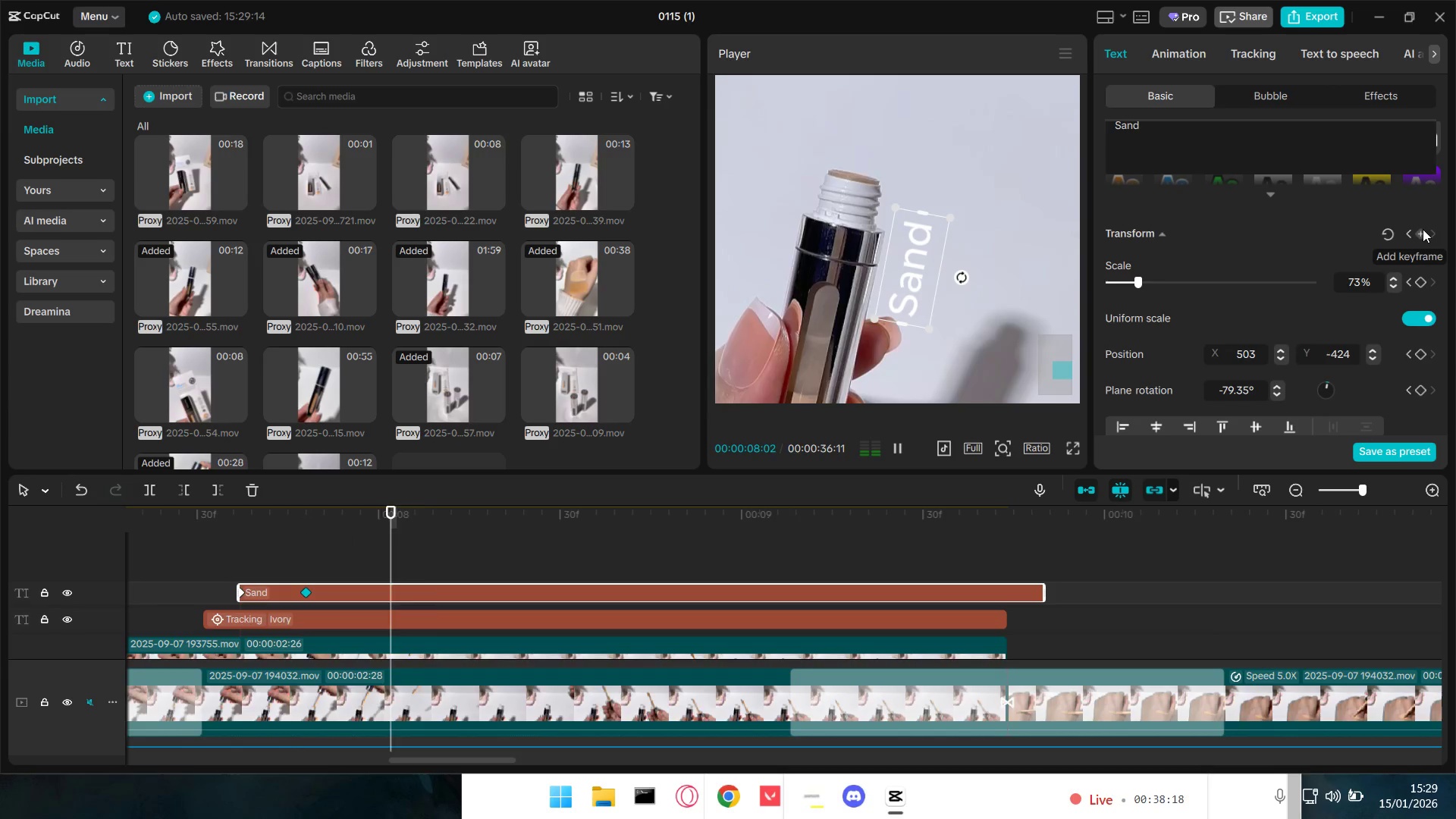 
key(Space)
 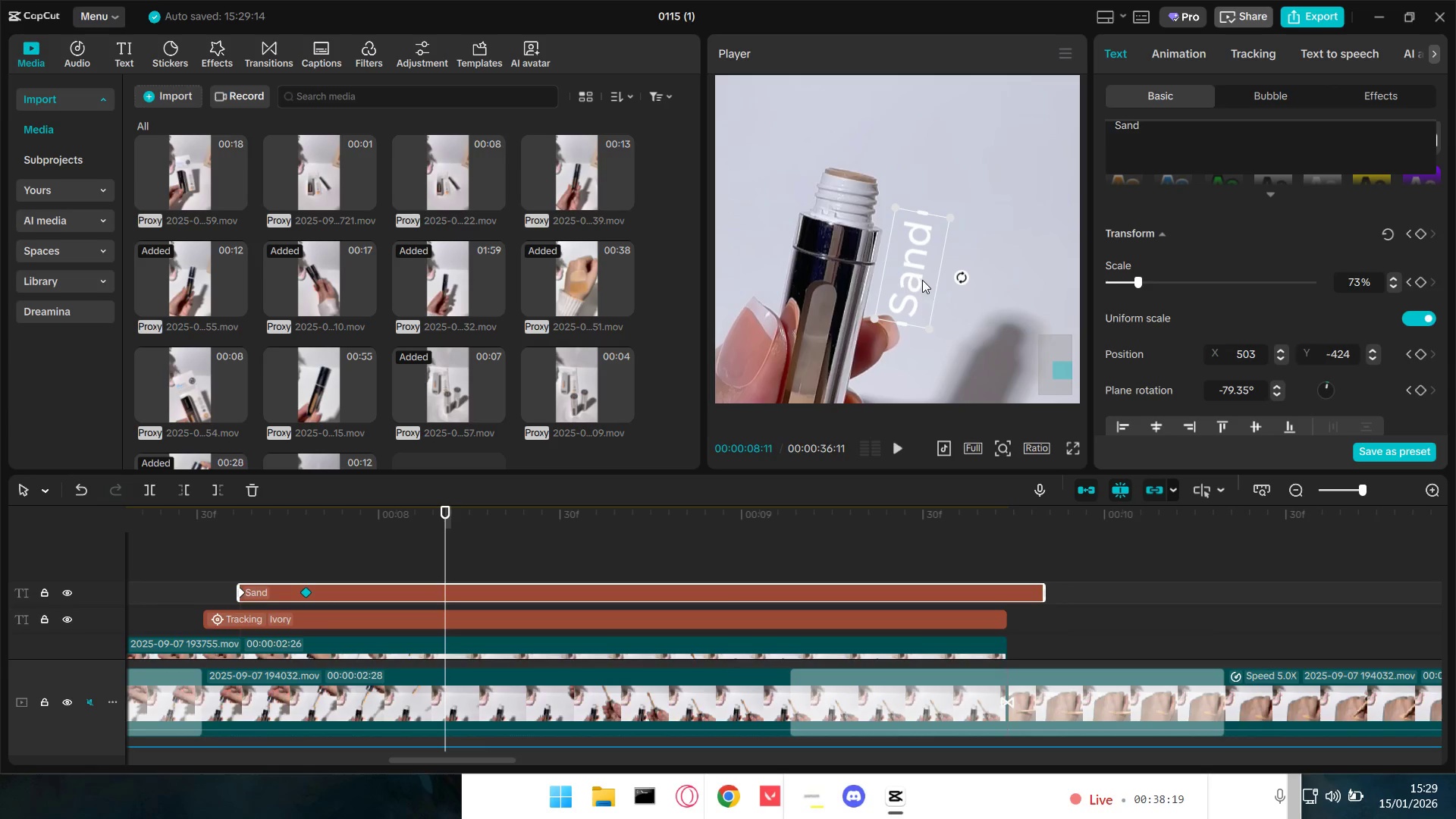 
left_click_drag(start_coordinate=[911, 280], to_coordinate=[900, 278])
 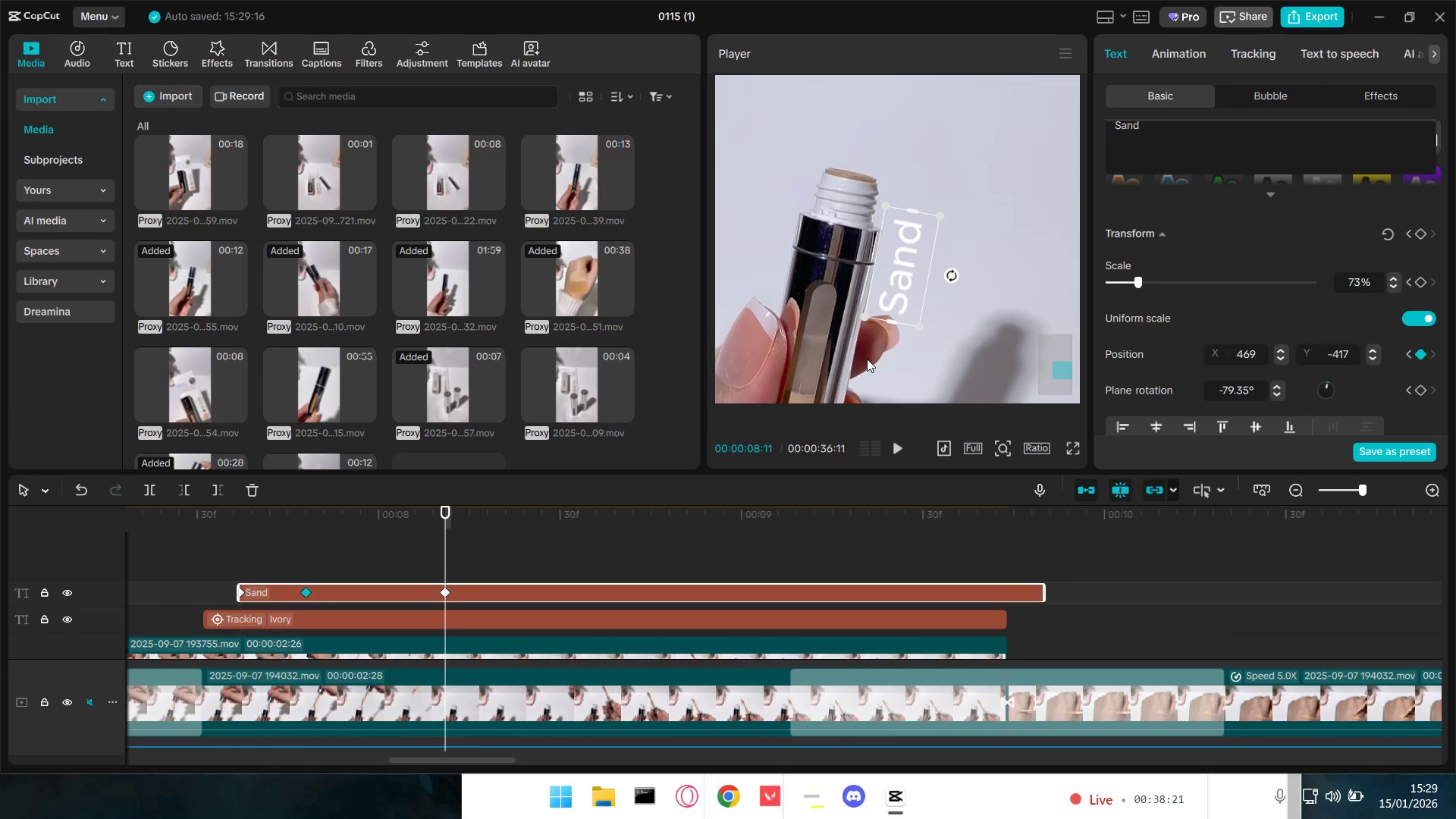 
key(Space)
 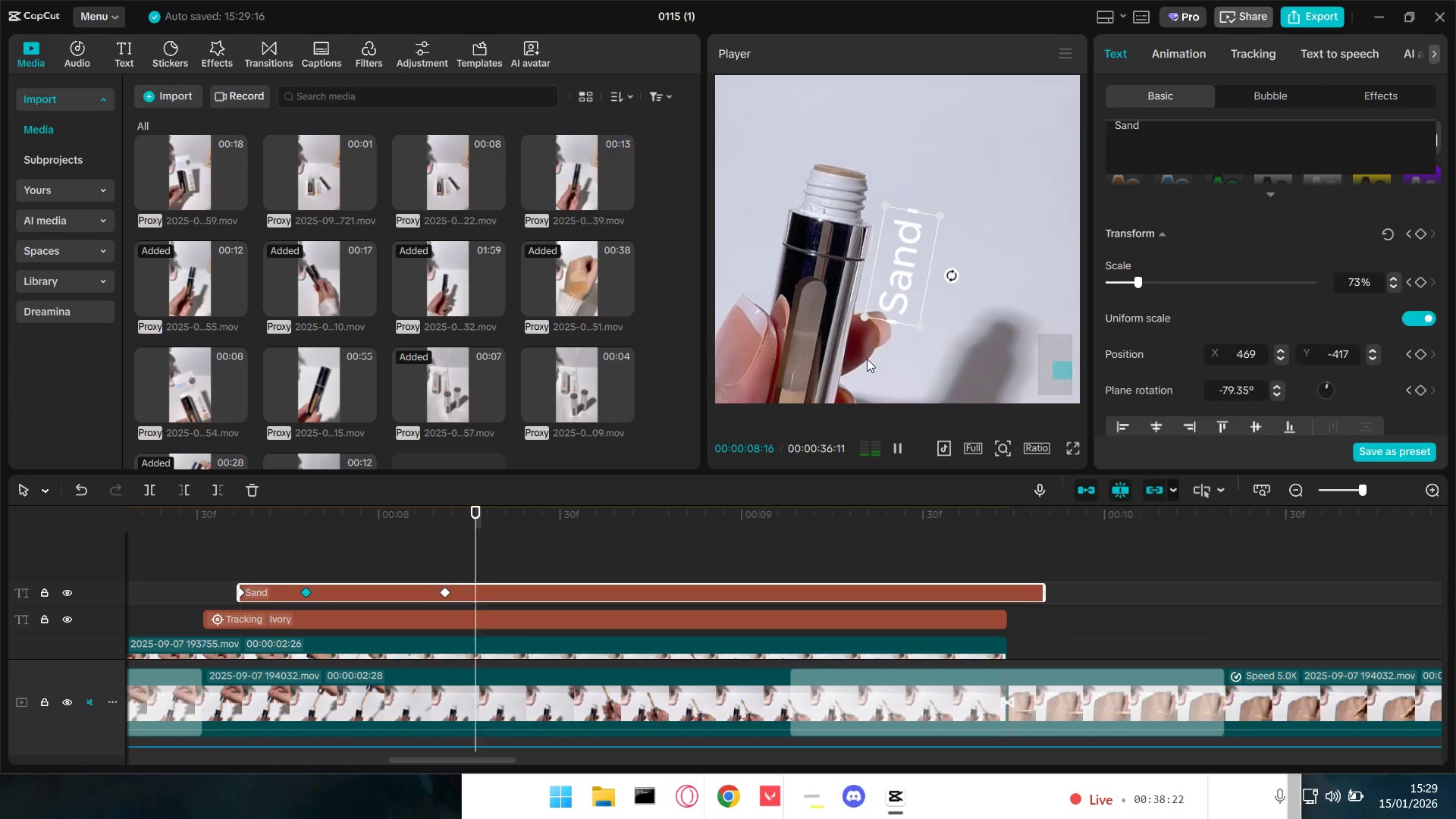 
key(Space)
 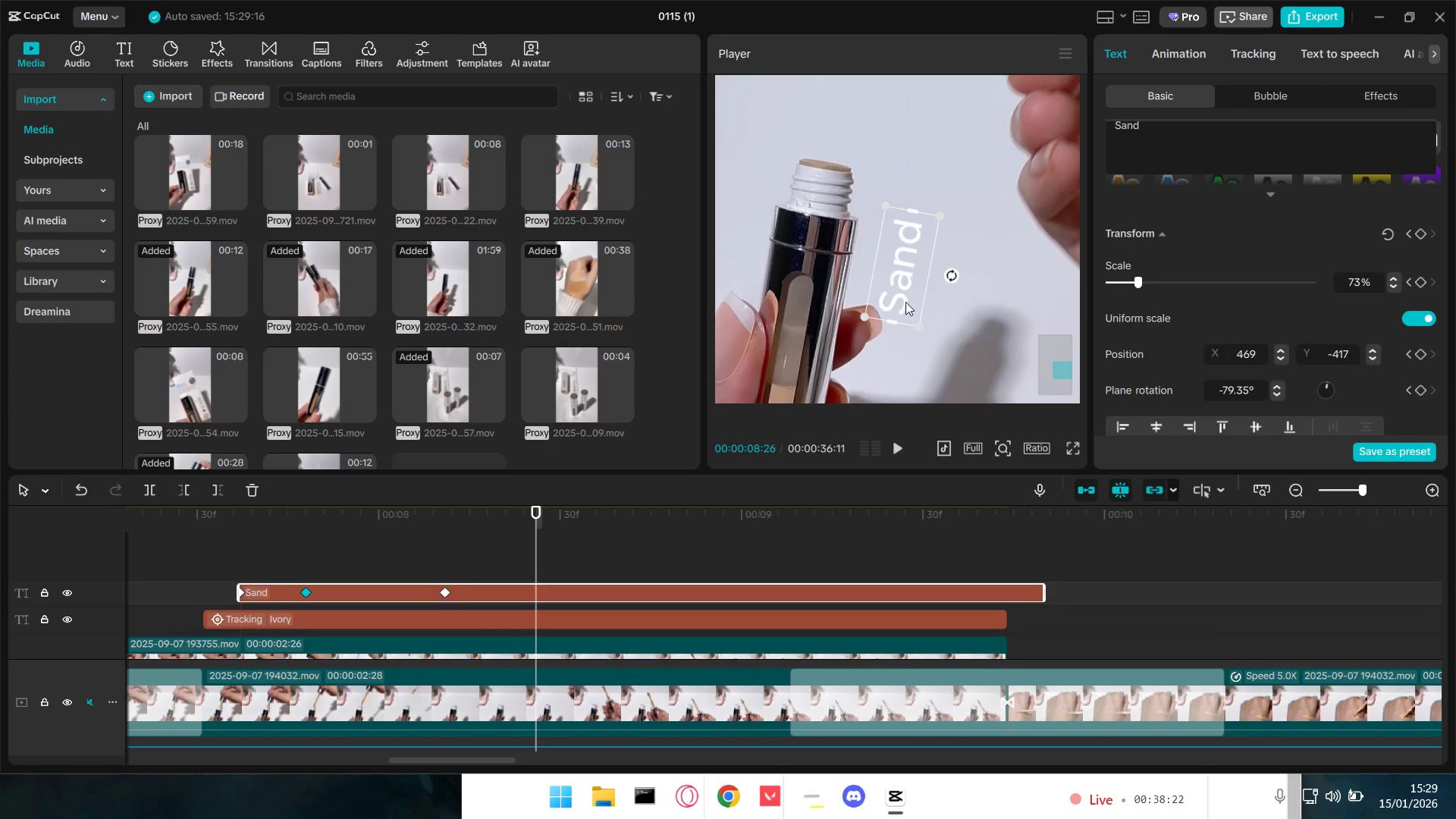 
left_click_drag(start_coordinate=[905, 297], to_coordinate=[883, 280])
 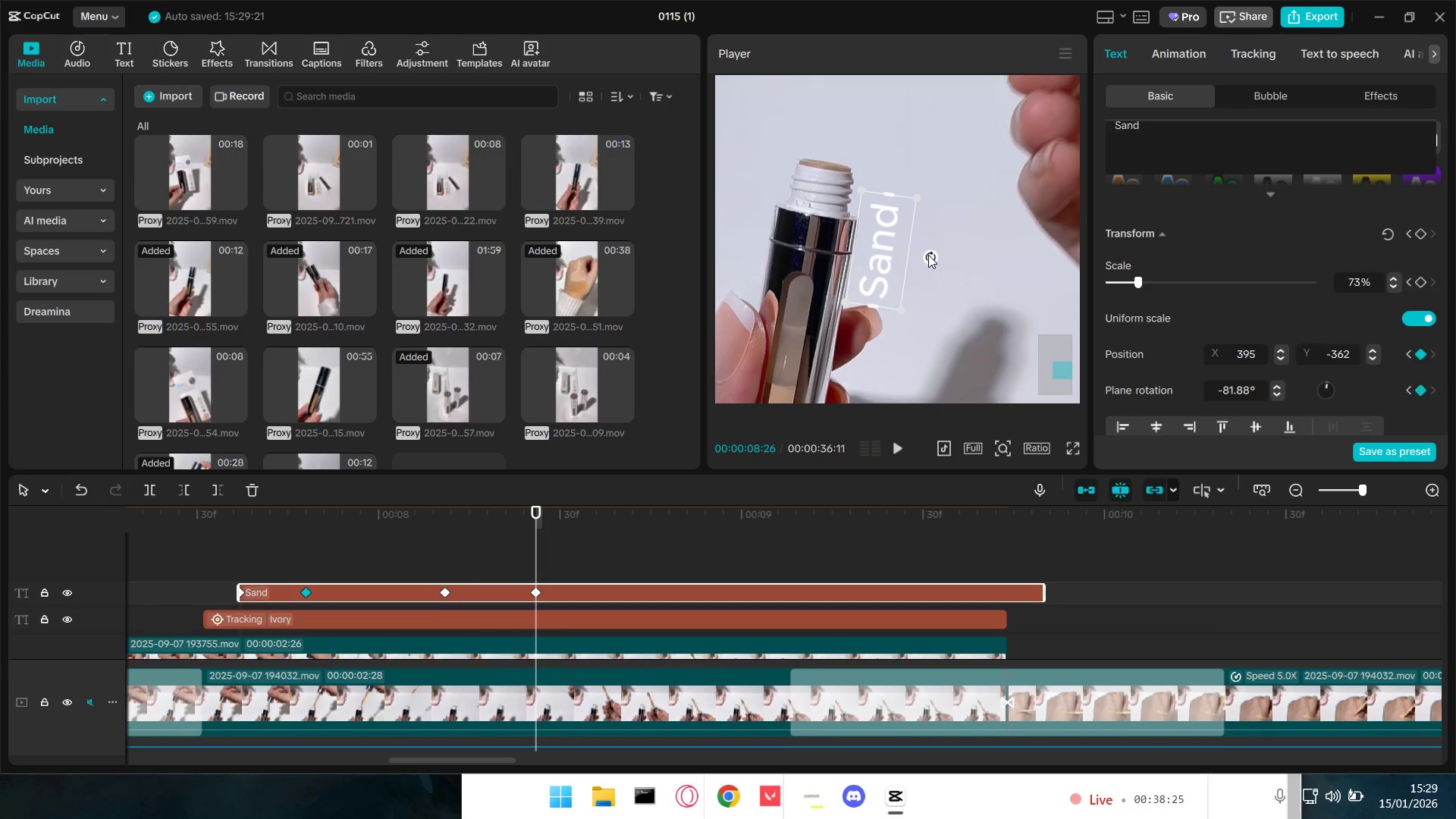 
left_click_drag(start_coordinate=[879, 268], to_coordinate=[874, 265])
 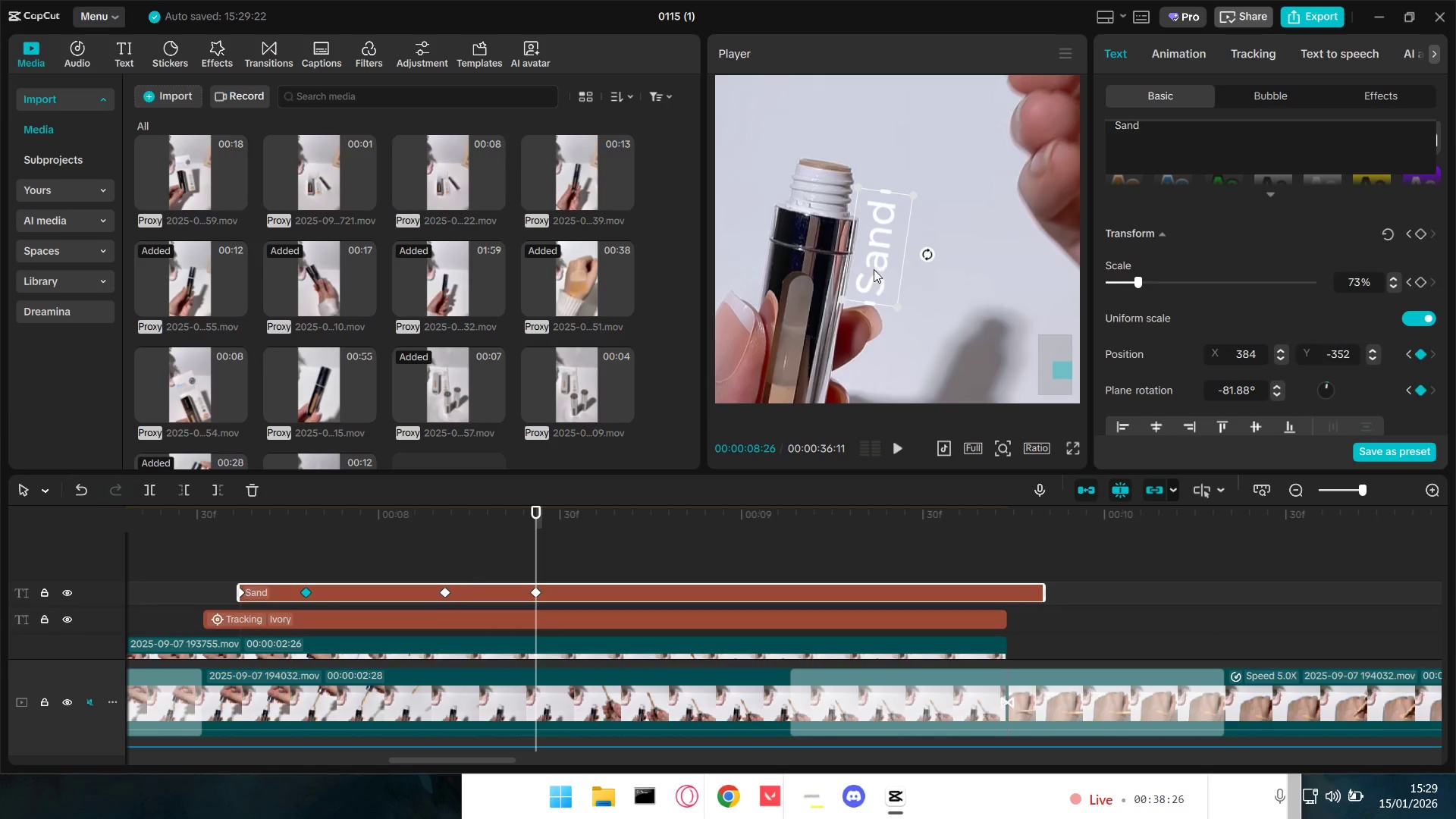 
key(Space)
 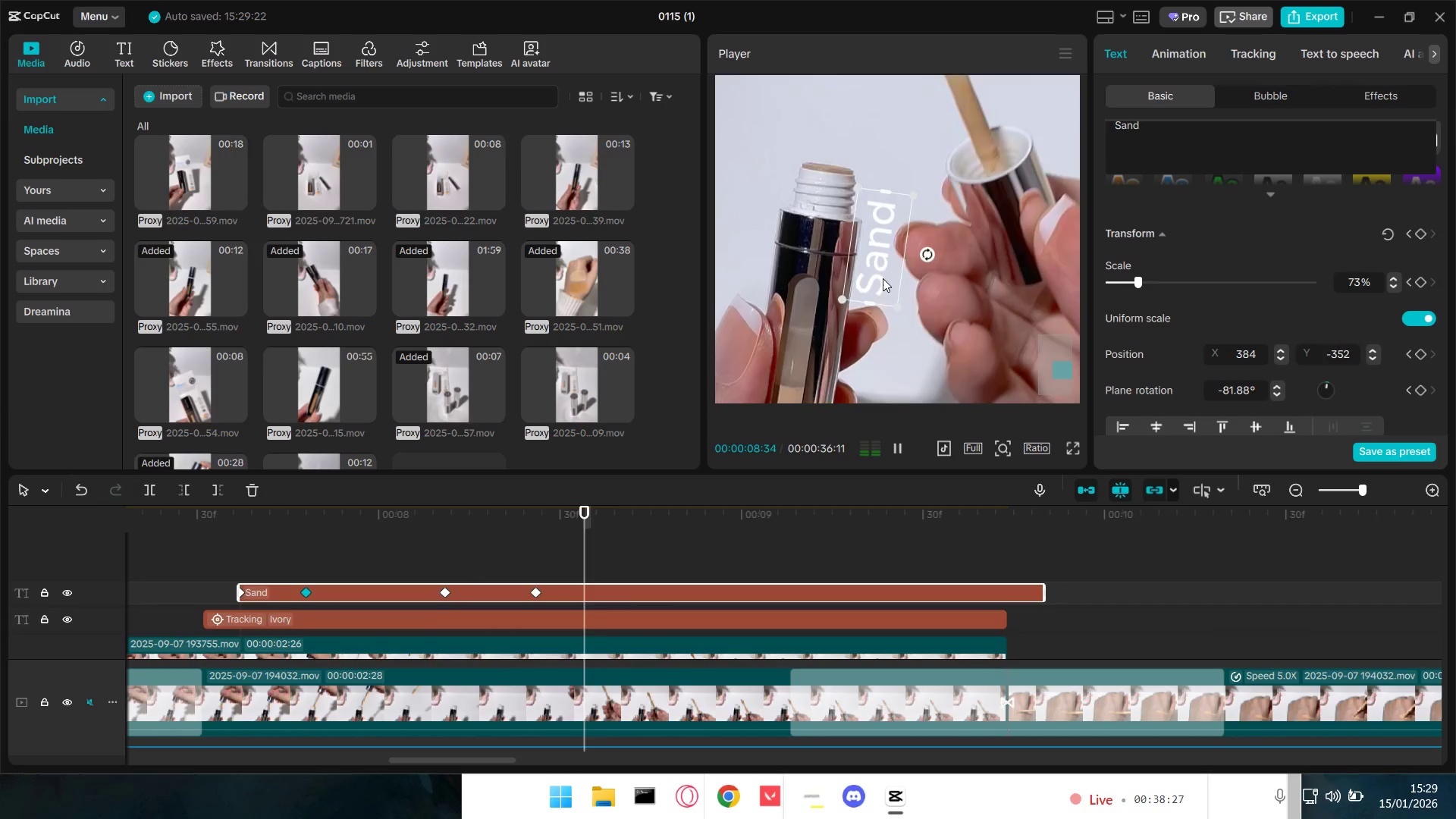 
key(Space)
 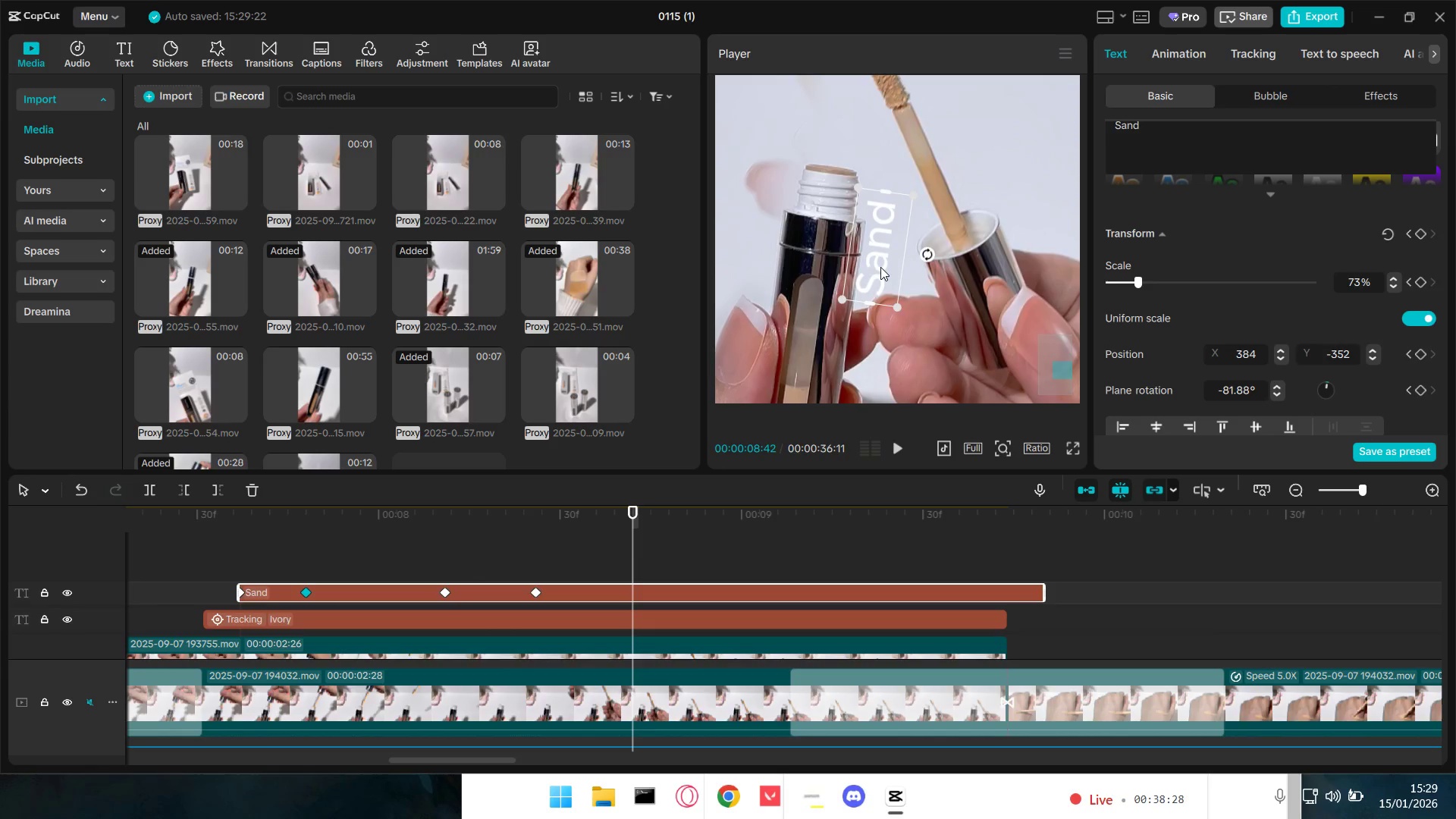 
key(Space)
 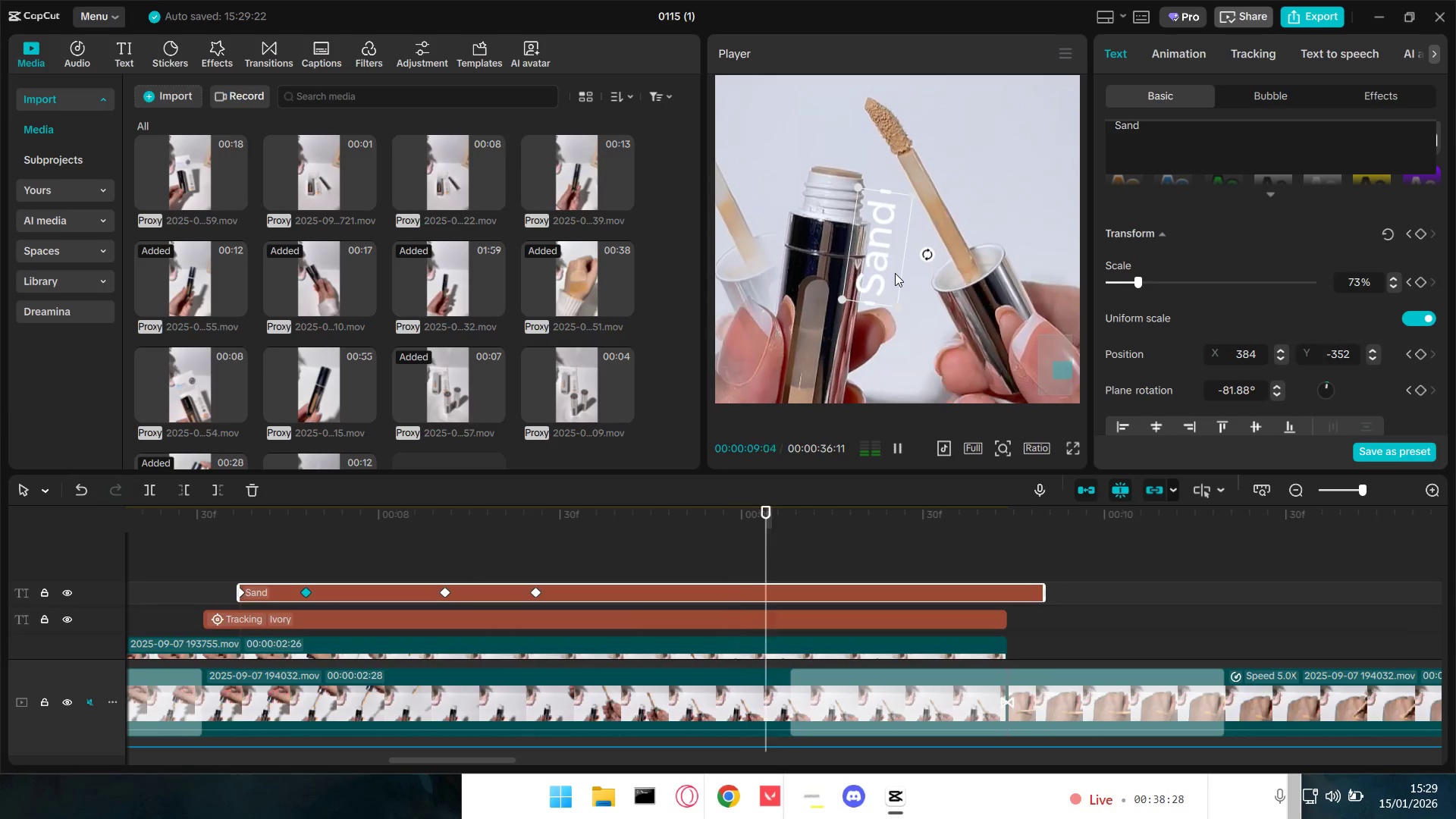 
key(Space)
 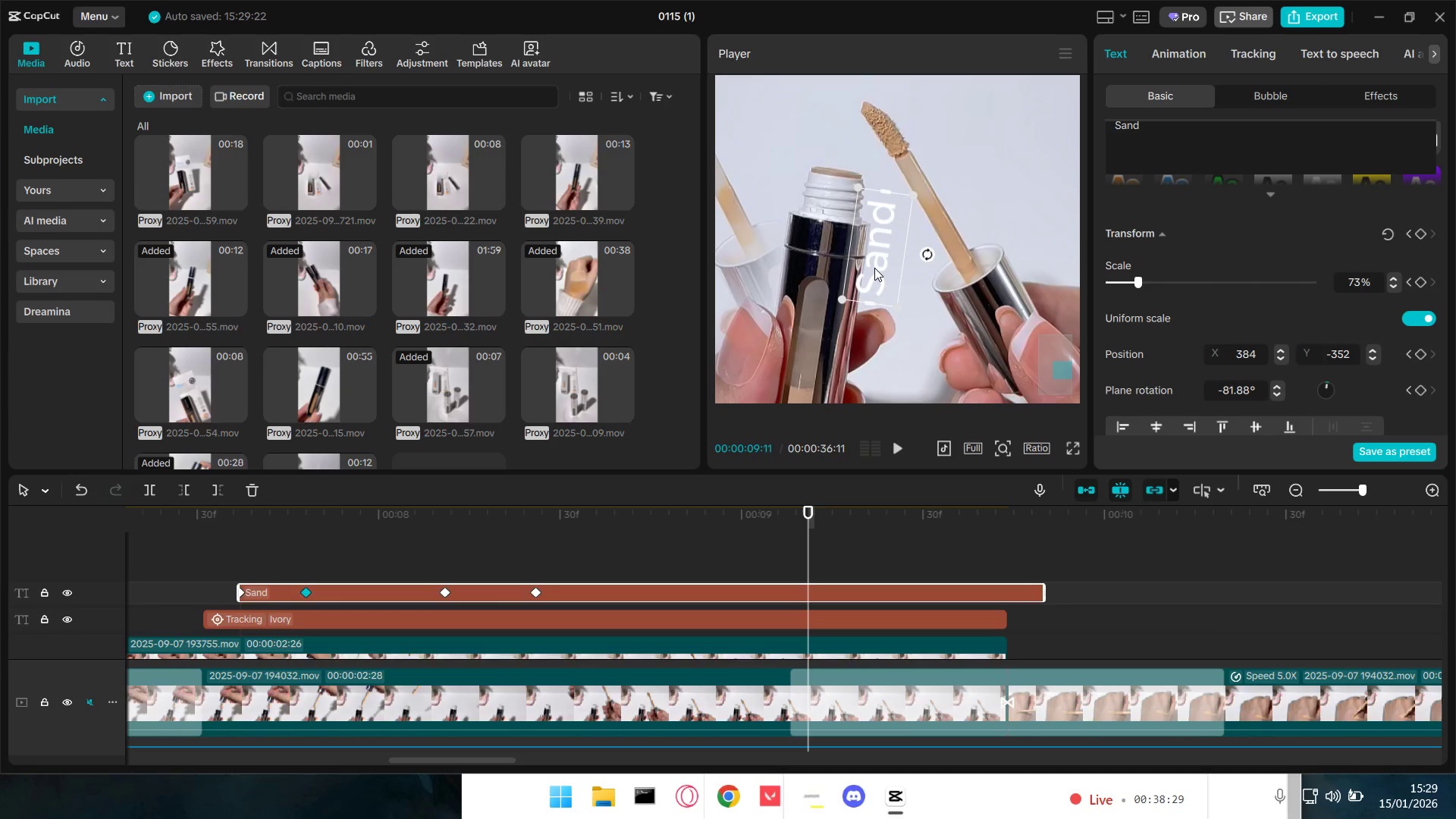 
left_click_drag(start_coordinate=[874, 268], to_coordinate=[886, 275])
 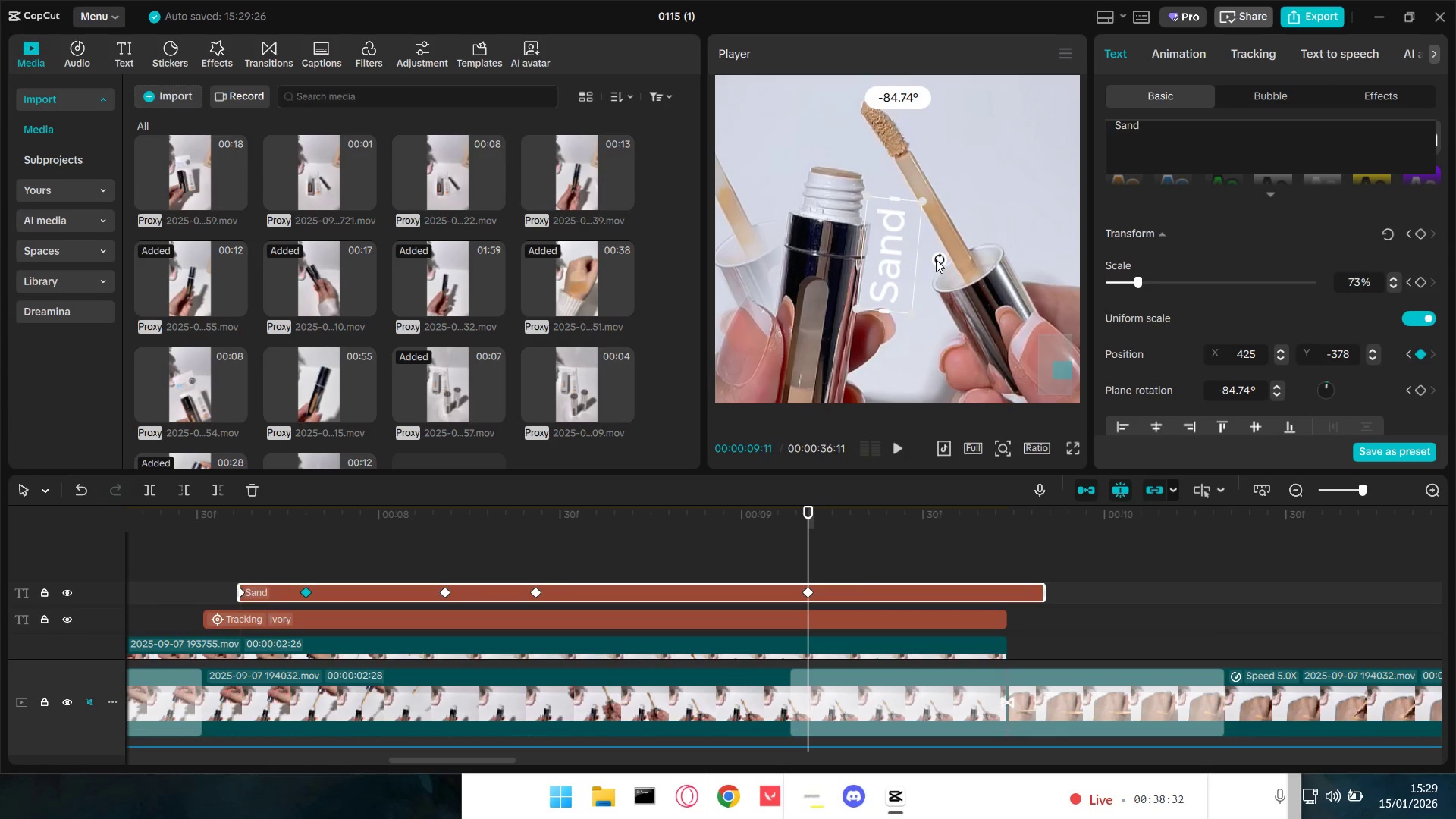 
left_click_drag(start_coordinate=[894, 265], to_coordinate=[888, 265])
 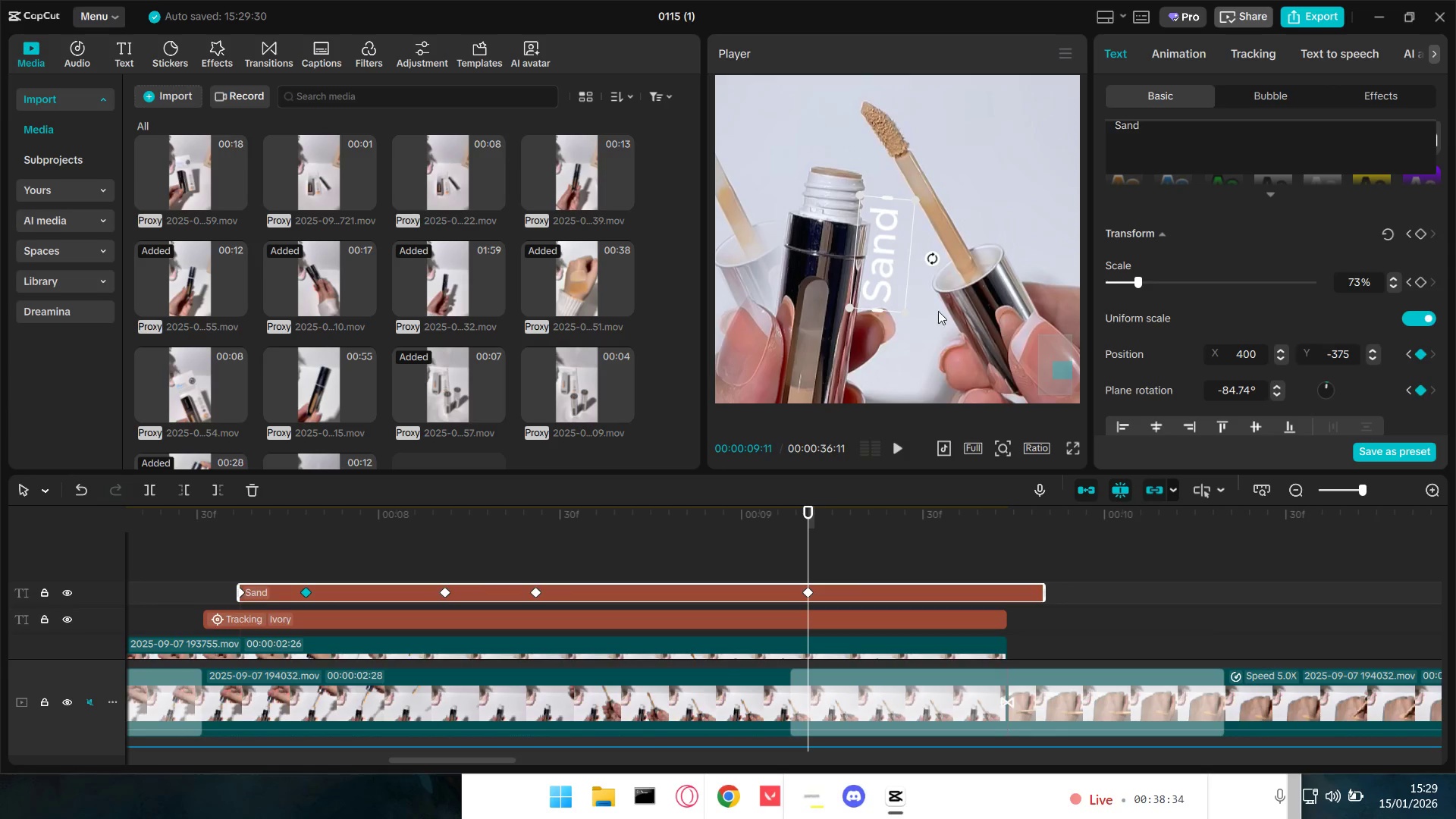 
key(Space)
 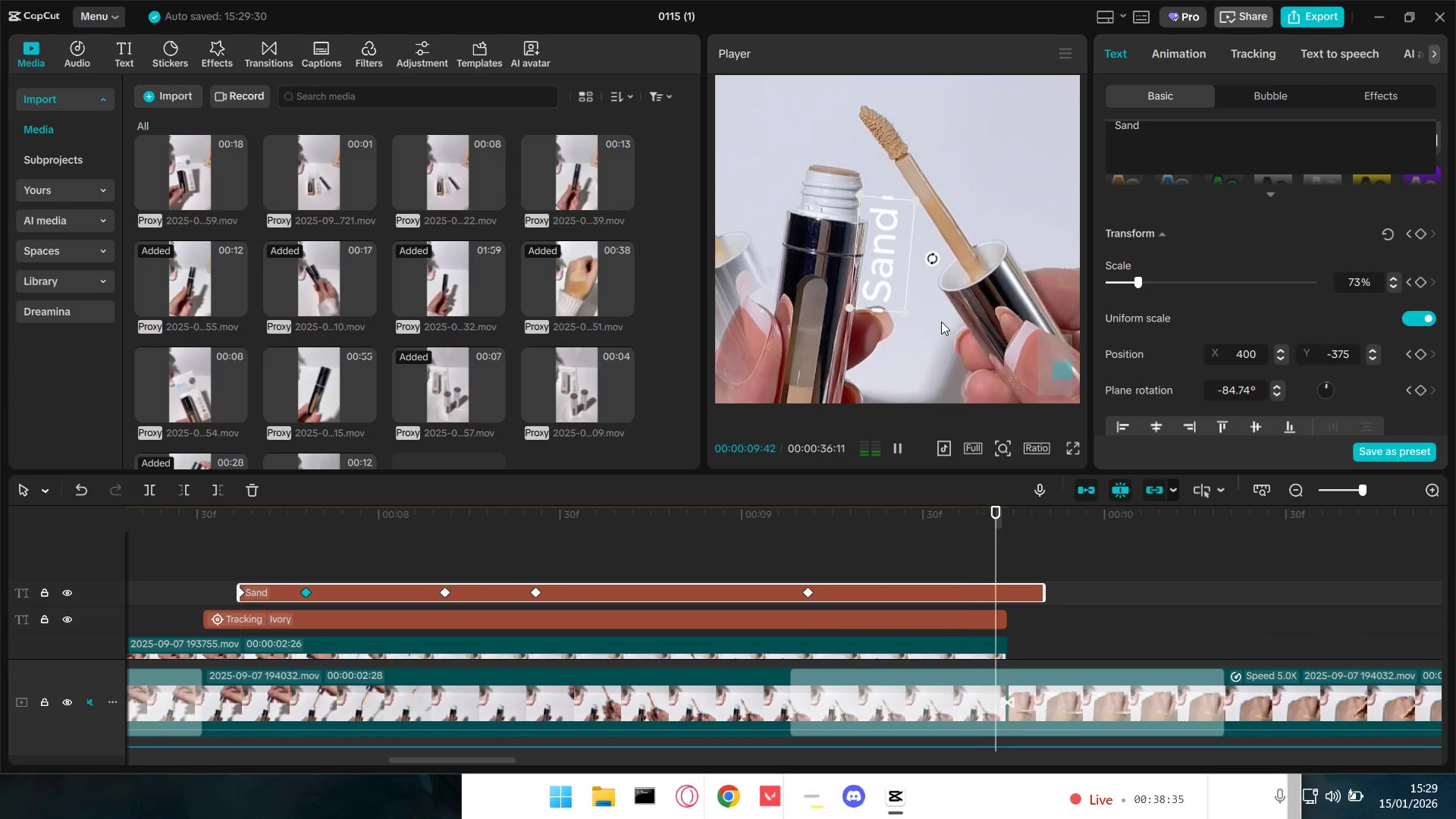 
key(Space)
 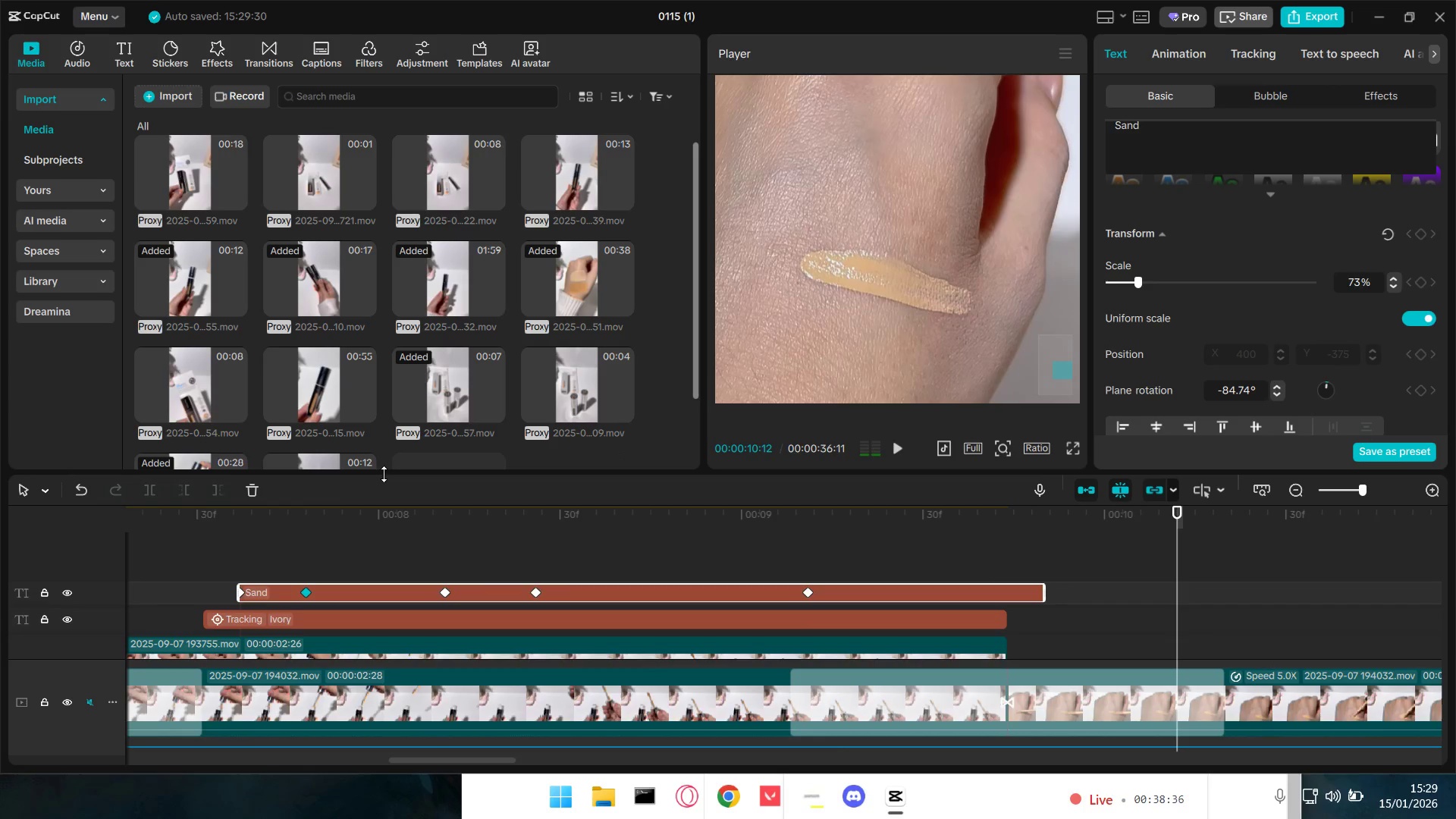 
hold_key(key=ControlLeft, duration=0.94)
 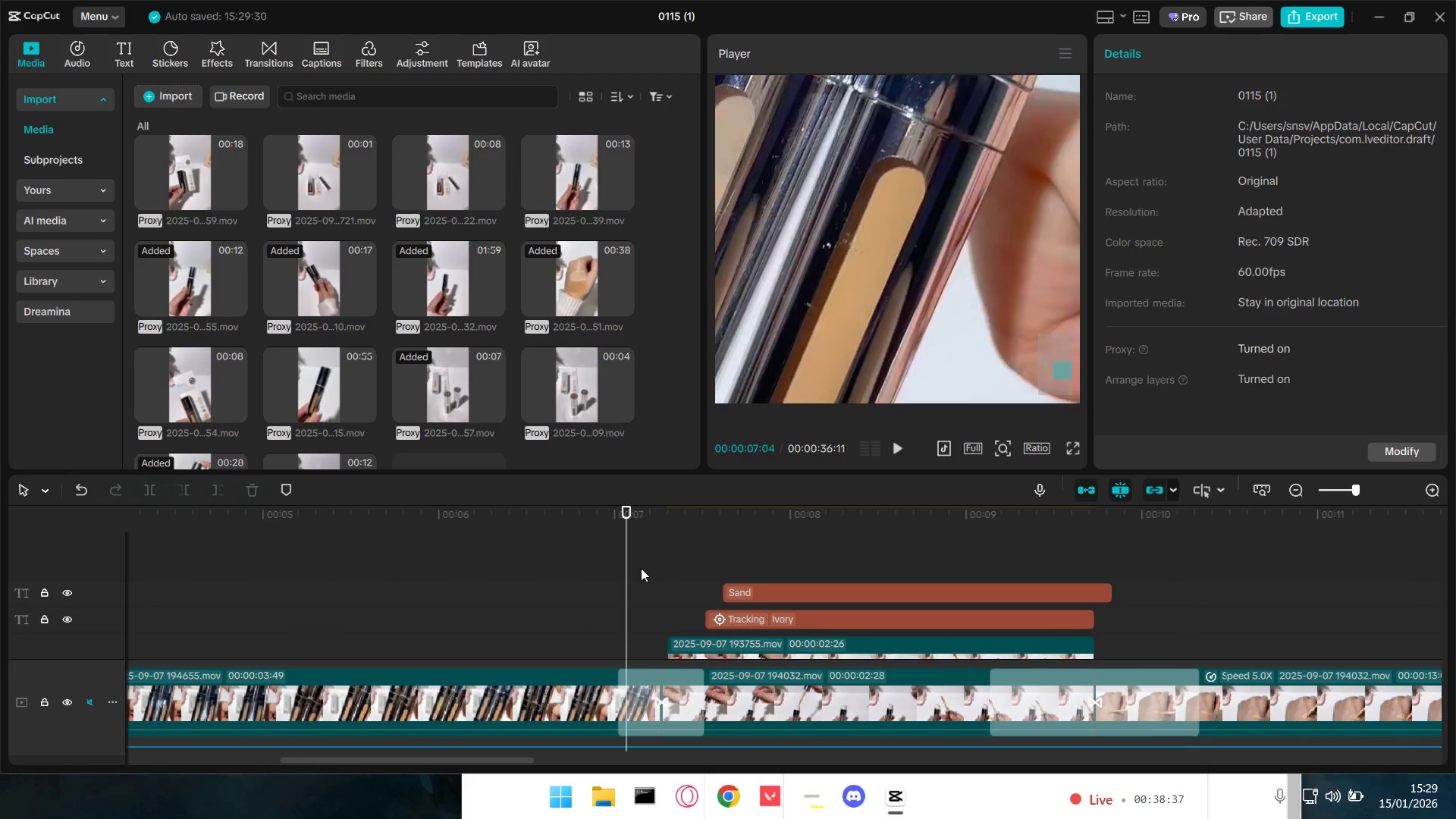 
hold_key(key=ControlLeft, duration=1.5)
 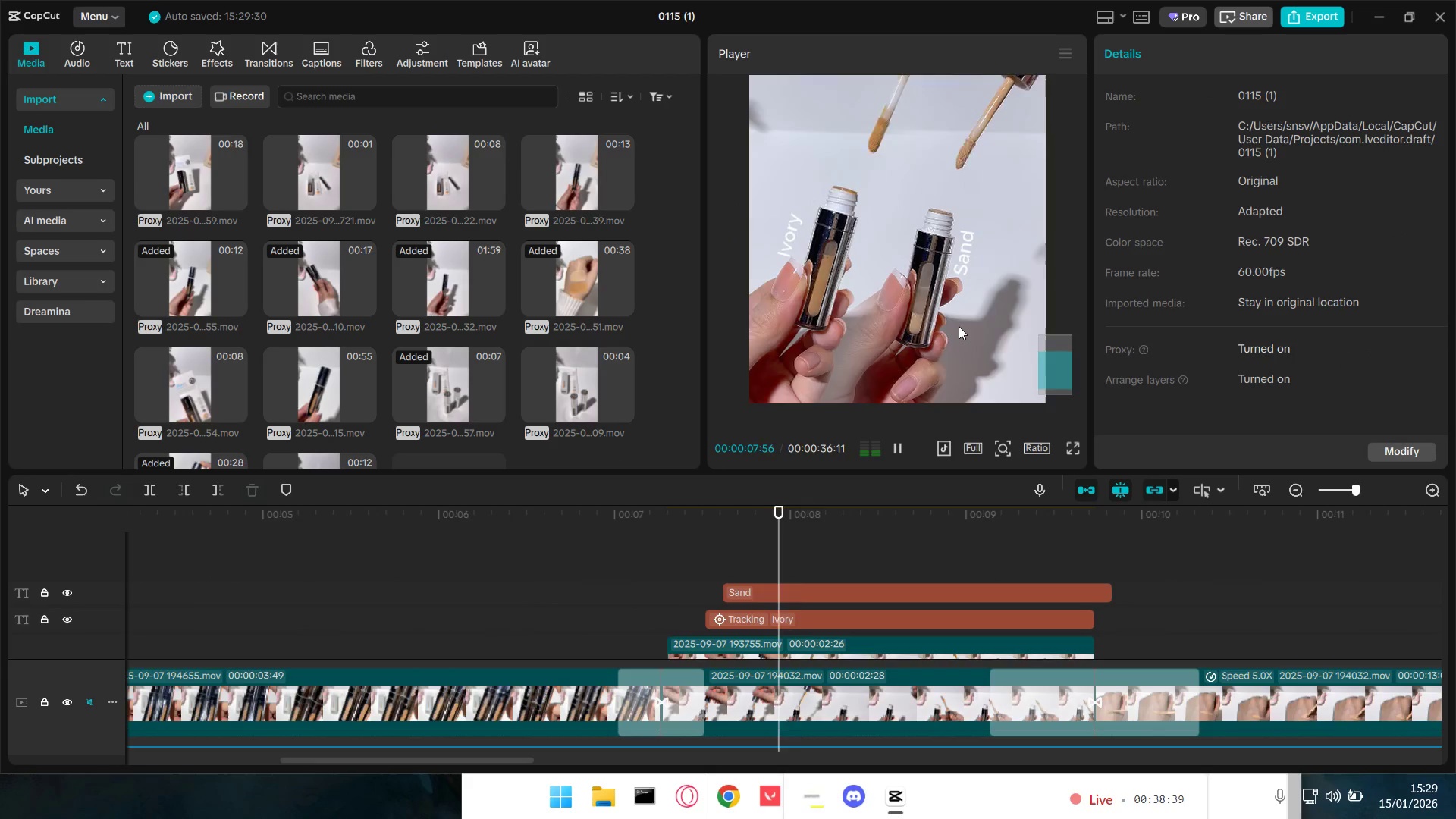 
scroll: coordinate [208, 572], scroll_direction: down, amount: 9.0
 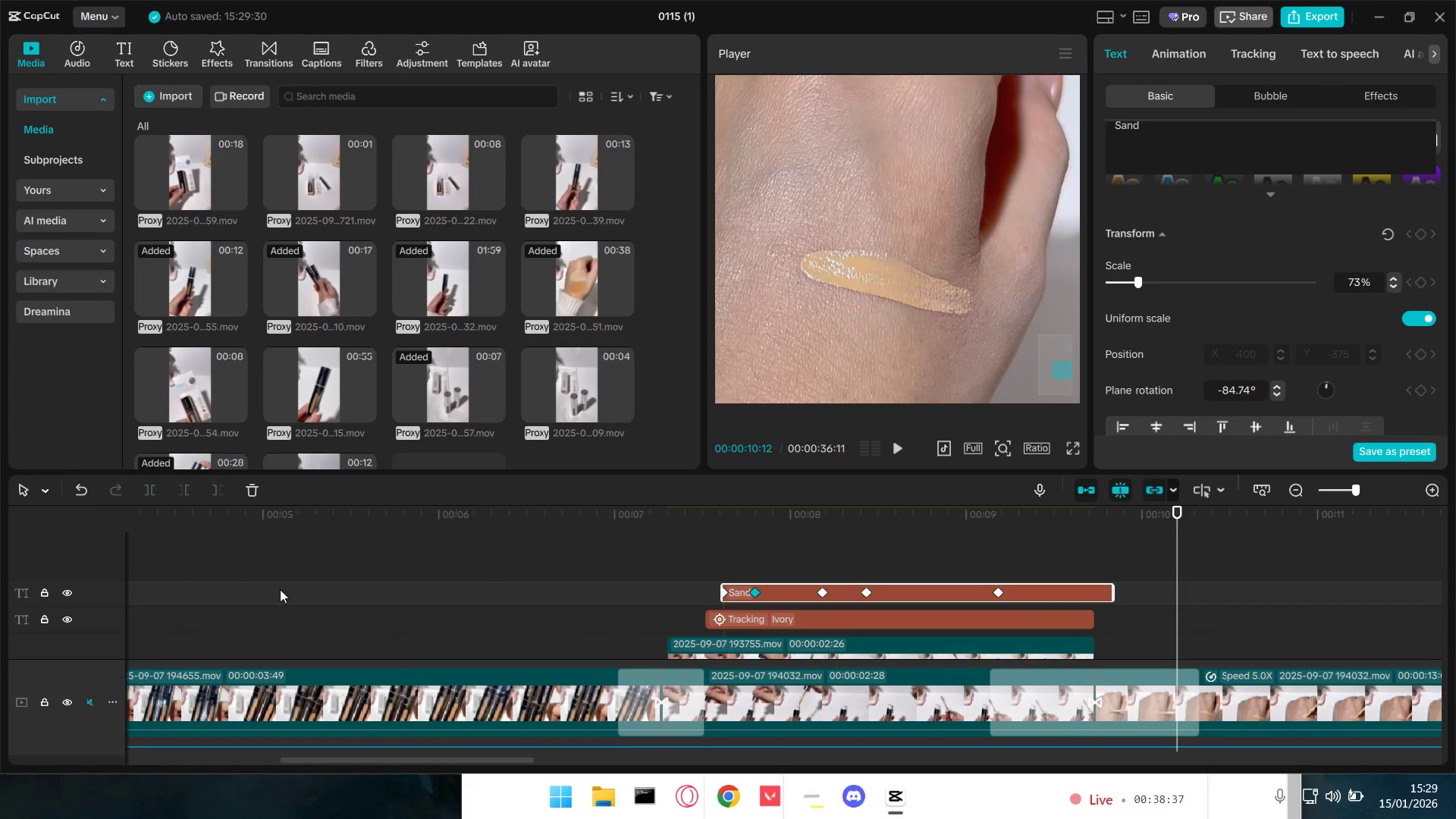 
key(Space)
 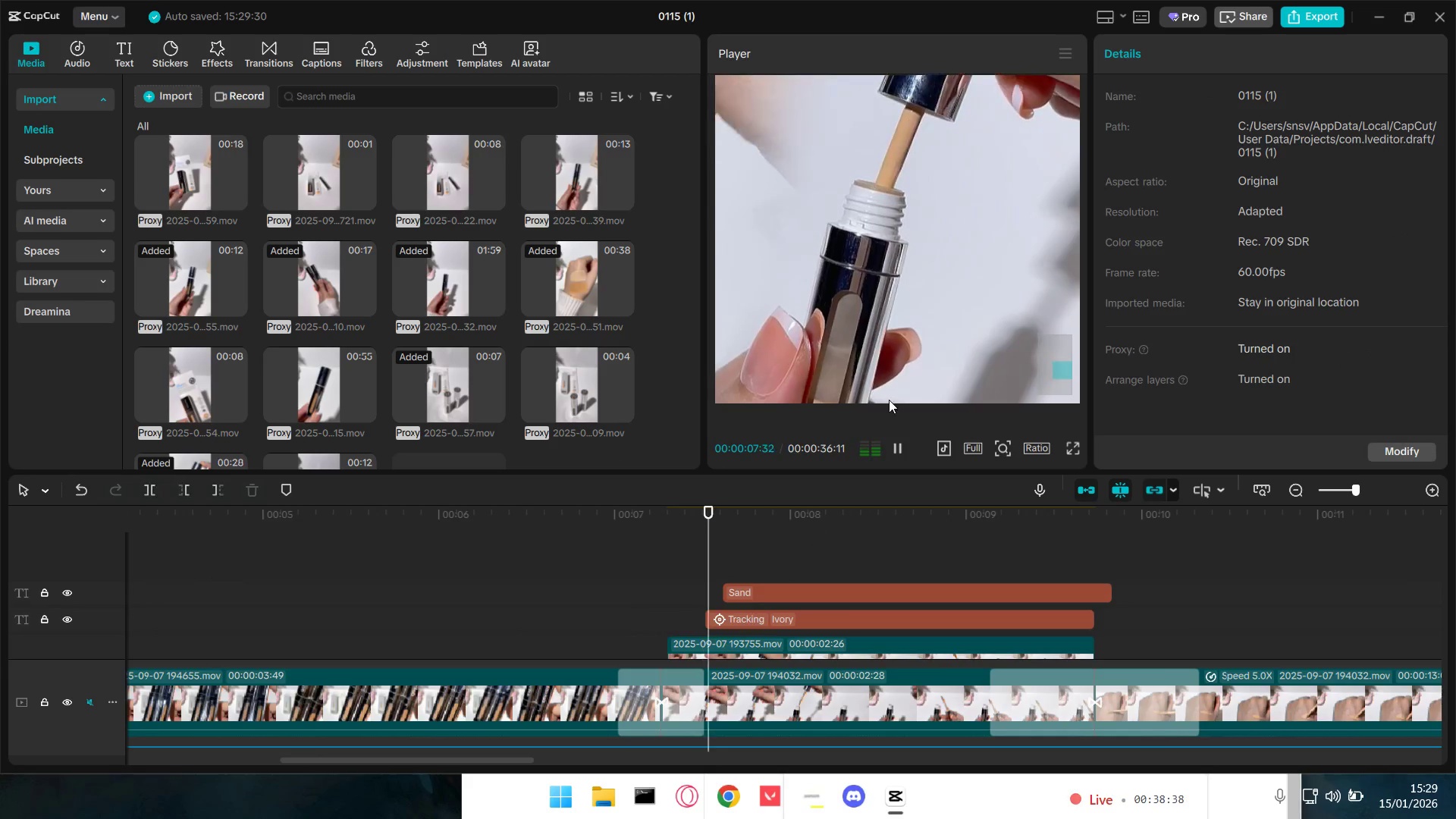 
hold_key(key=ControlLeft, duration=0.64)
scroll: coordinate [959, 326], scroll_direction: down, amount: 8.0
 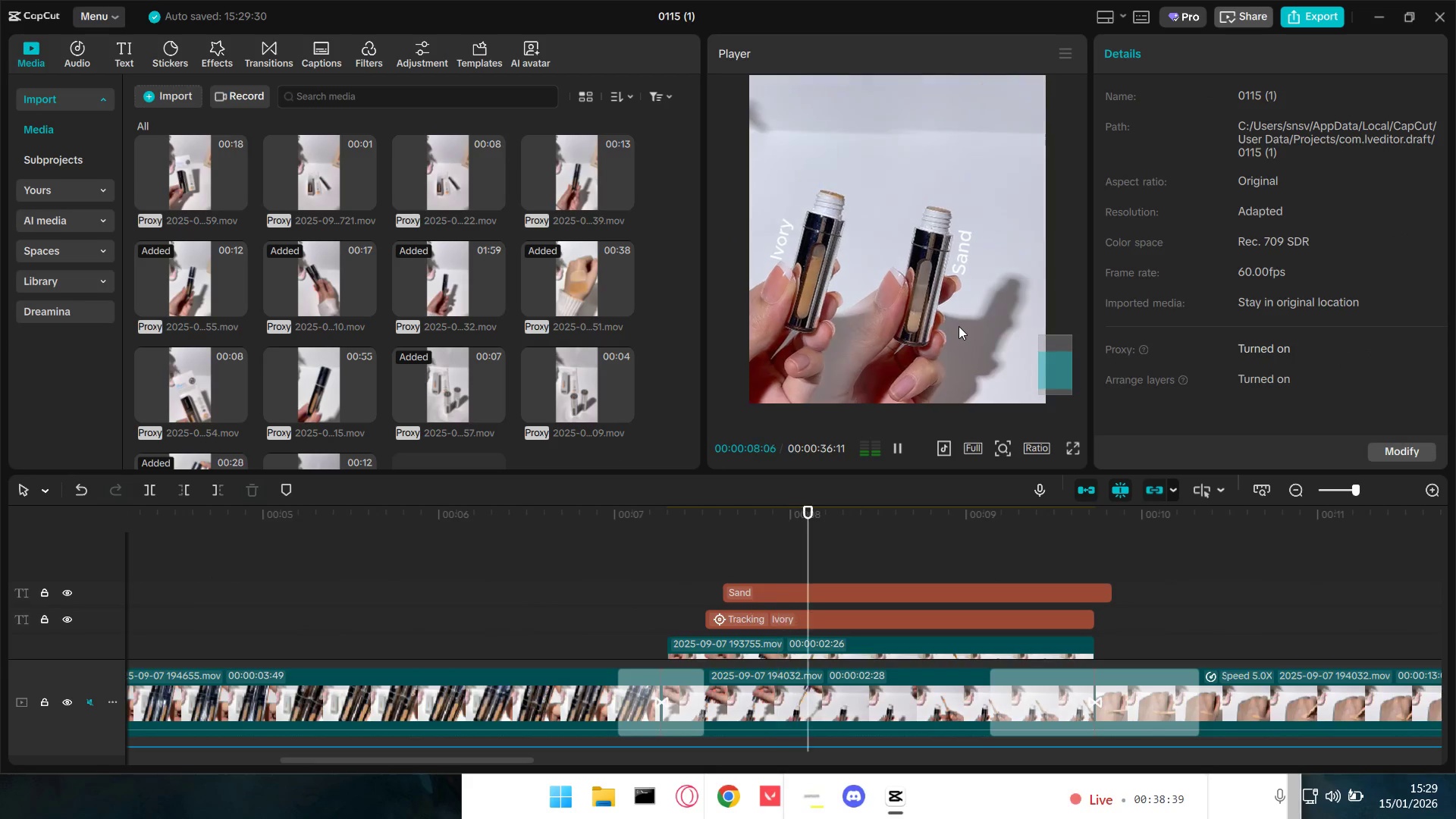 
key(Space)
 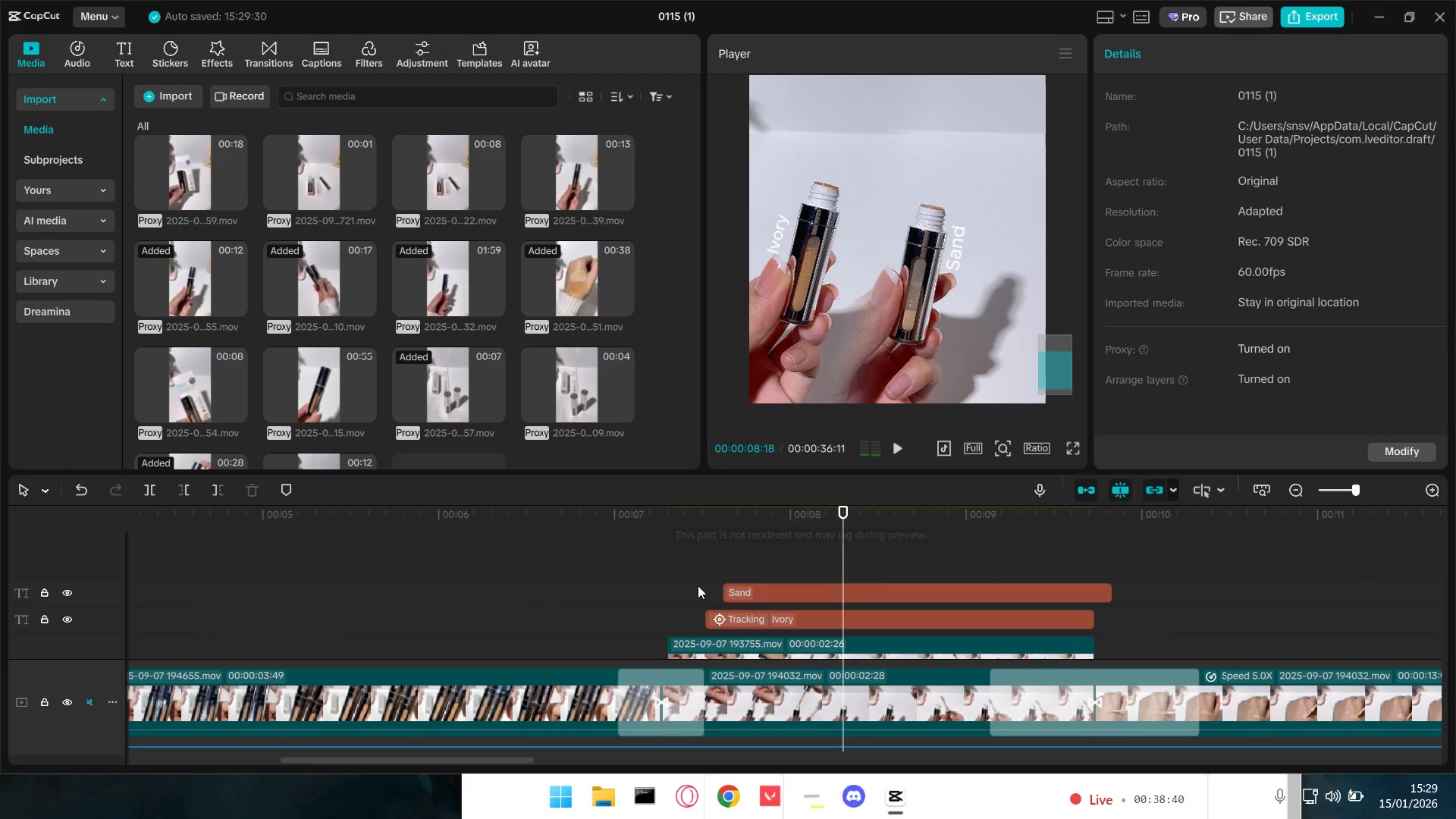 
left_click([676, 589])
 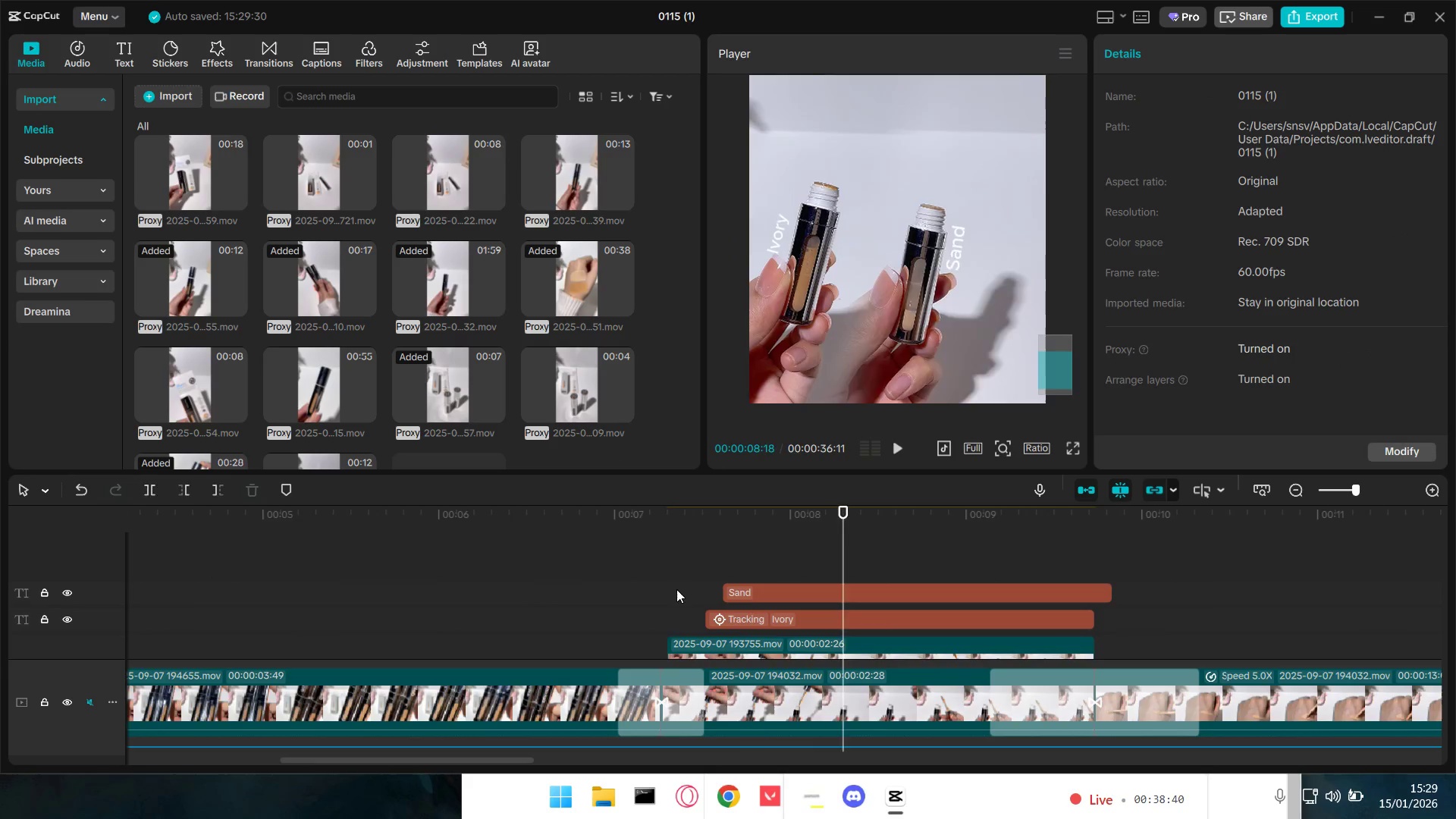 
key(Space)
 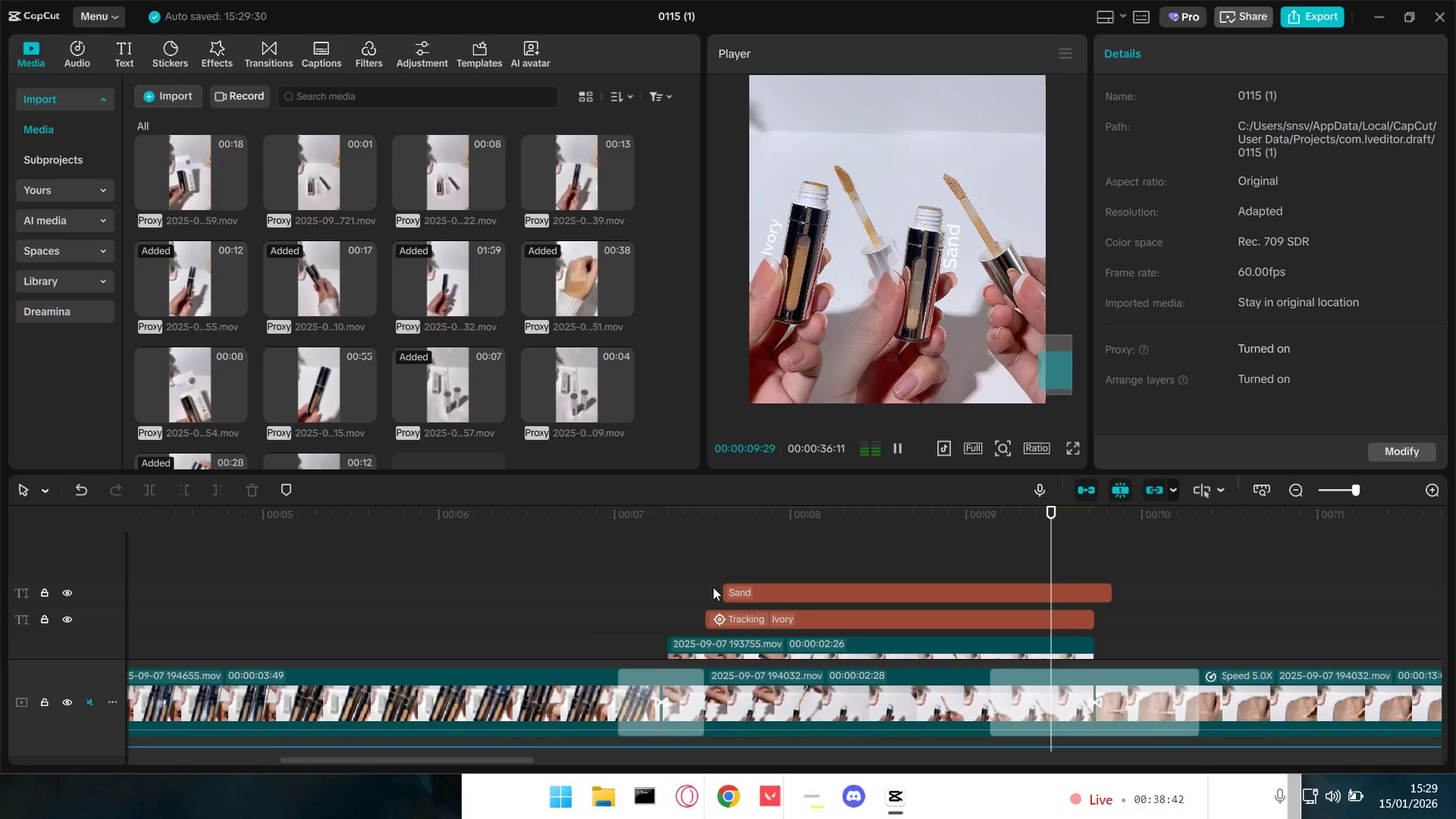 
hold_key(key=ControlLeft, duration=0.45)
 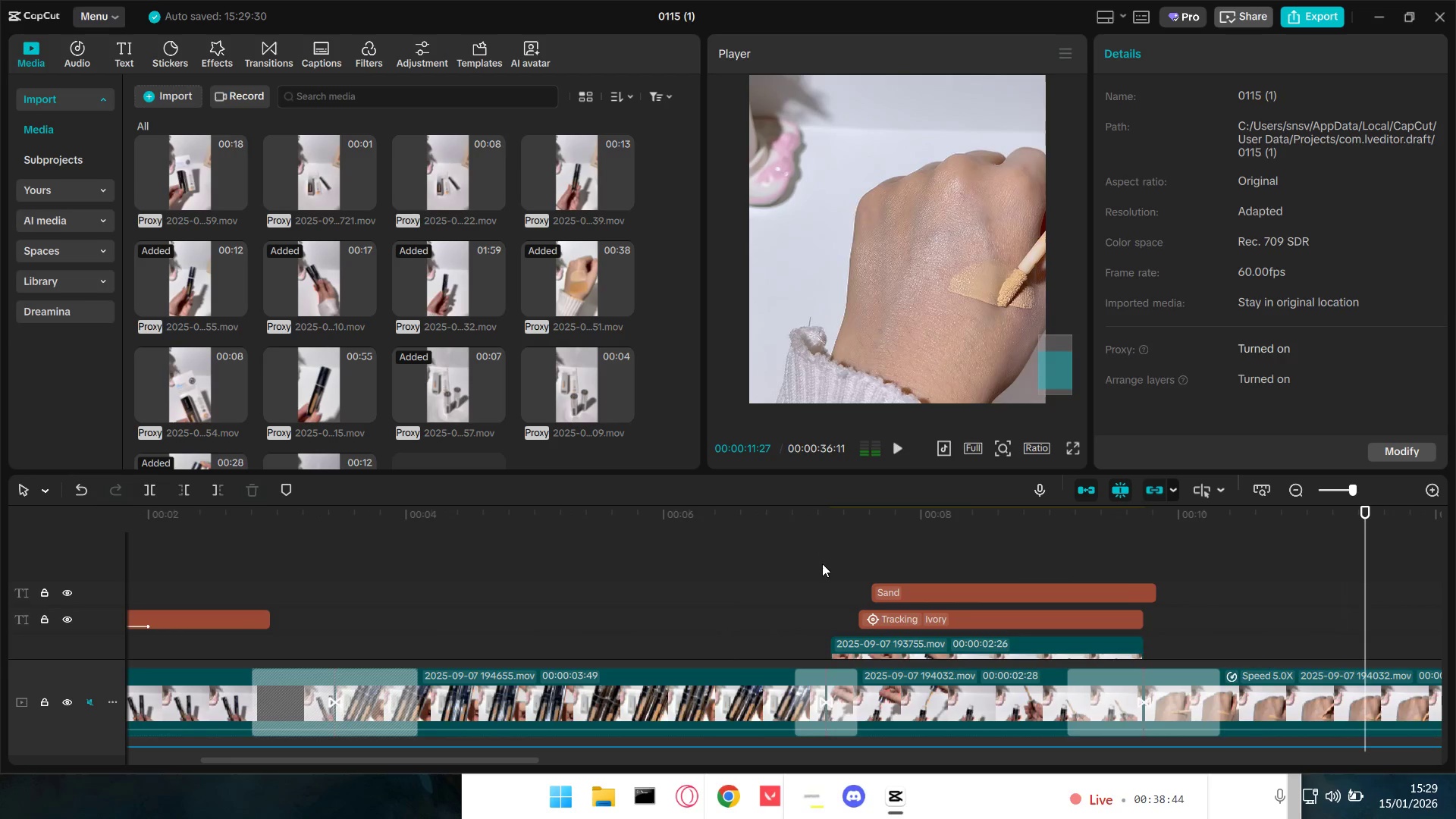 
left_click_drag(start_coordinate=[822, 543], to_coordinate=[820, 547])
 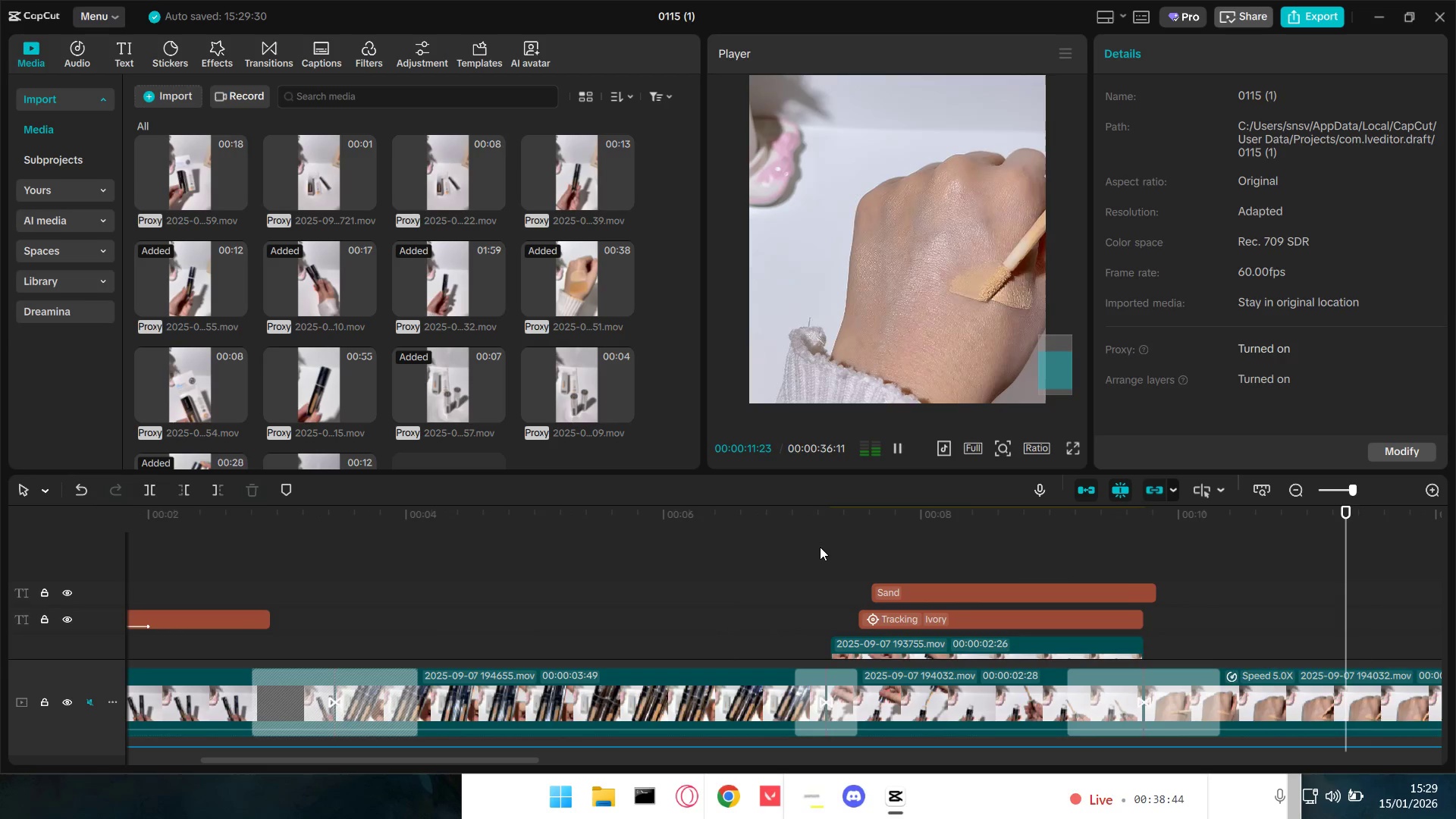 
scroll: coordinate [739, 598], scroll_direction: down, amount: 4.0
 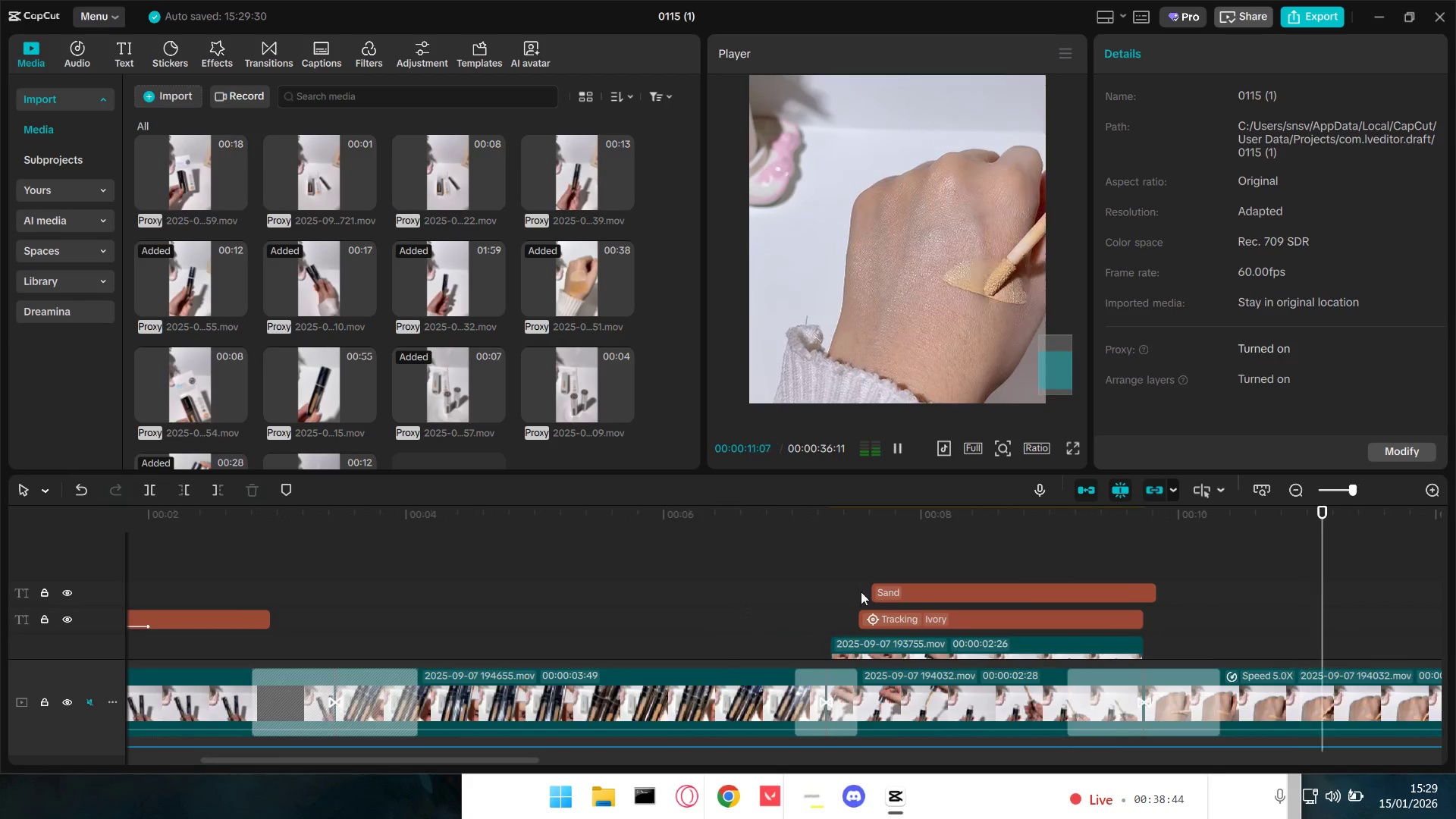 
key(Space)
 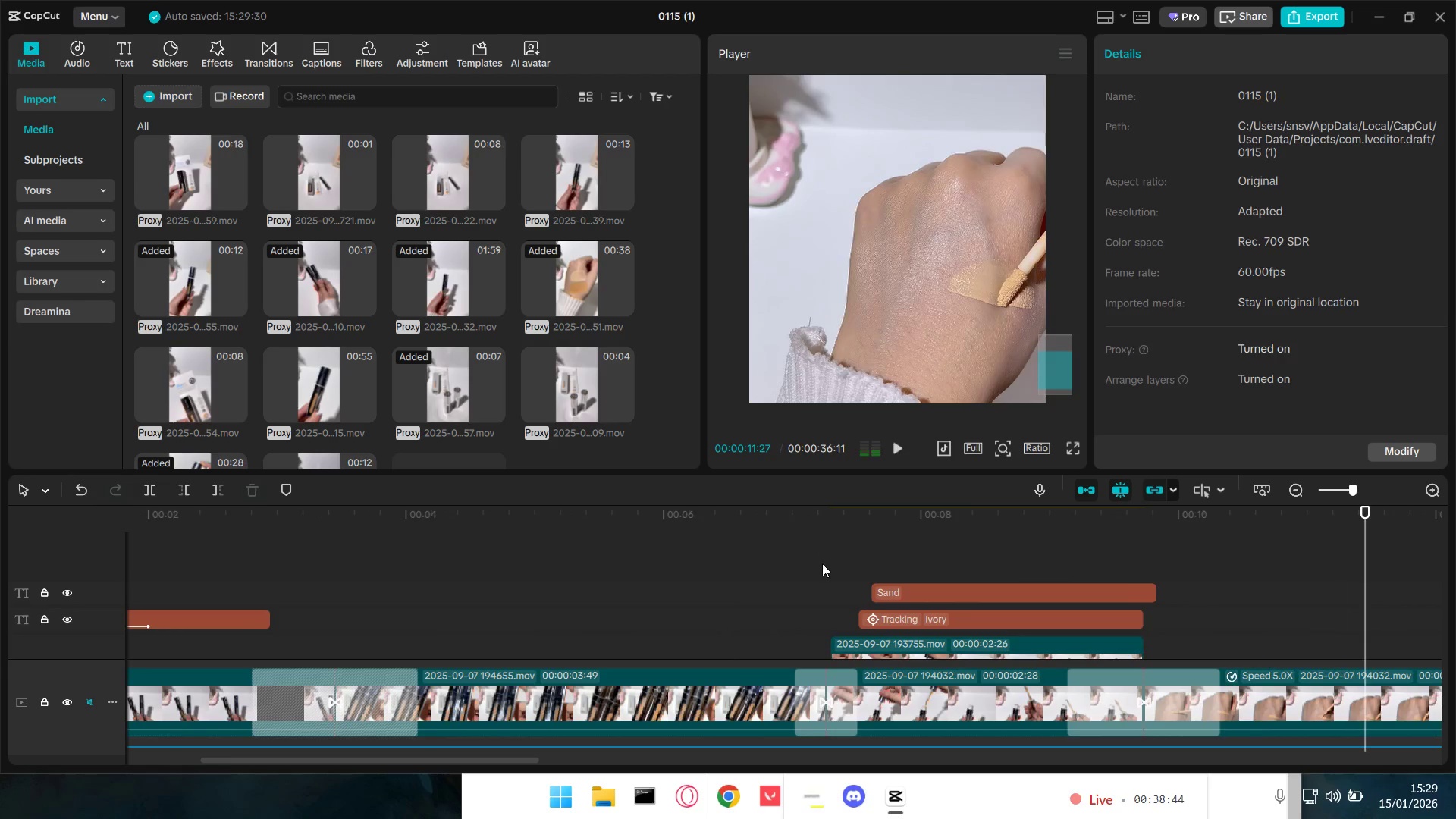 
double_click([822, 565])
 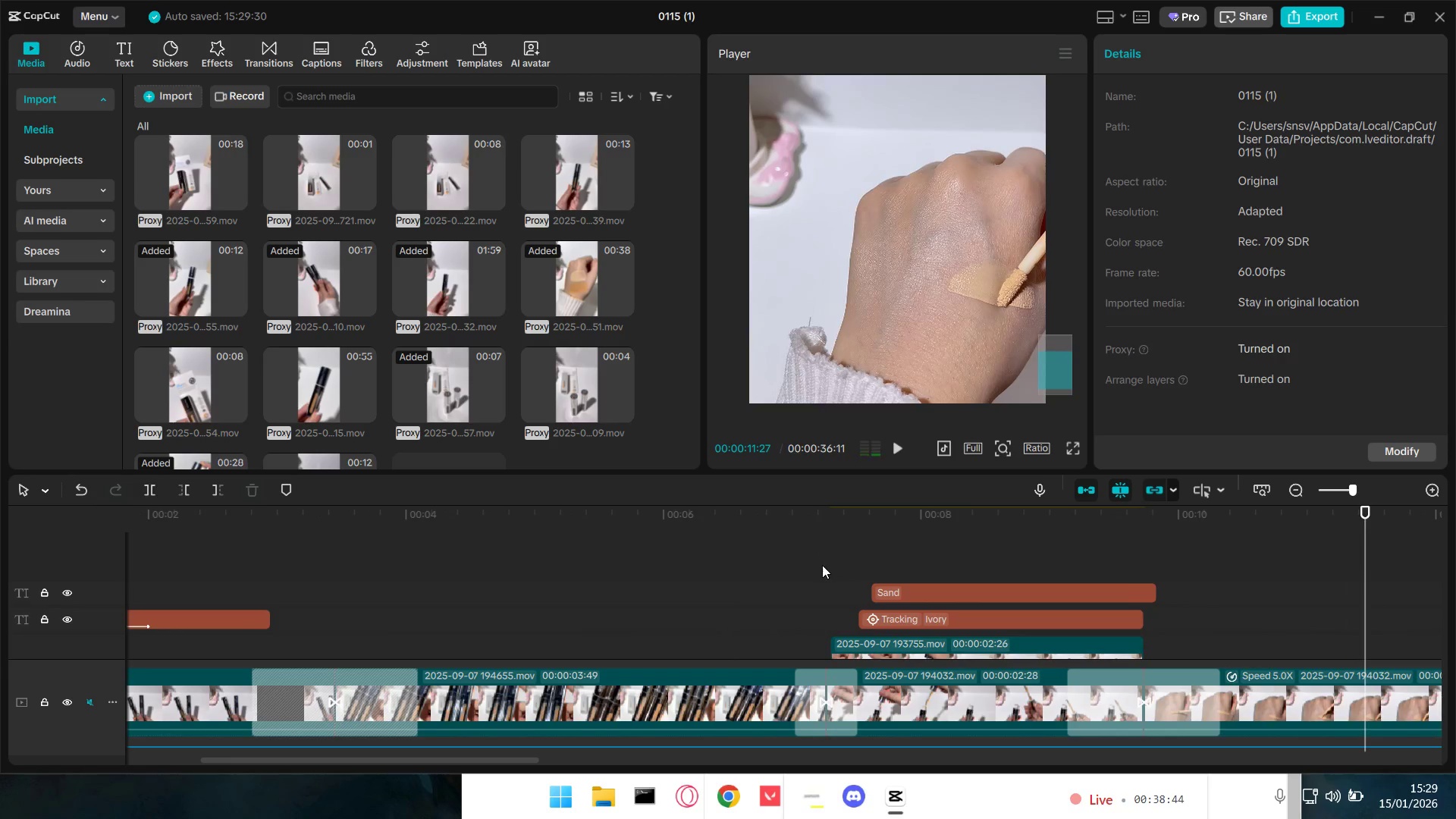 
key(Space)
 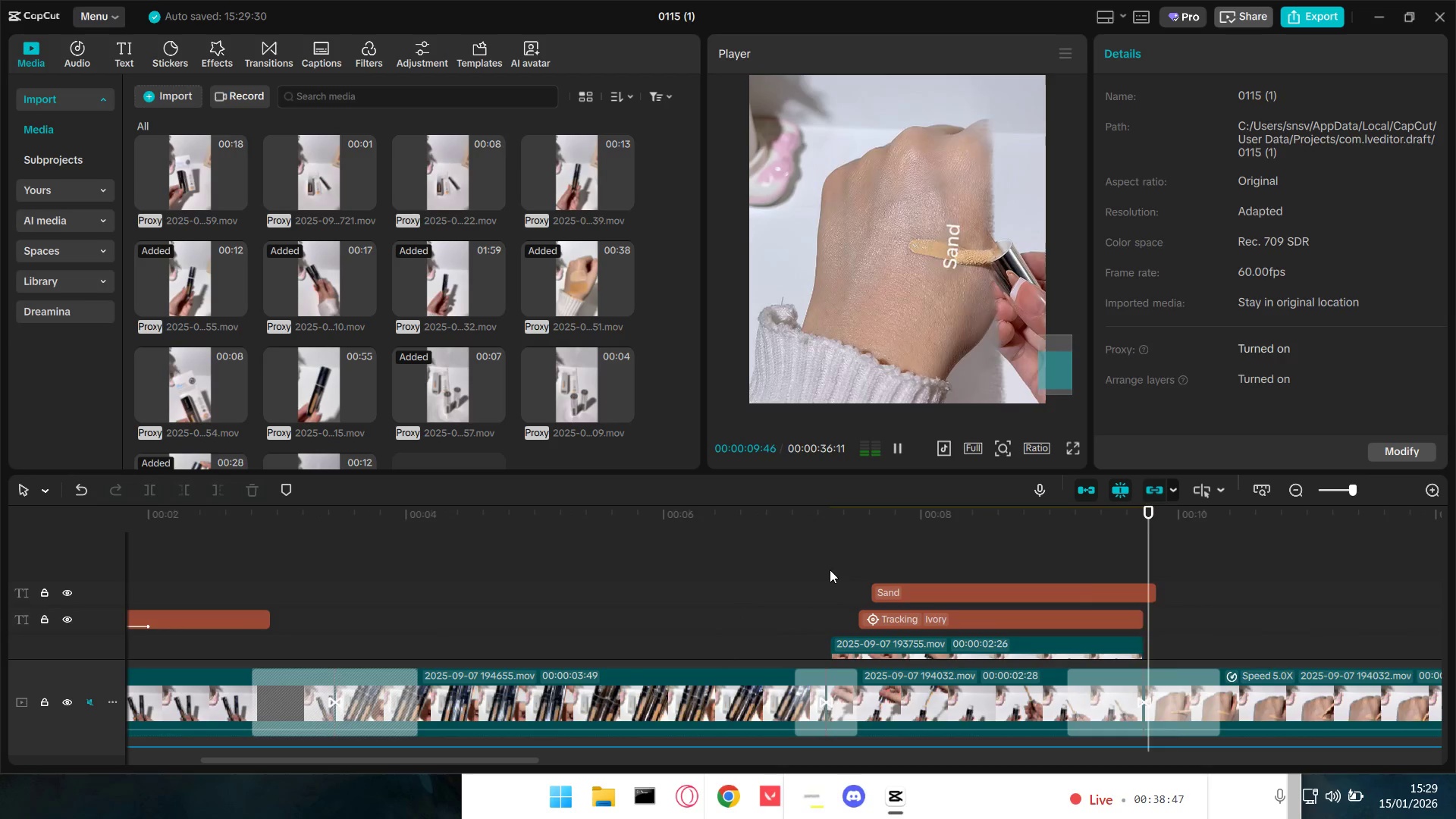 
hold_key(key=ControlLeft, duration=1.01)
scroll: coordinate [977, 628], scroll_direction: down, amount: 11.0
 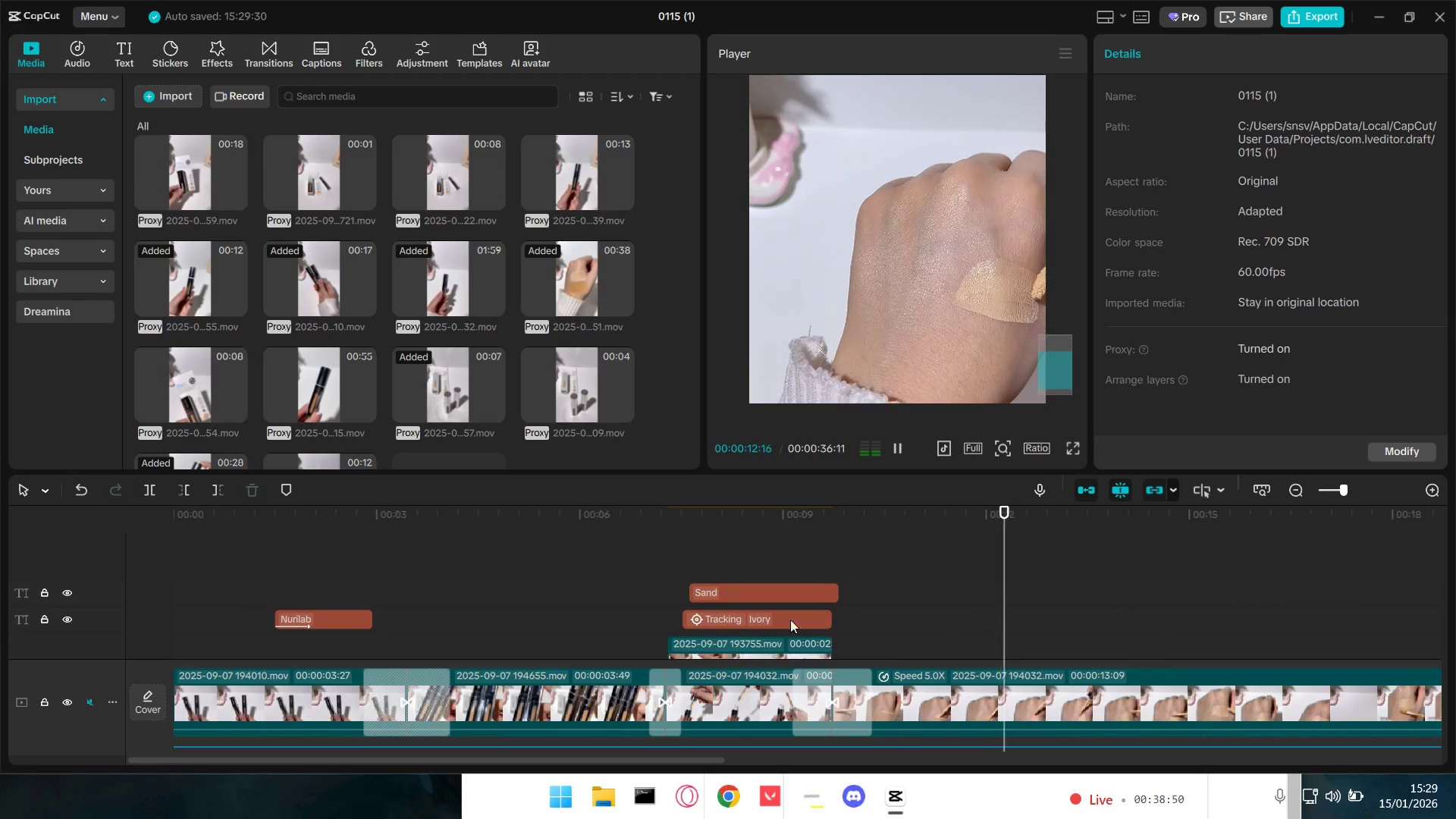 
left_click([687, 563])
 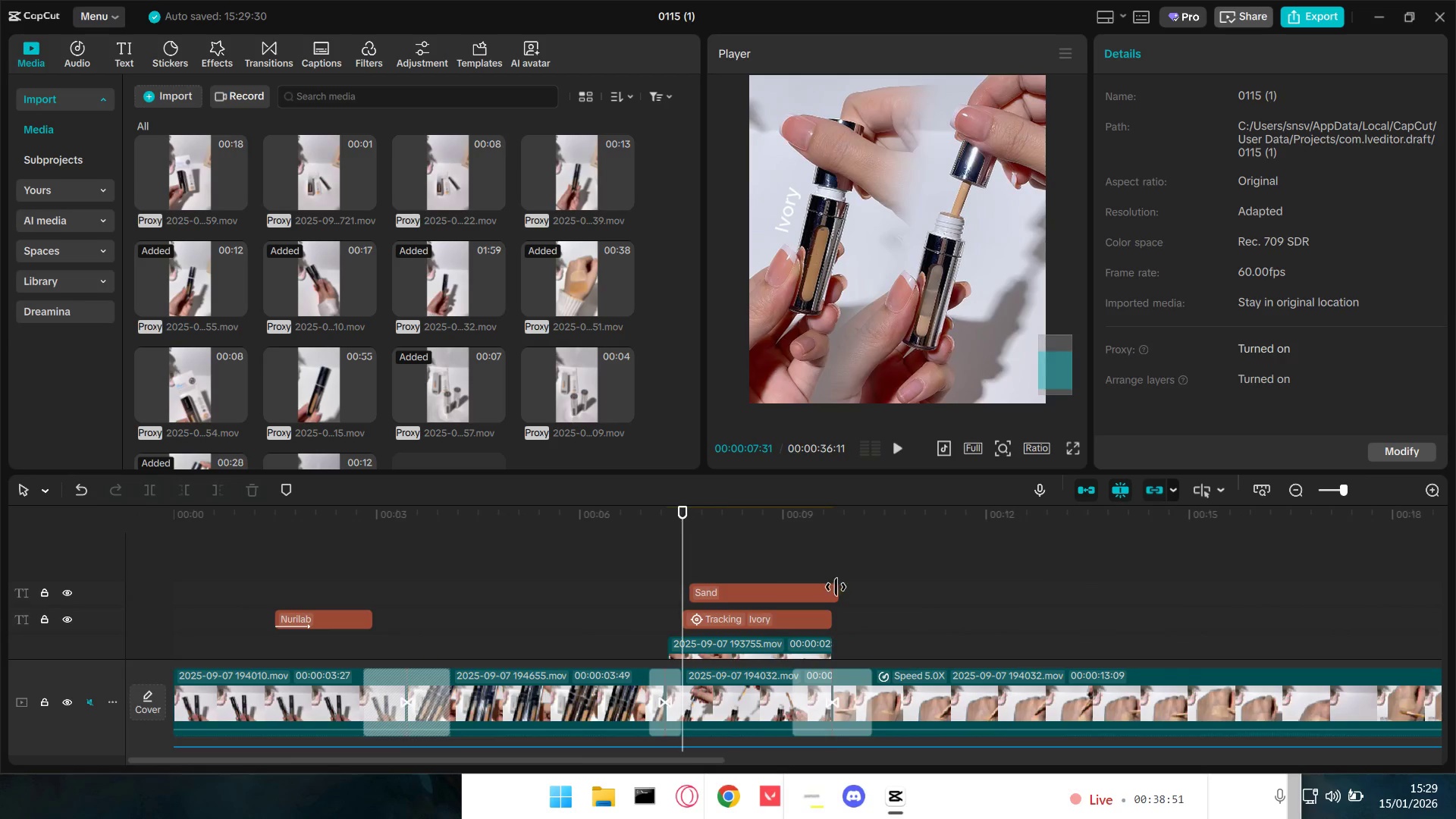 
left_click_drag(start_coordinate=[836, 588], to_coordinate=[830, 588])
 